 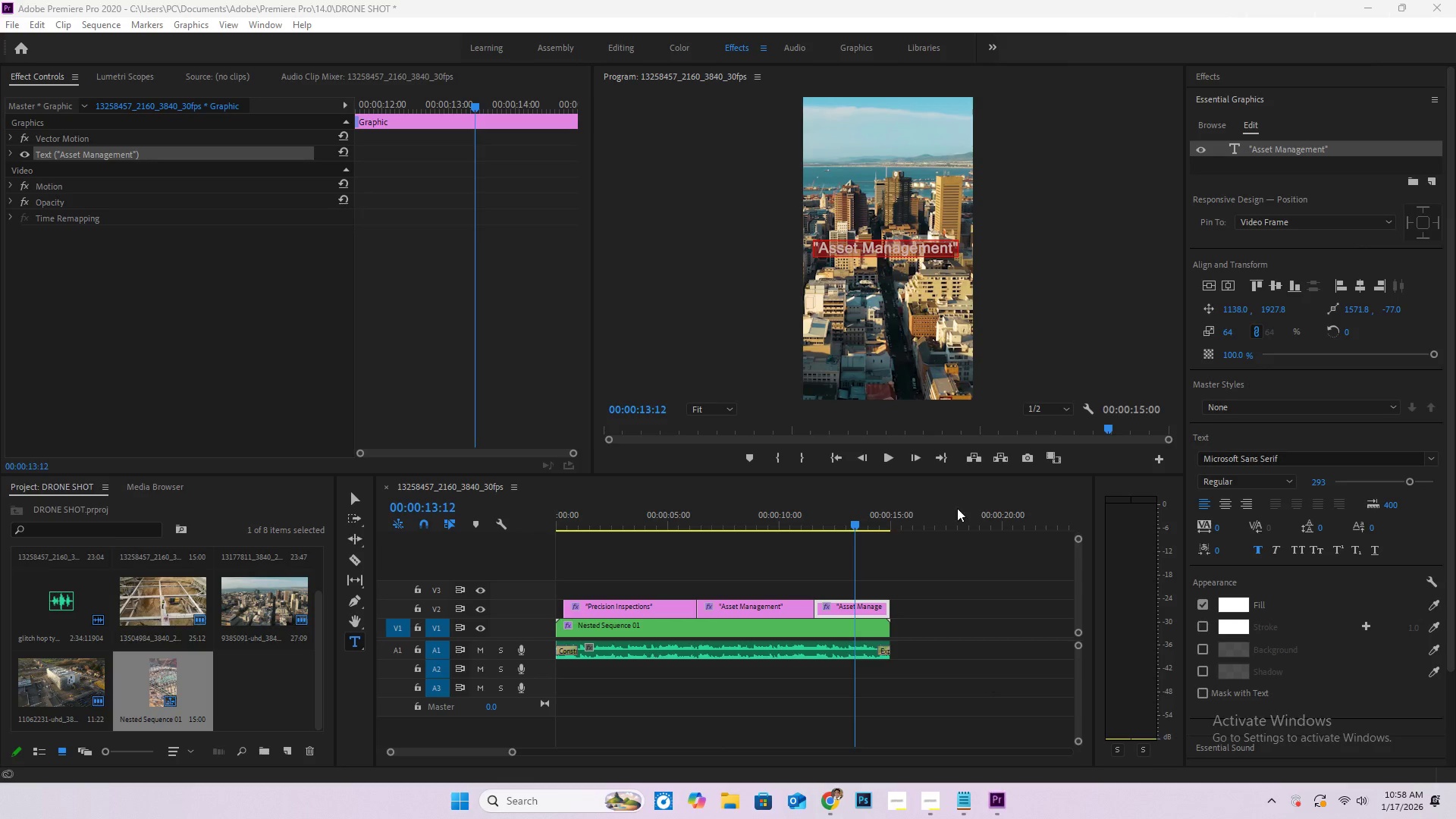 
key(Control+V)
 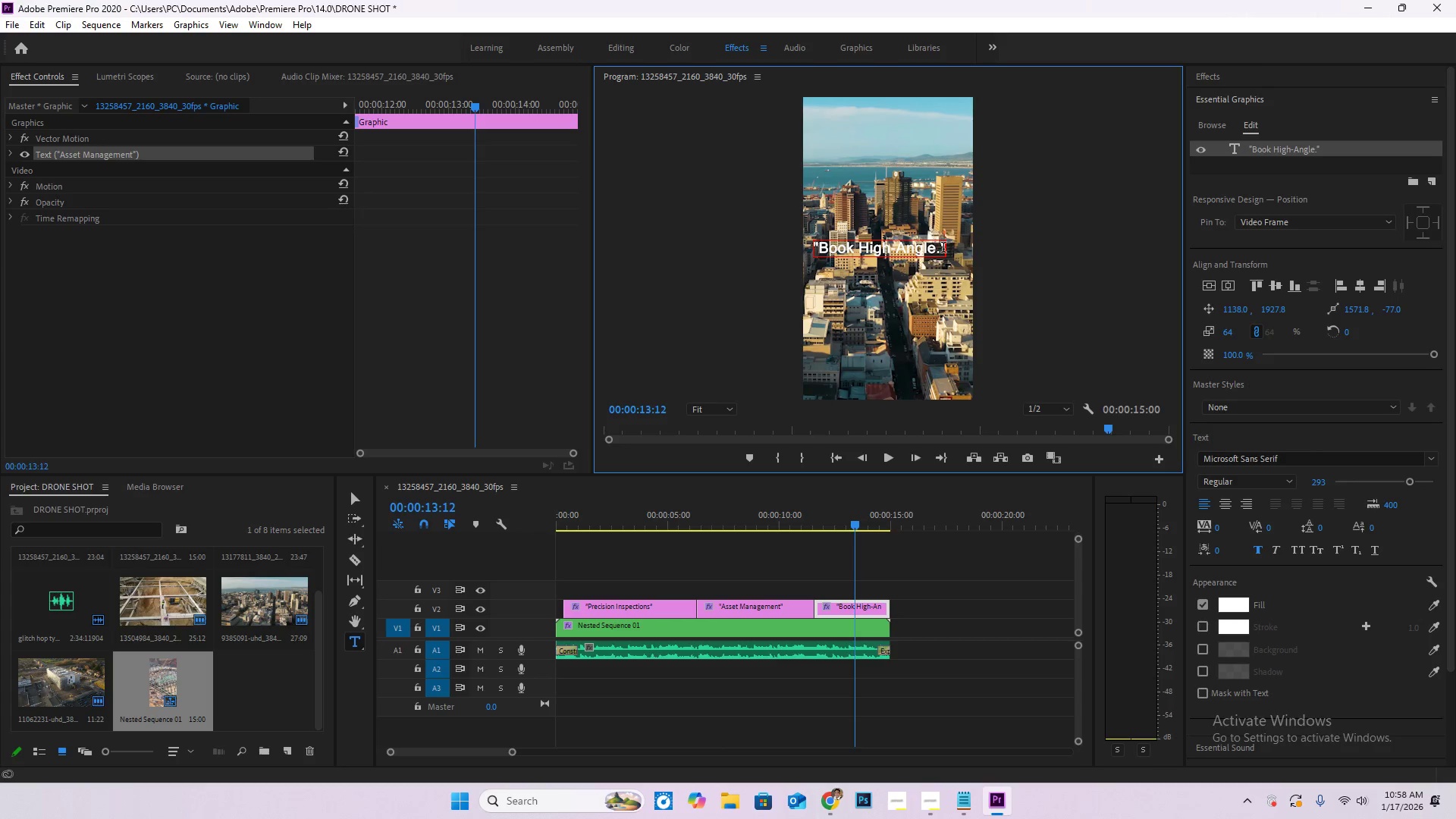 
left_click([943, 249])
 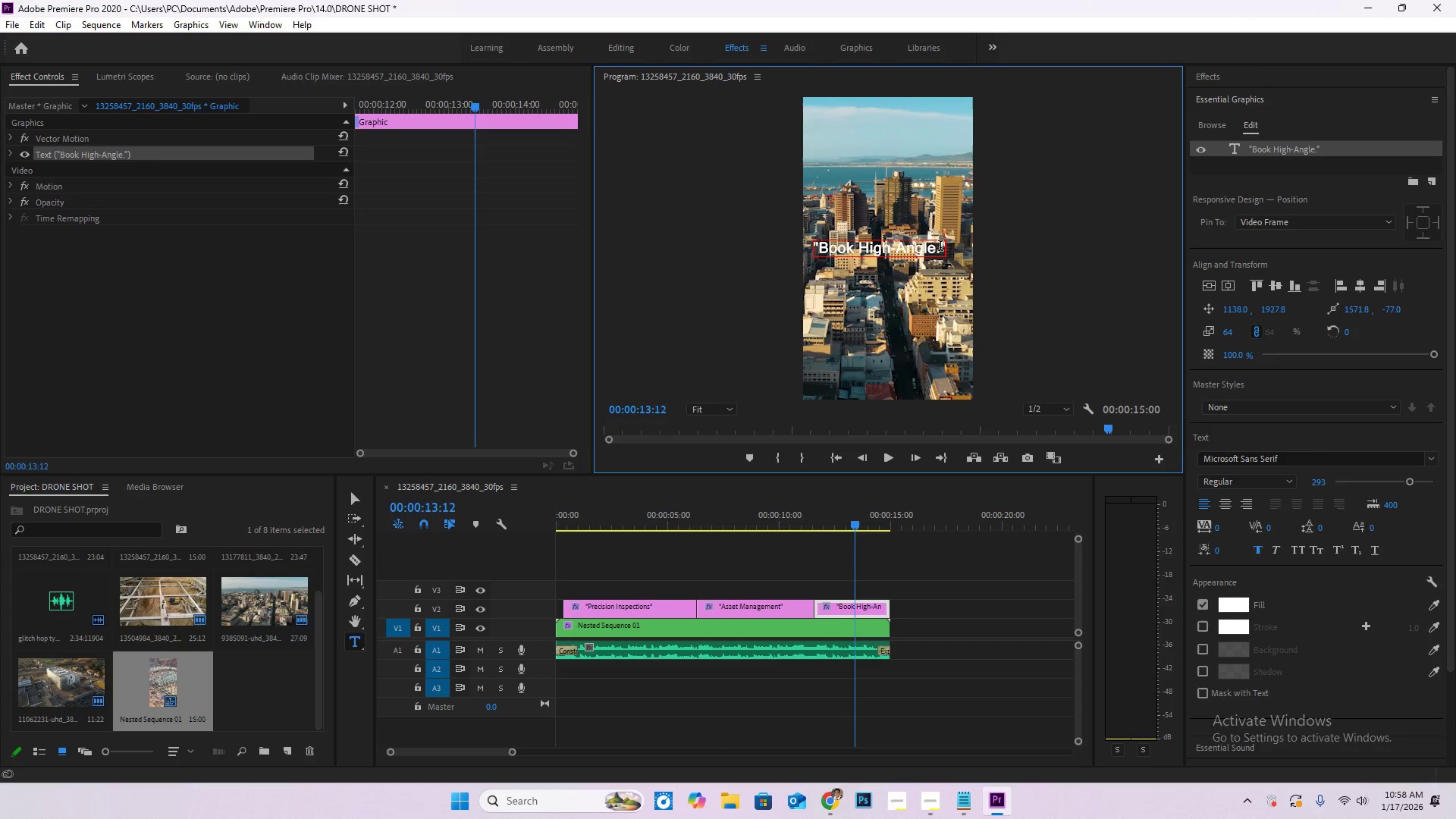 
left_click([942, 246])
 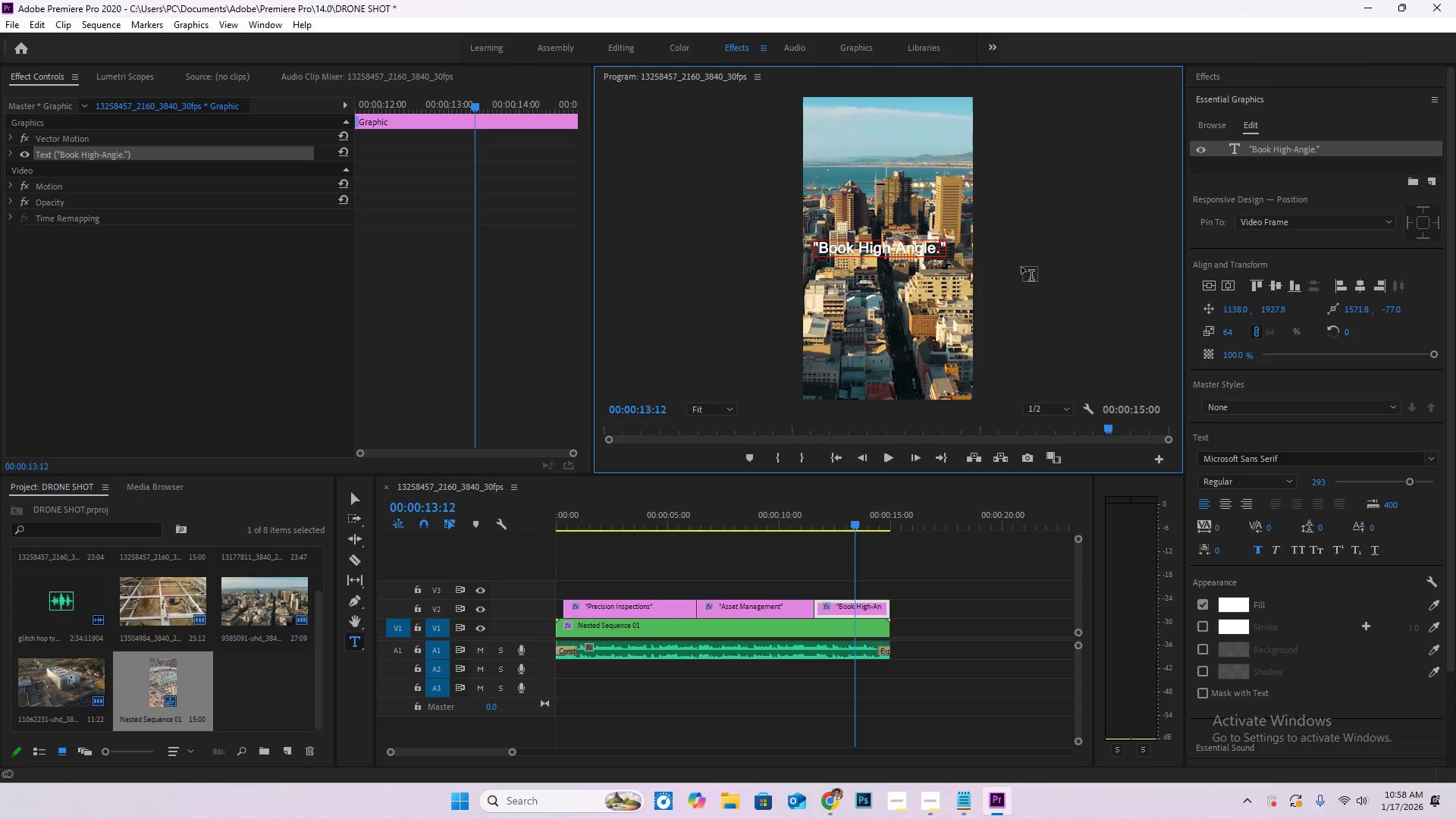 
key(Backspace)
 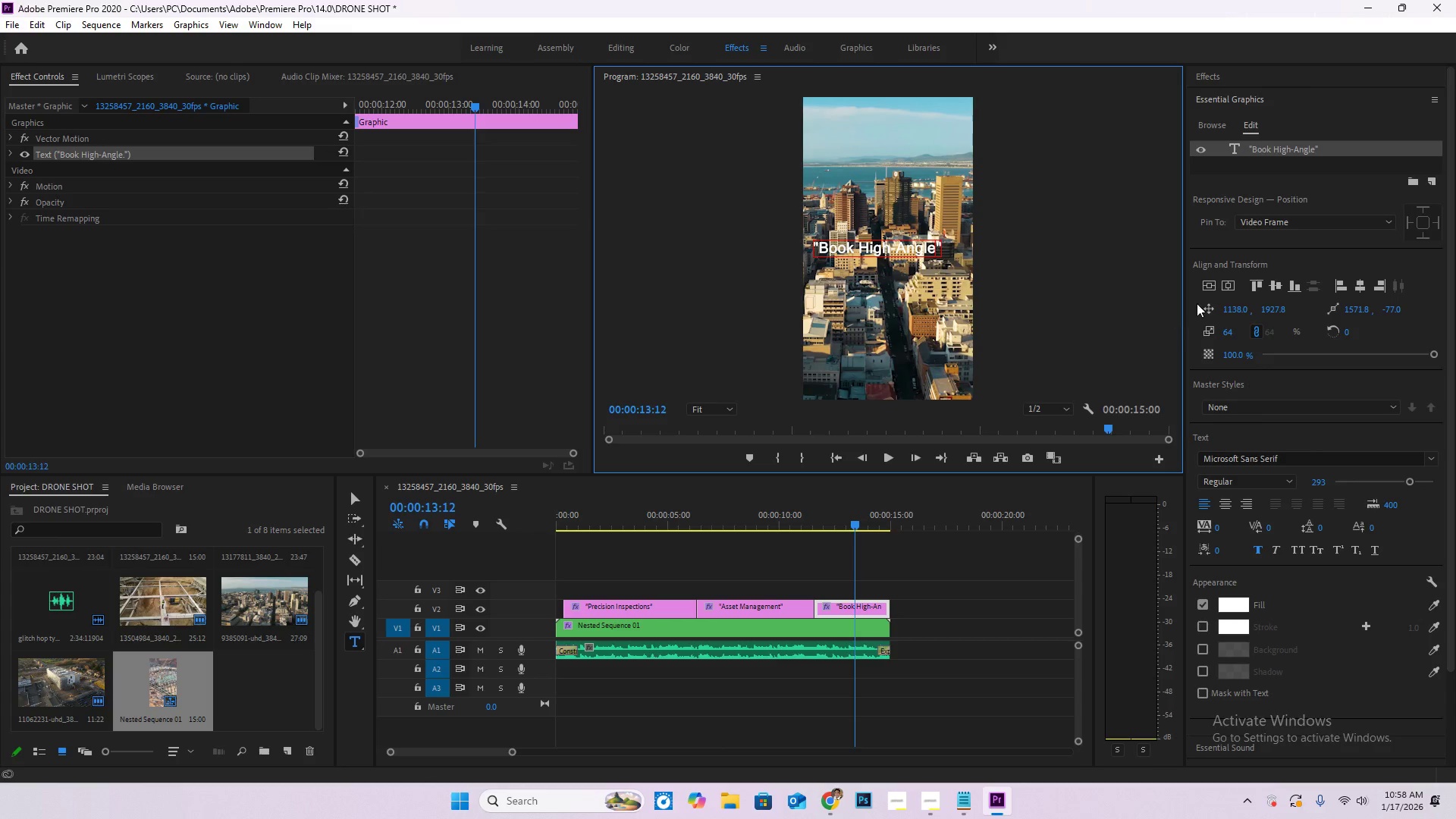 
left_click([1203, 284])
 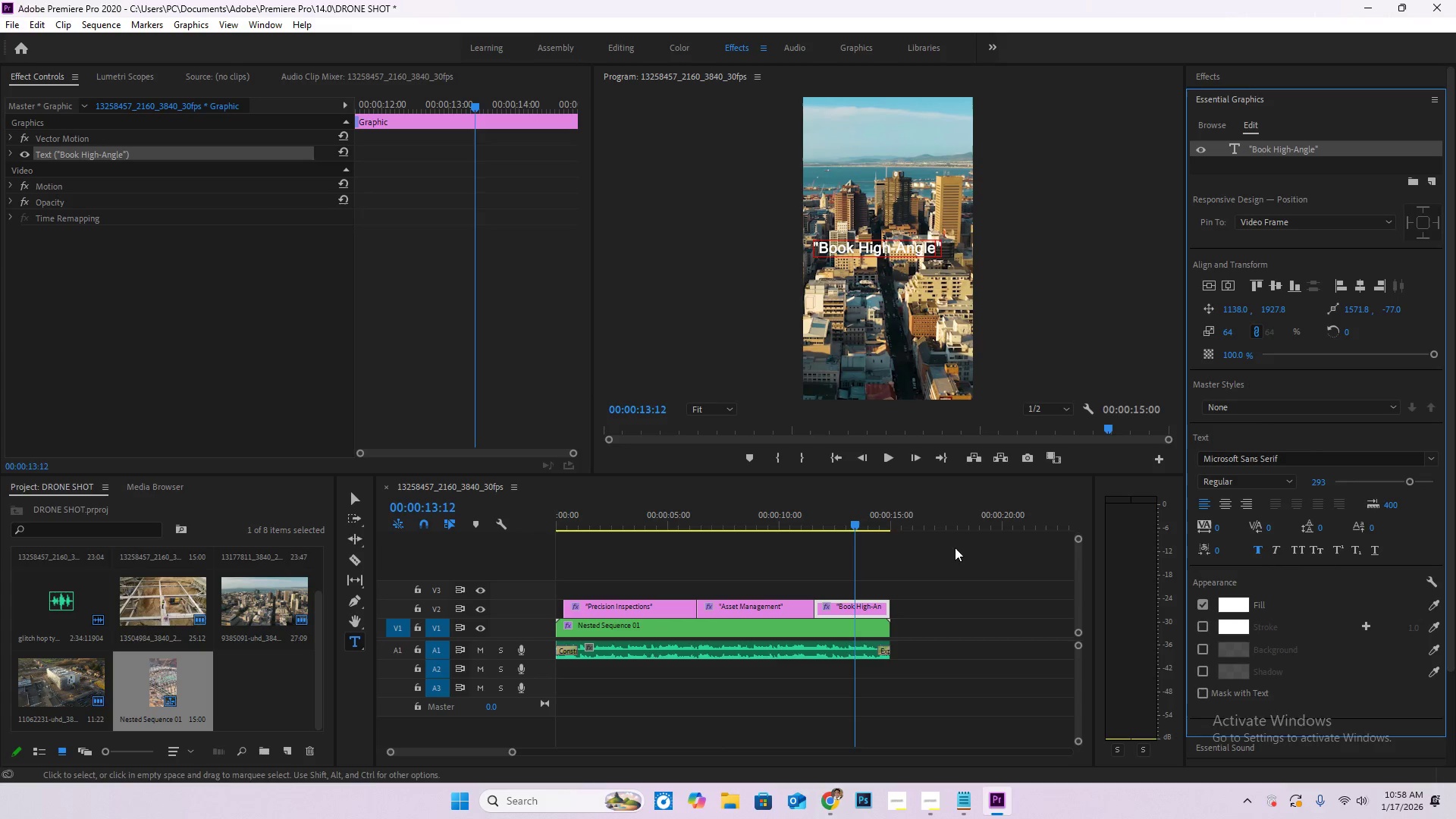 
left_click([877, 605])
 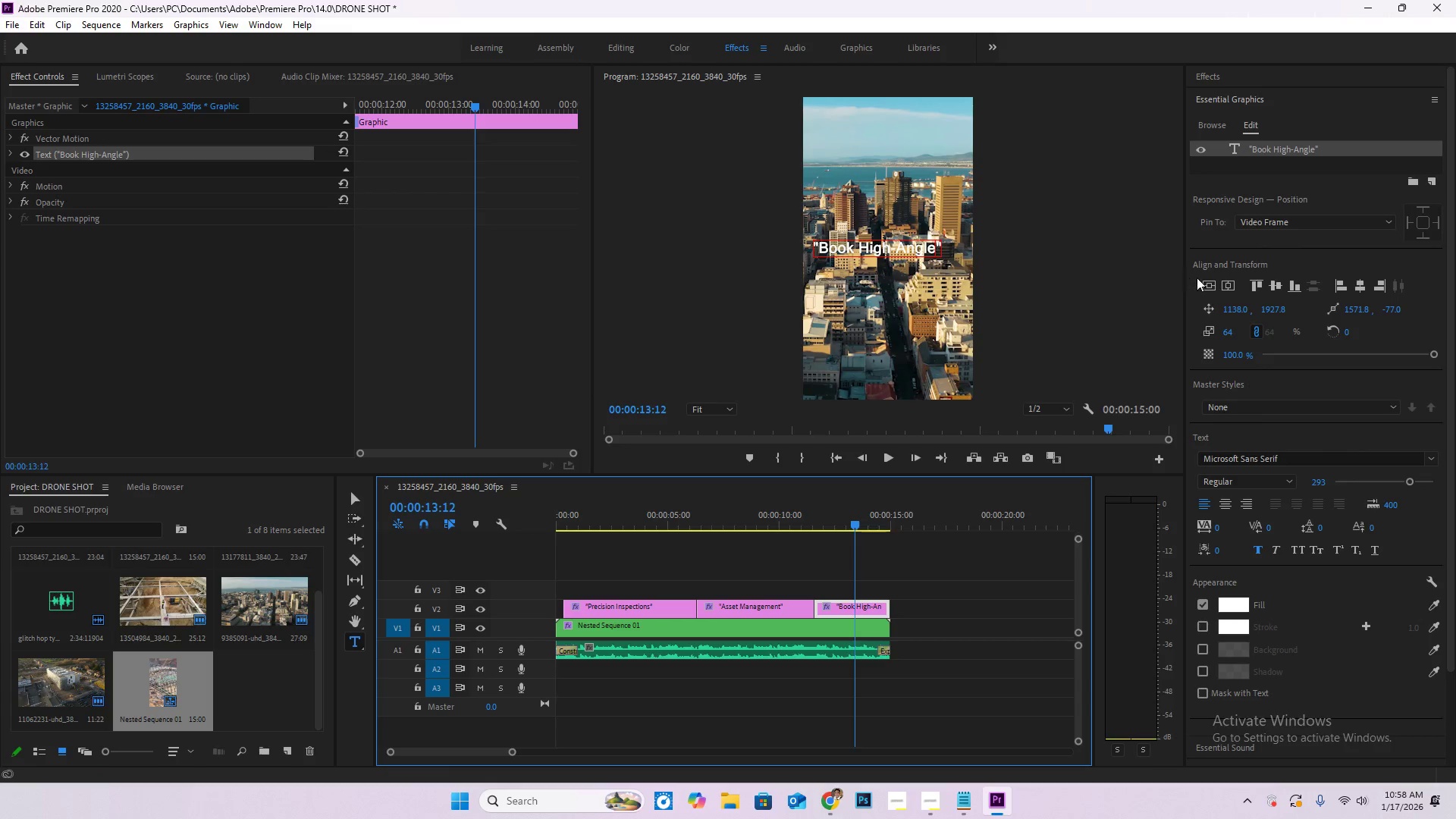 
left_click([1212, 284])
 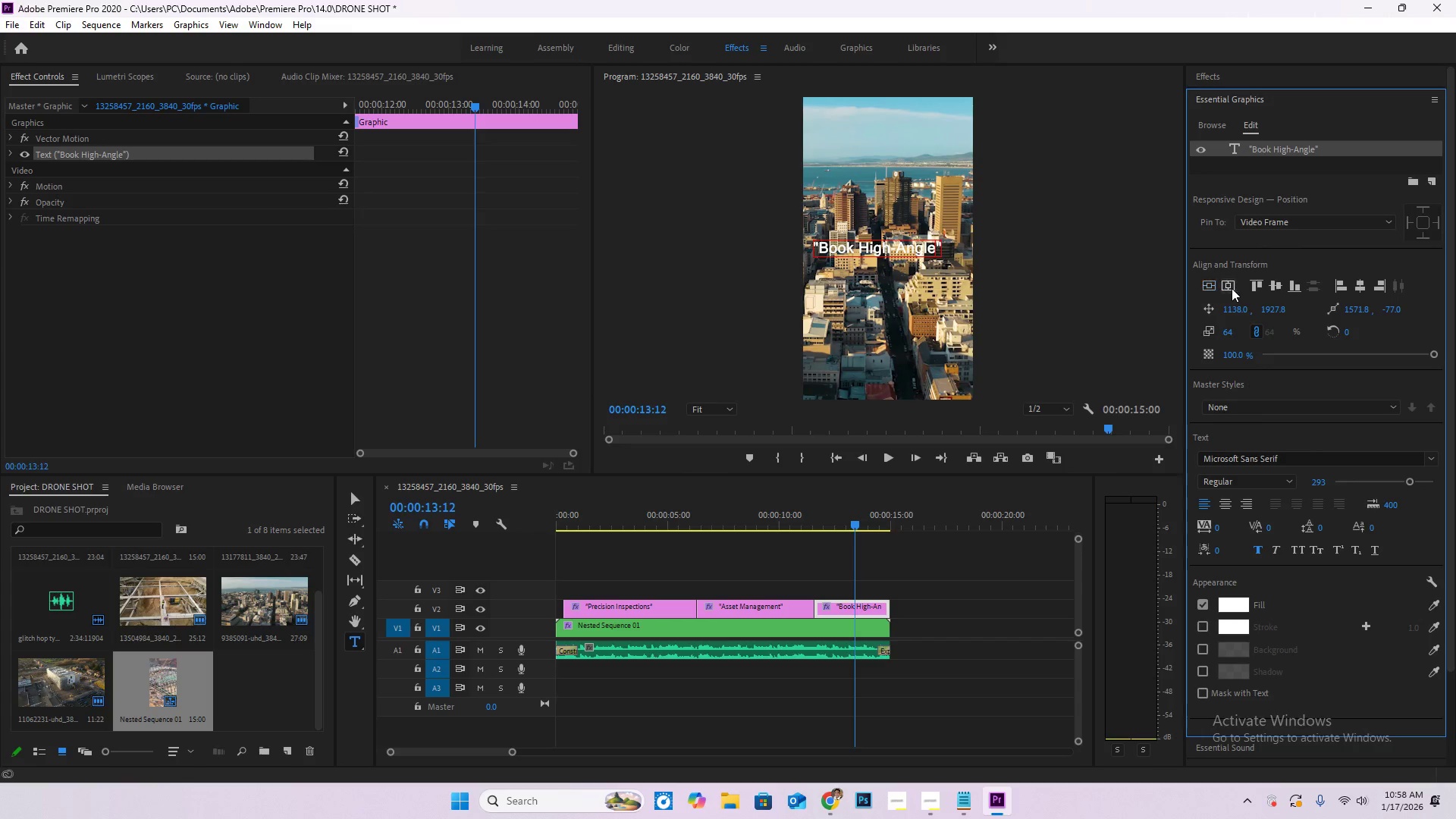 
left_click([1232, 288])
 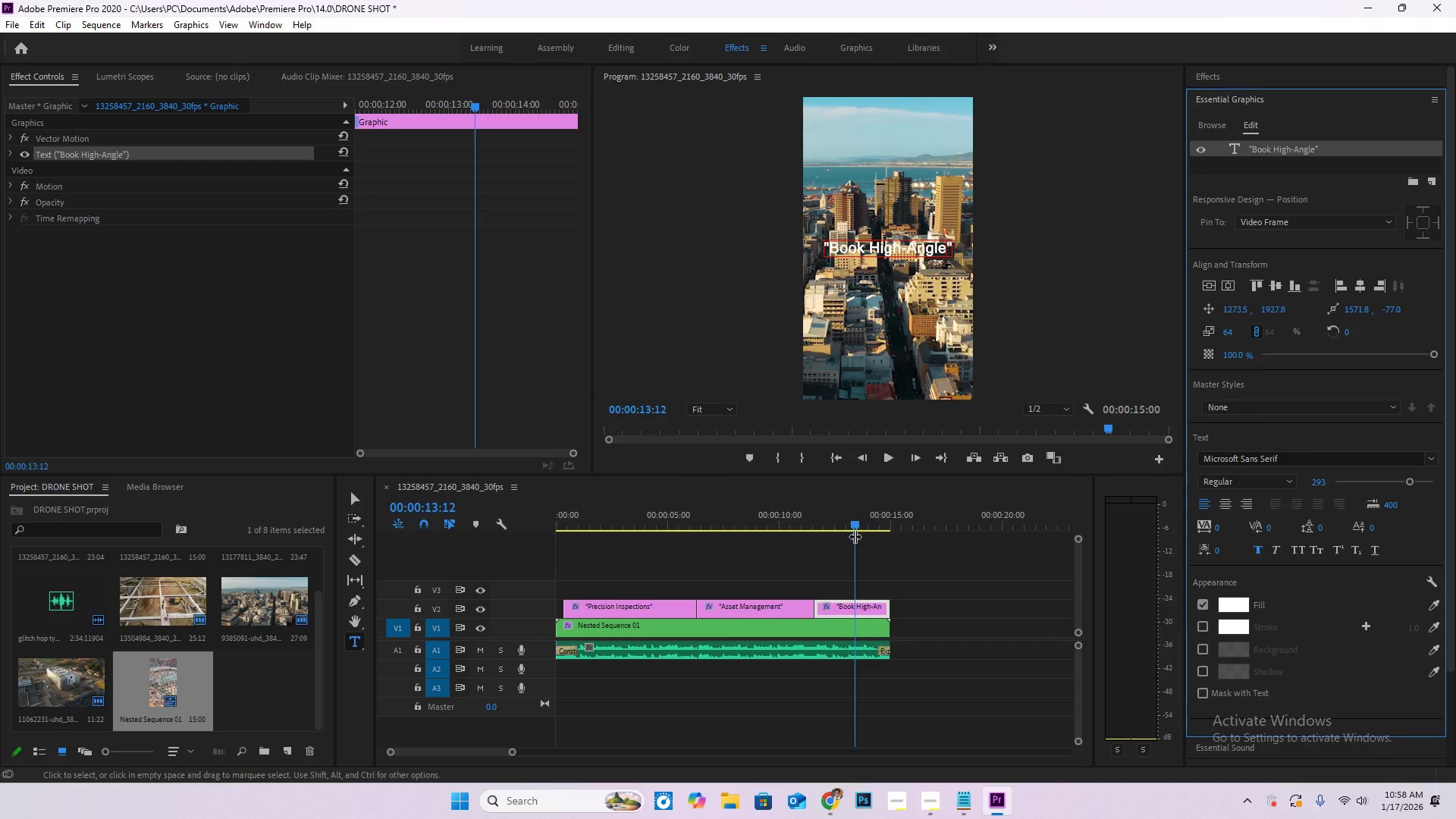 
left_click_drag(start_coordinate=[855, 525], to_coordinate=[414, 526])
 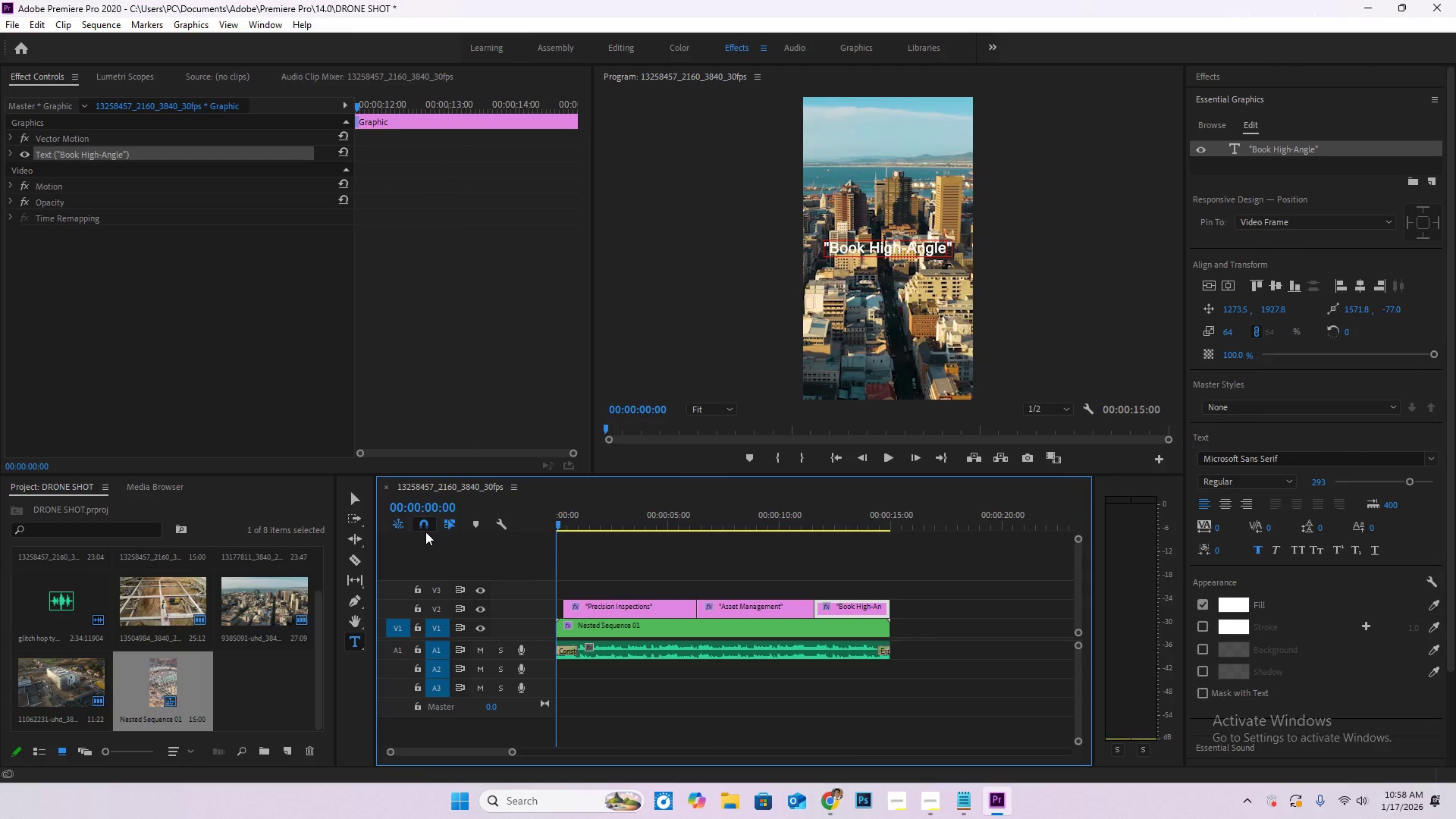 
key(Space)
 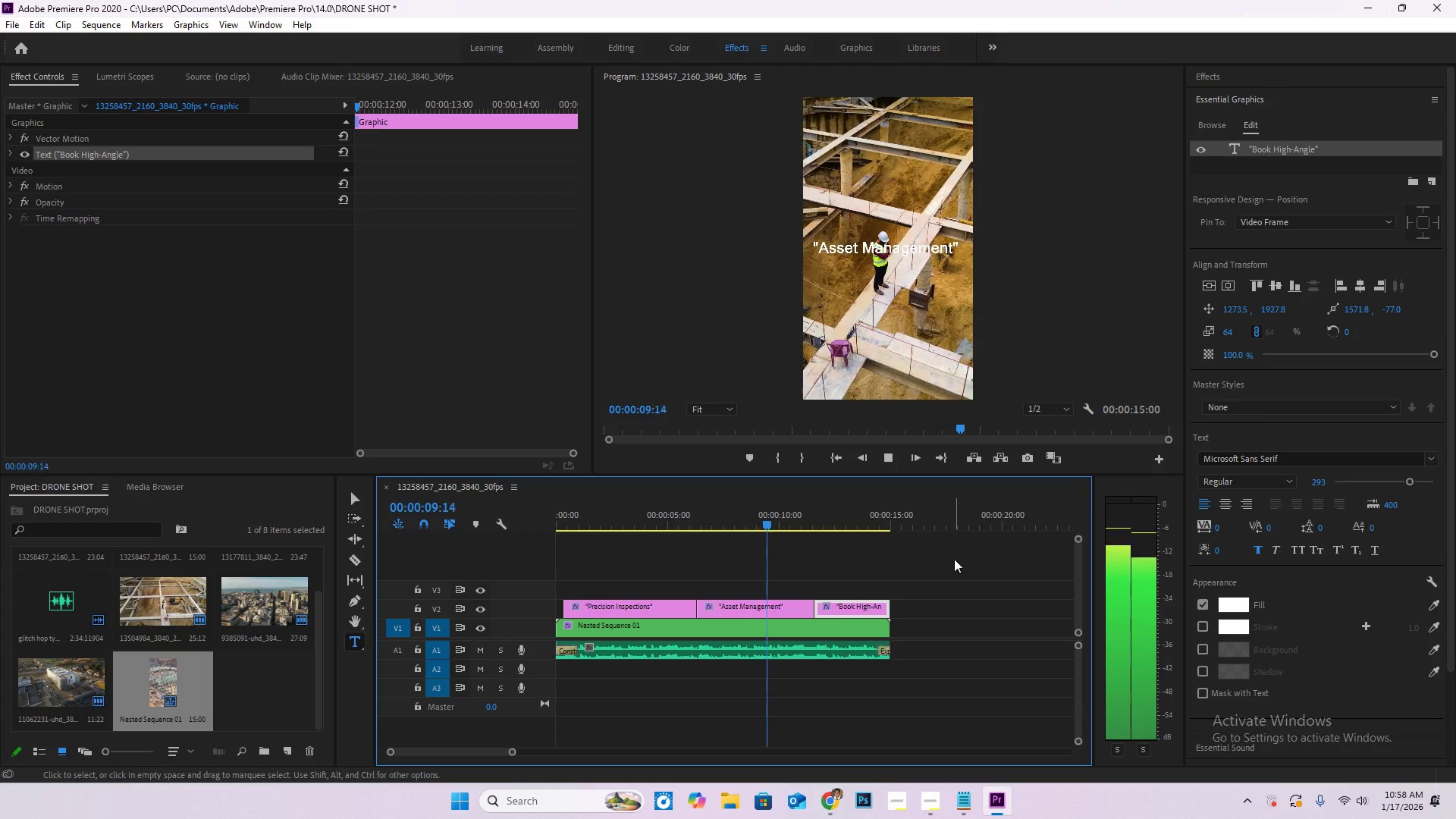 
wait(15.7)
 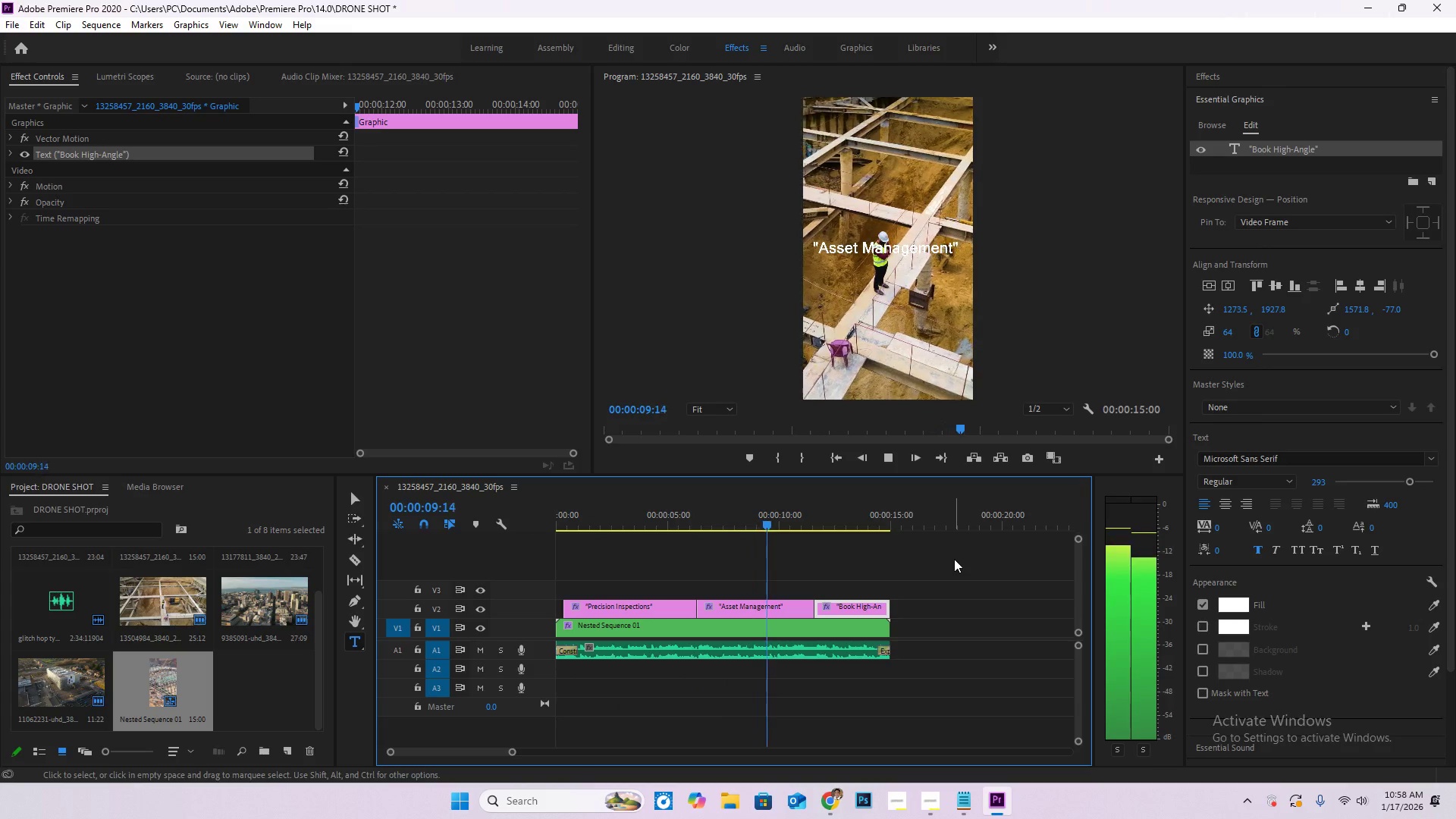 
key(Space)
 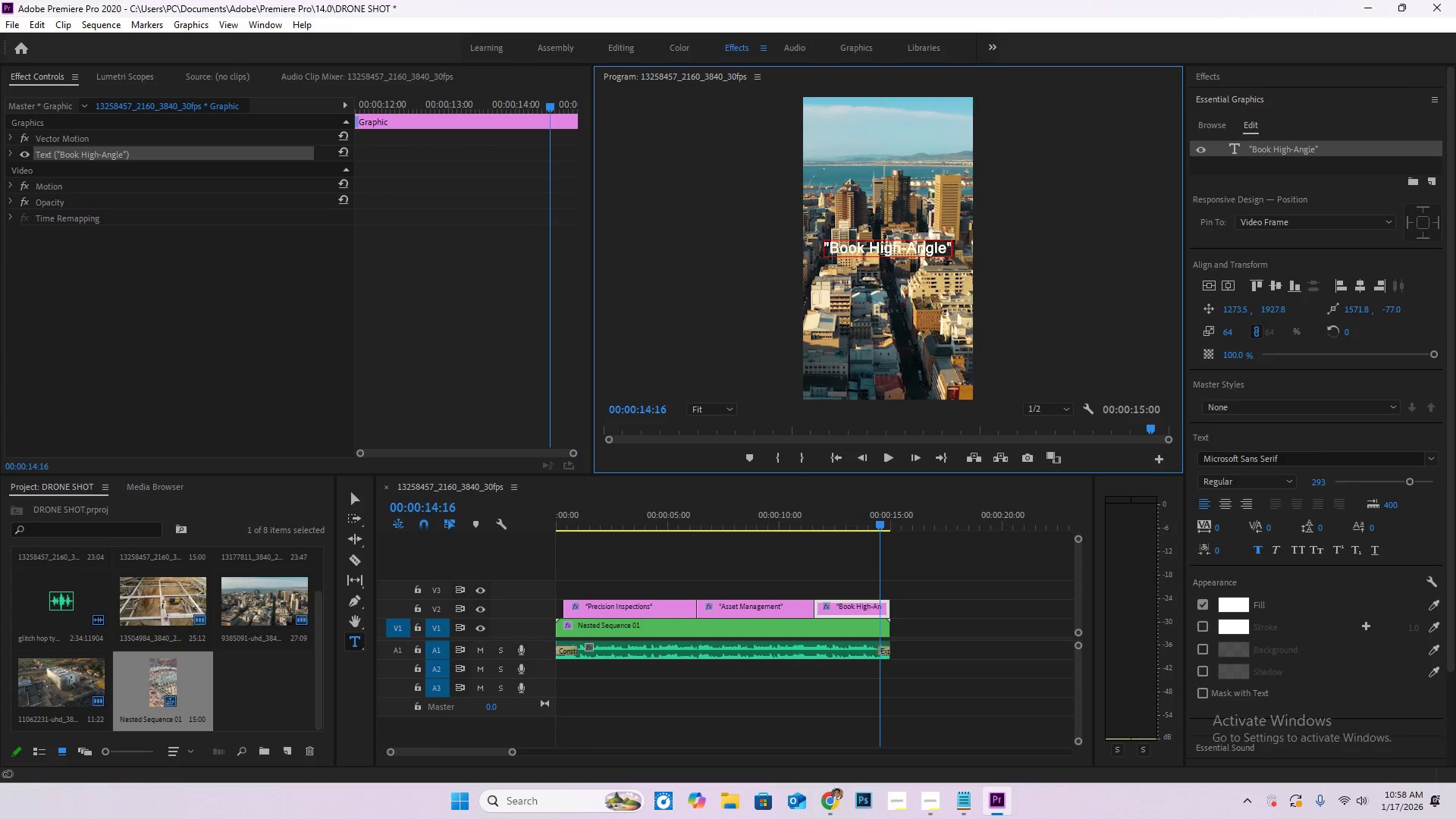 
hold_key(key=ArrowRight, duration=1.11)
 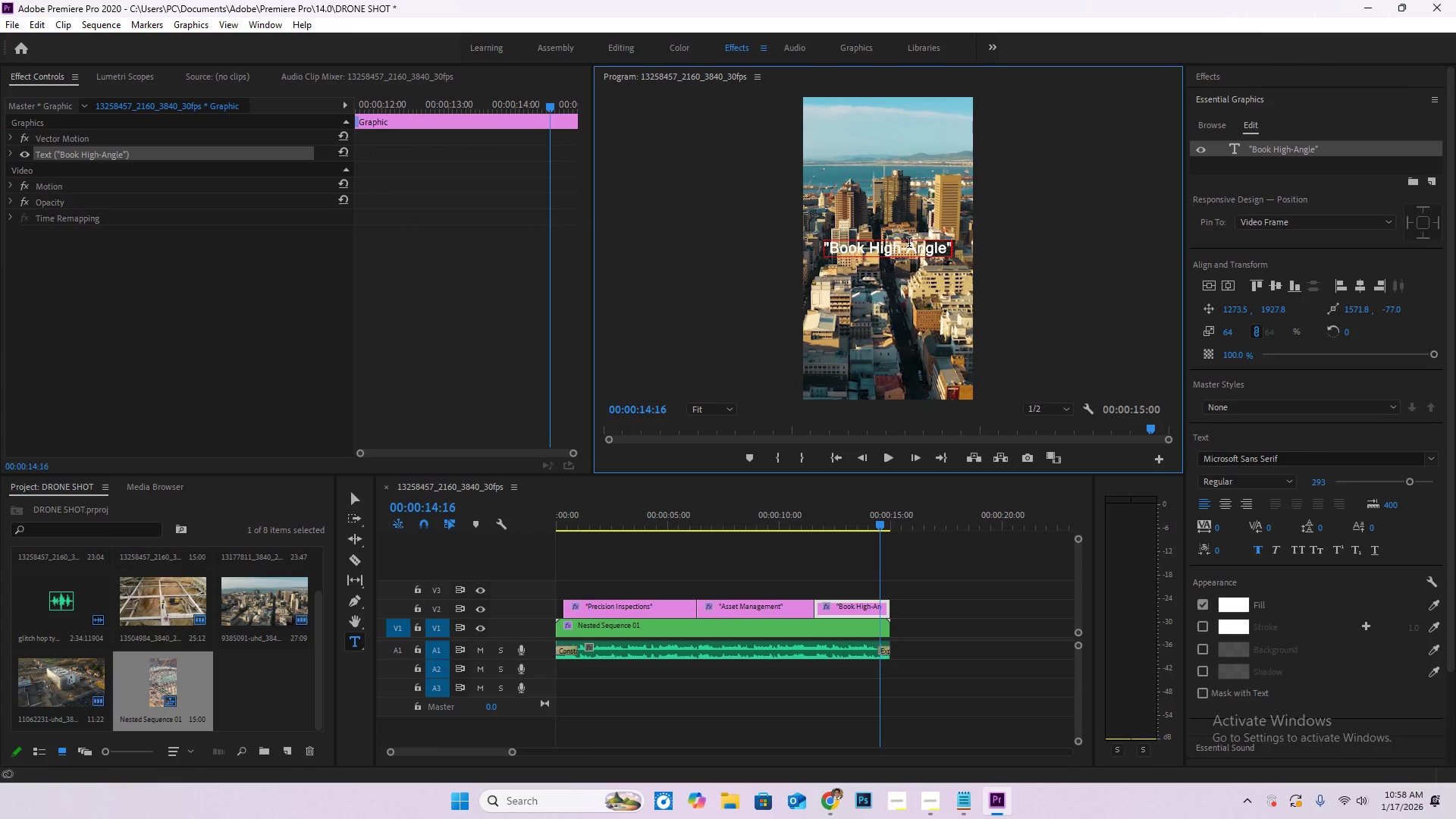 
hold_key(key=ArrowRight, duration=9.53)
 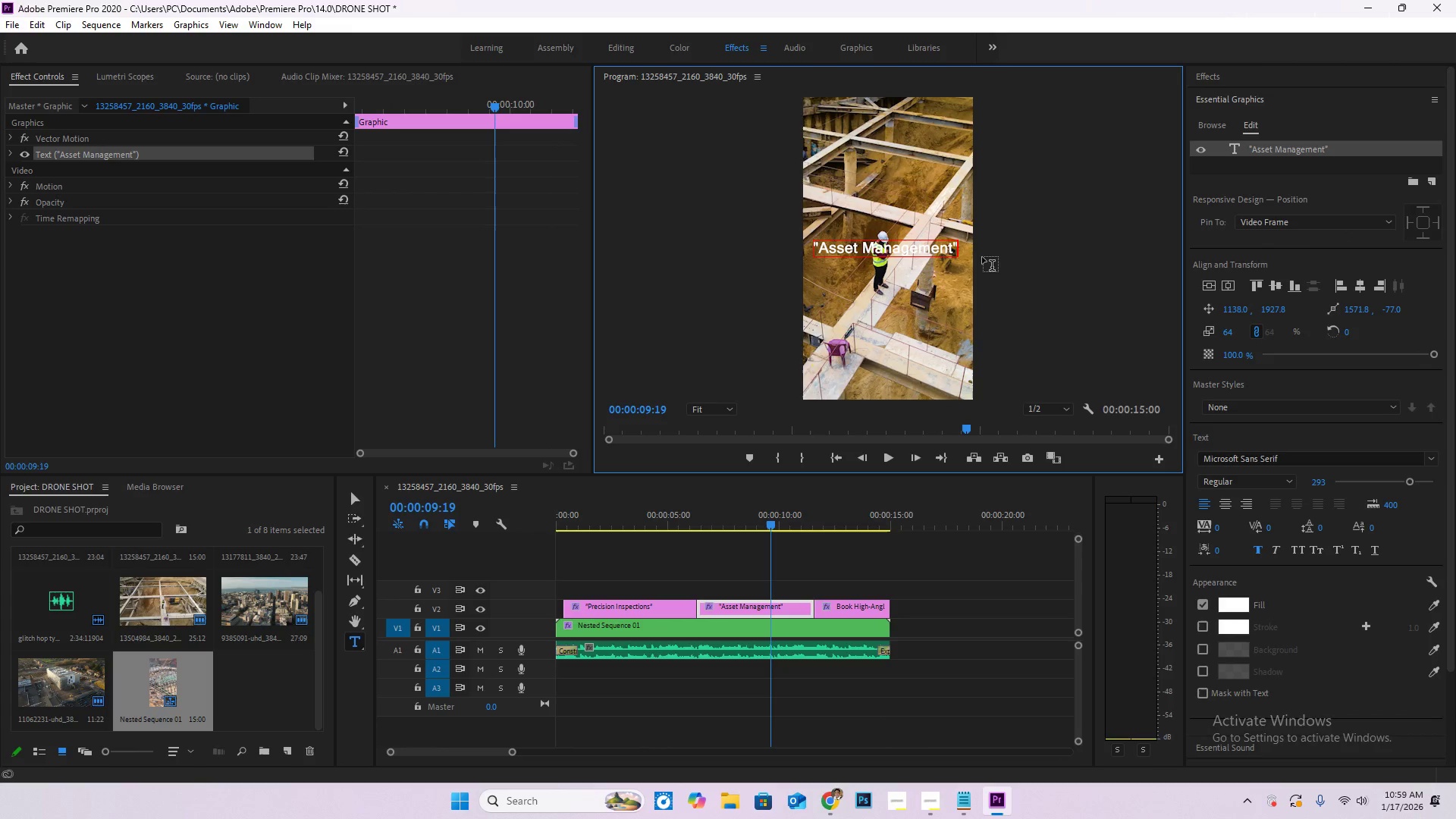 
key(Backspace)
 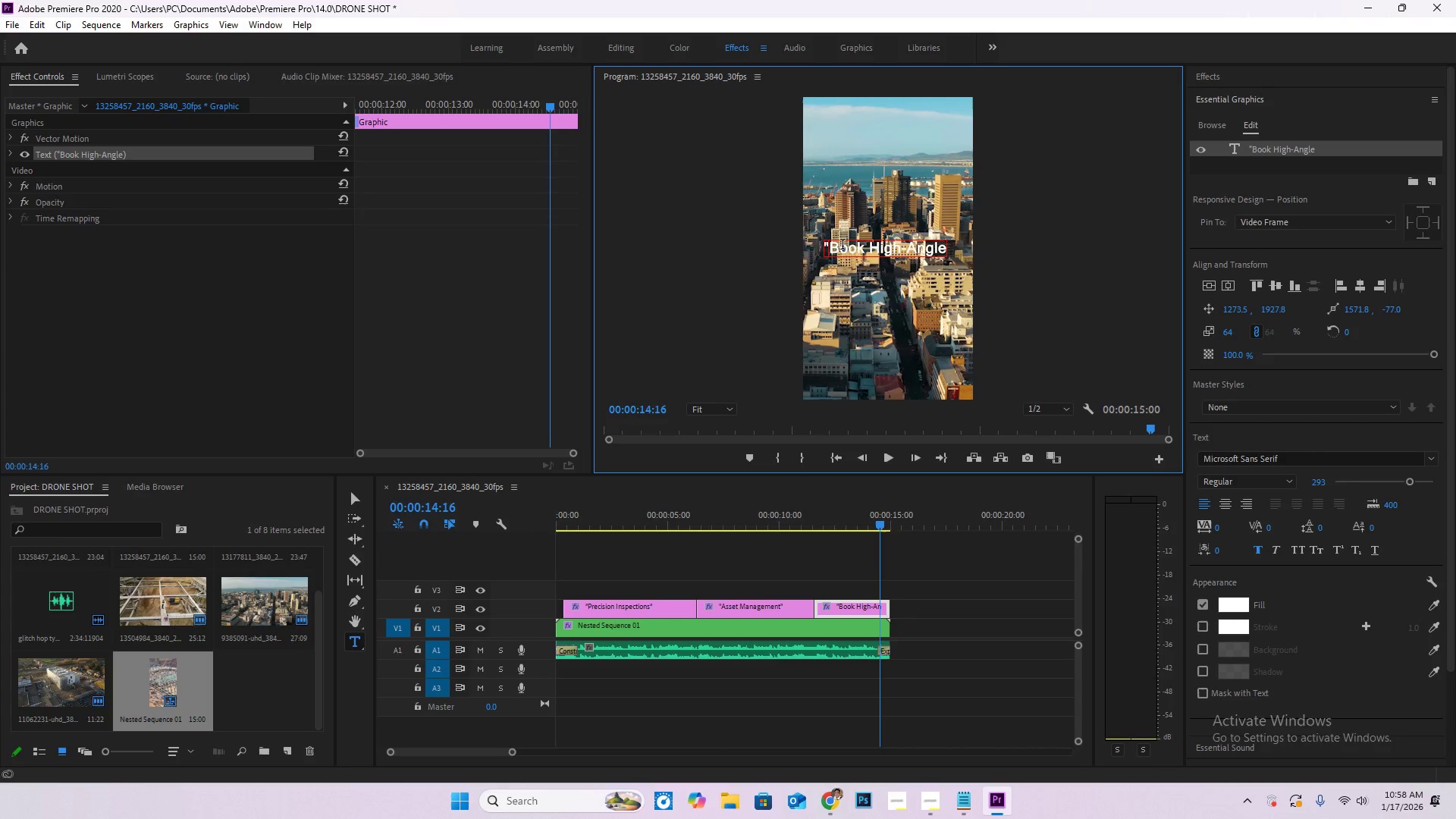 
key(Backspace)
 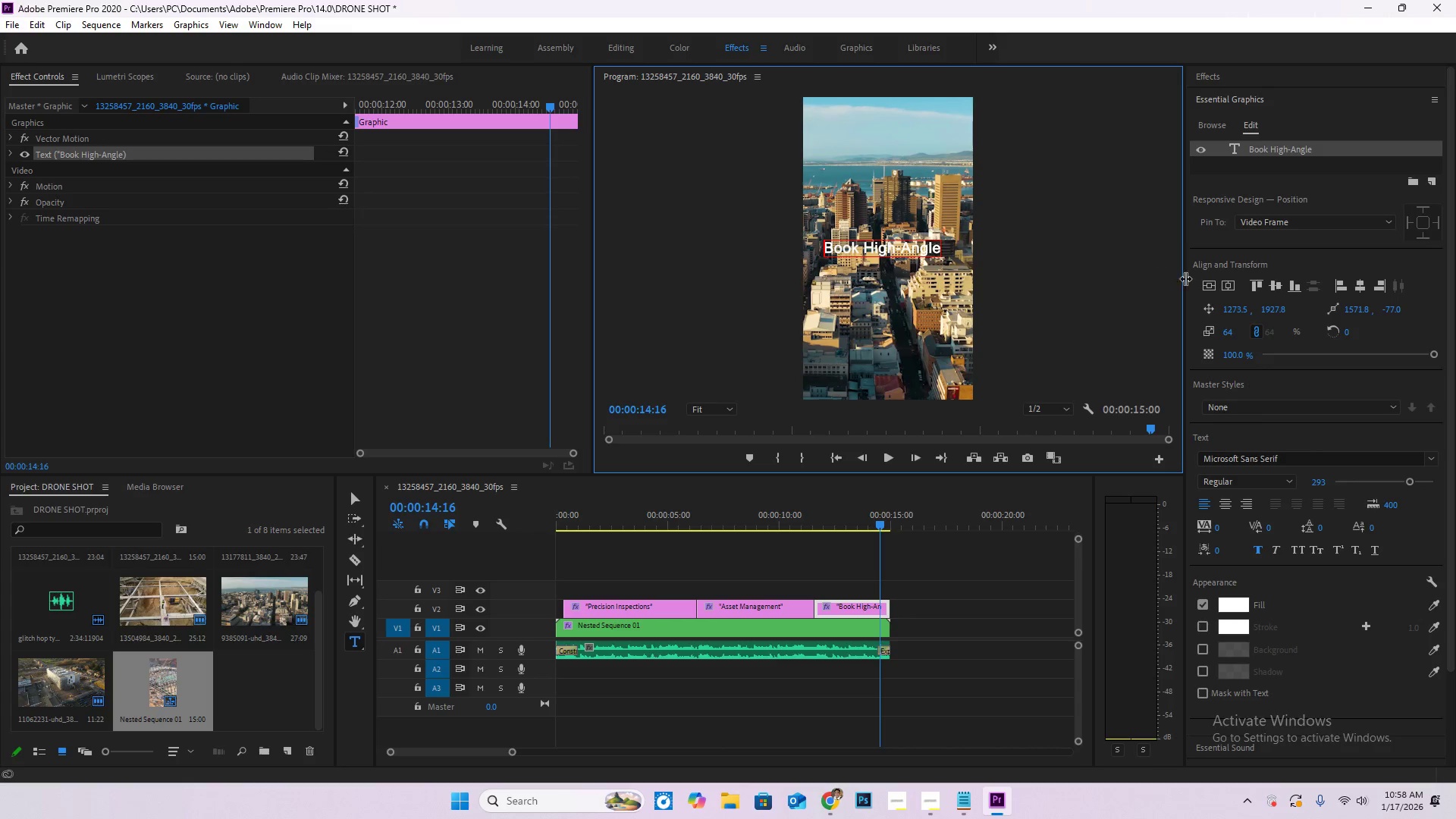 
left_click([1207, 281])
 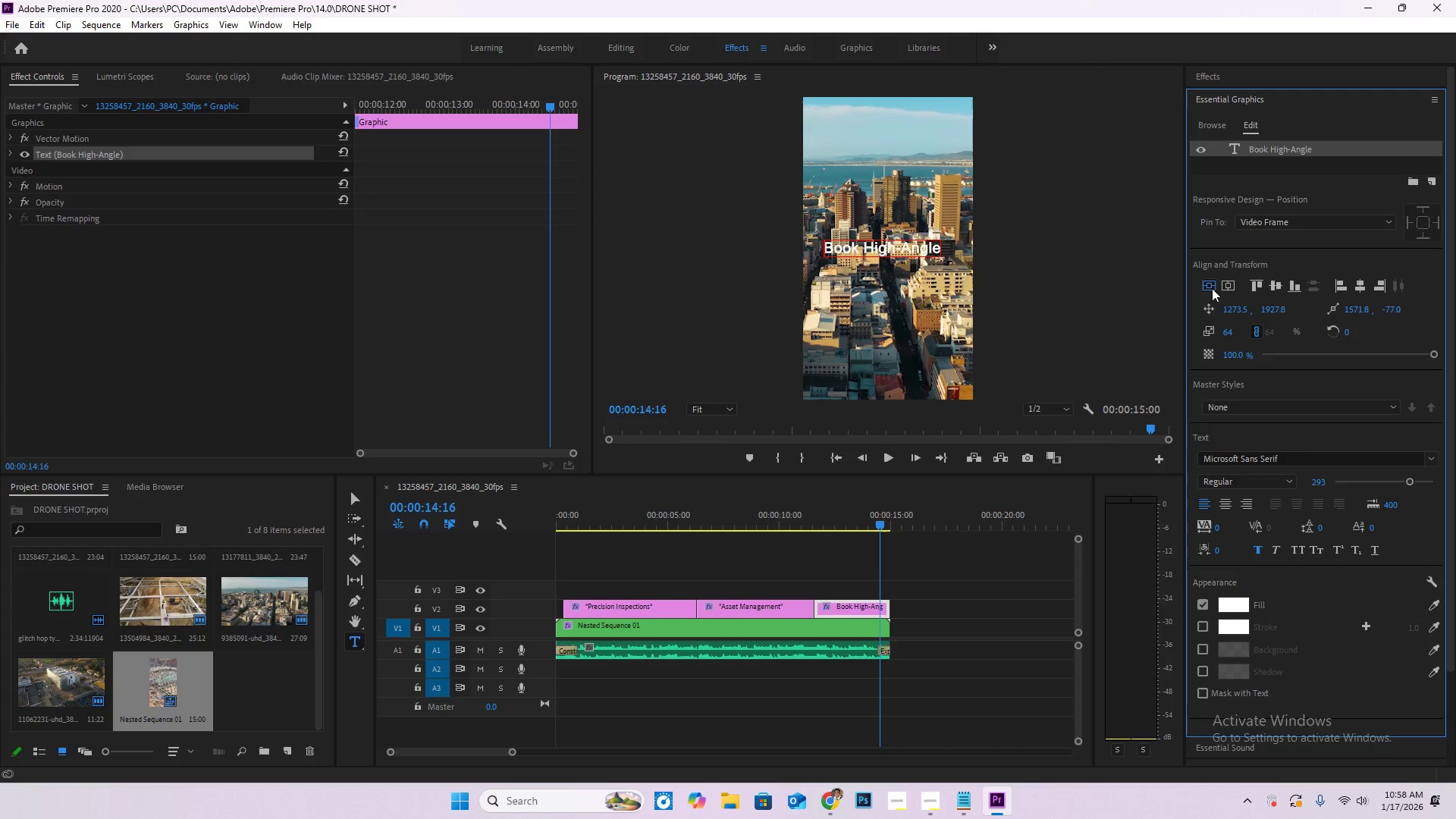 
double_click([1221, 285])
 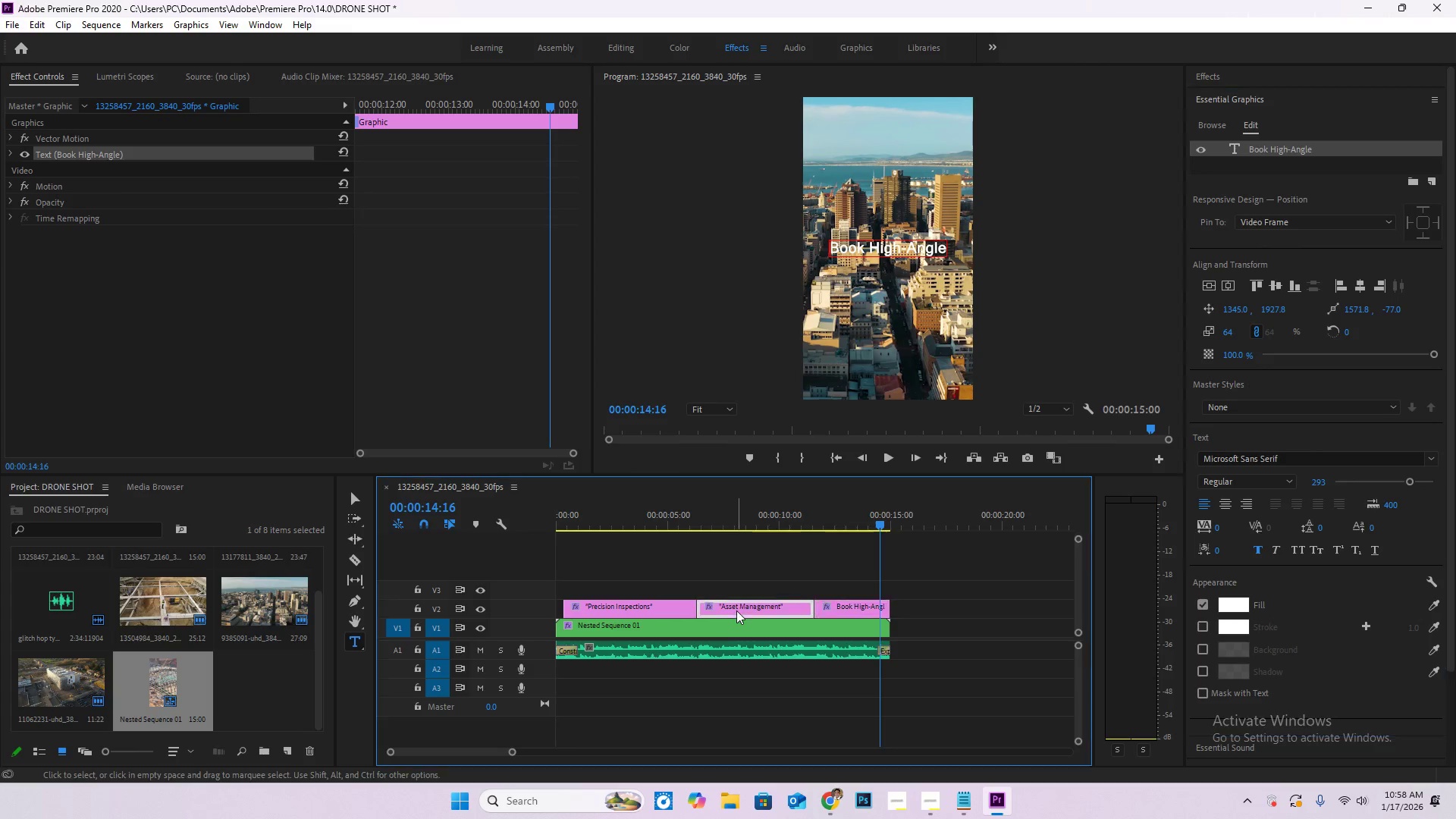 
double_click([774, 526])
 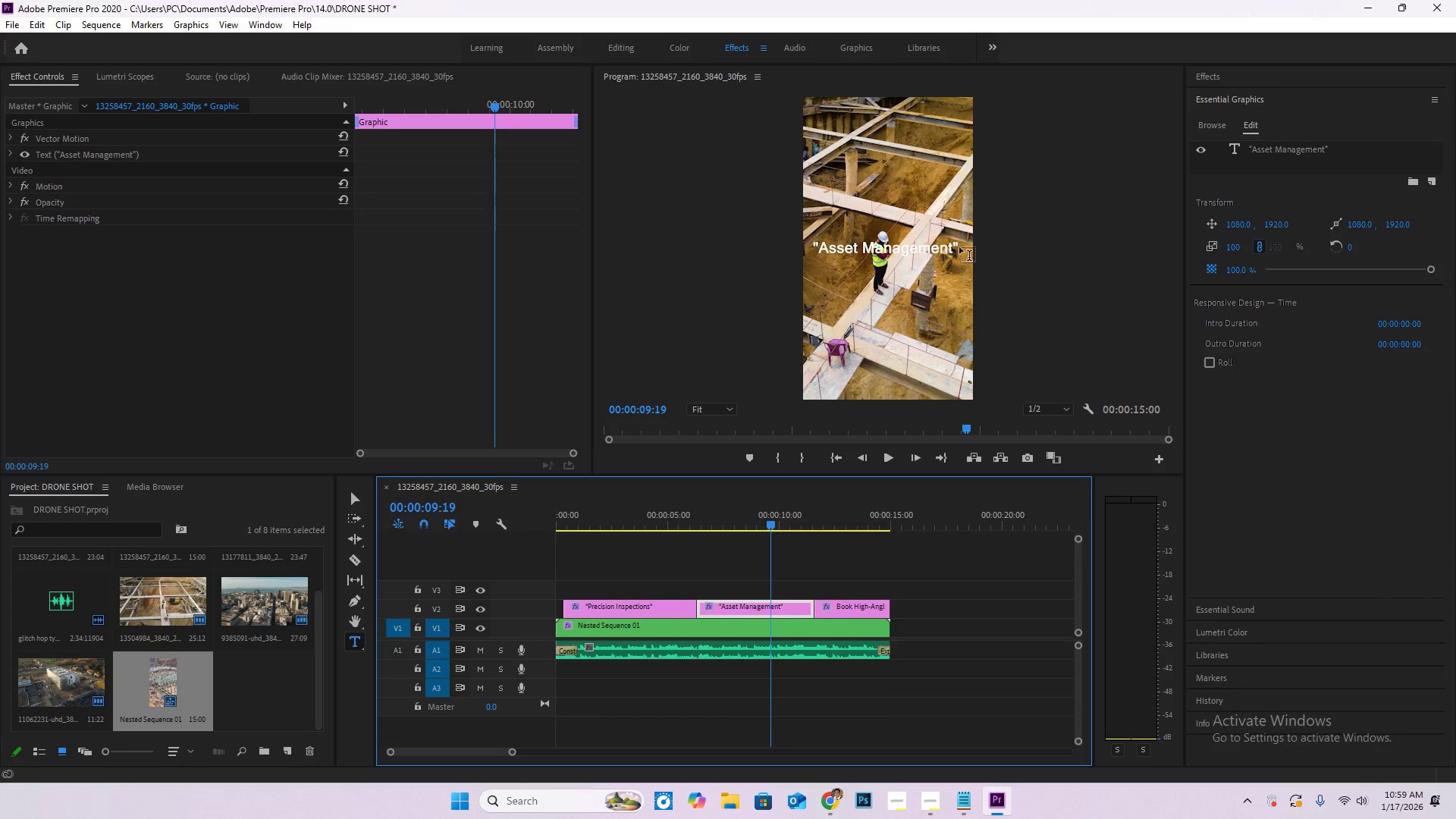 
left_click([955, 247])
 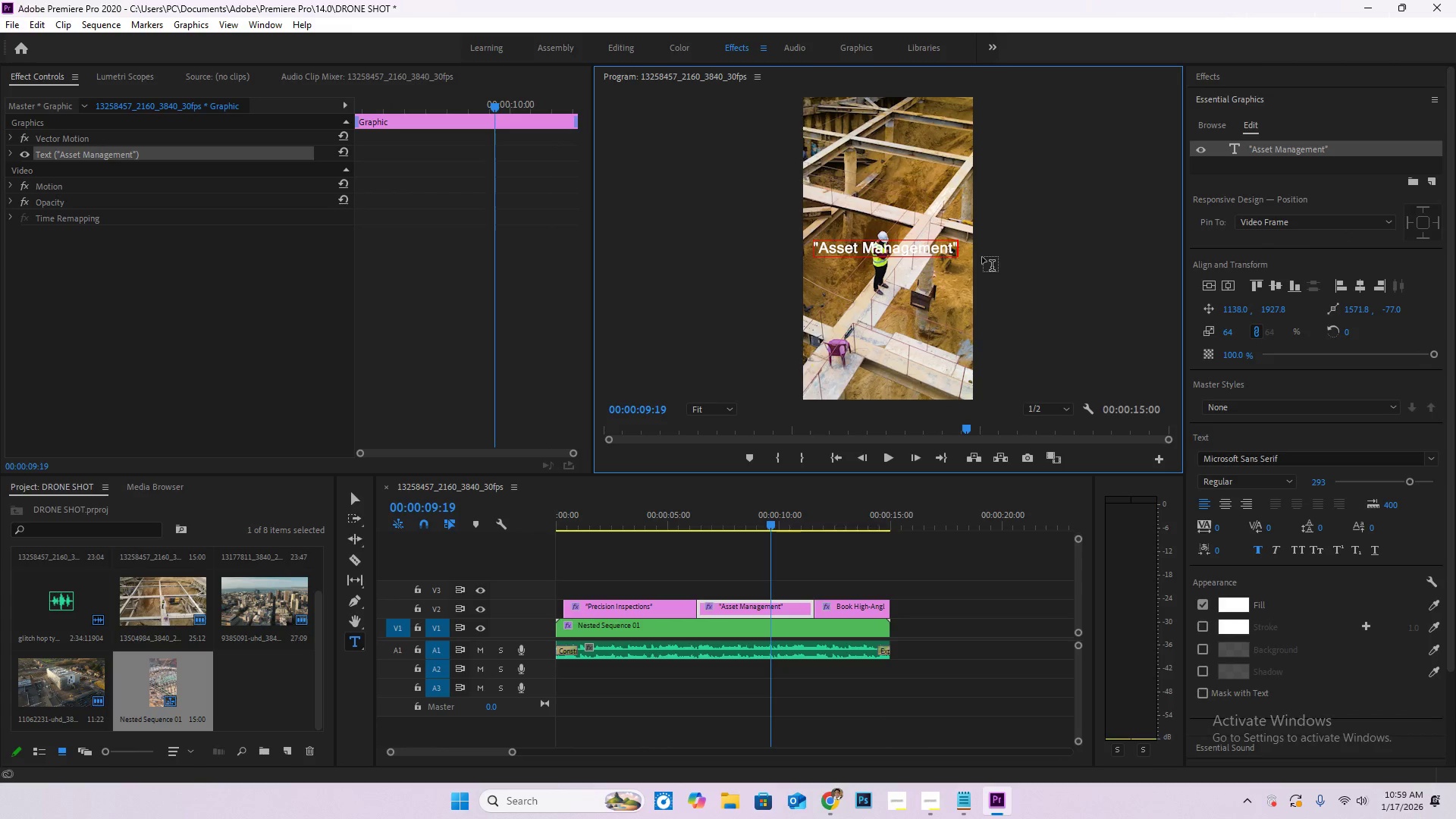 
key(Backspace)
 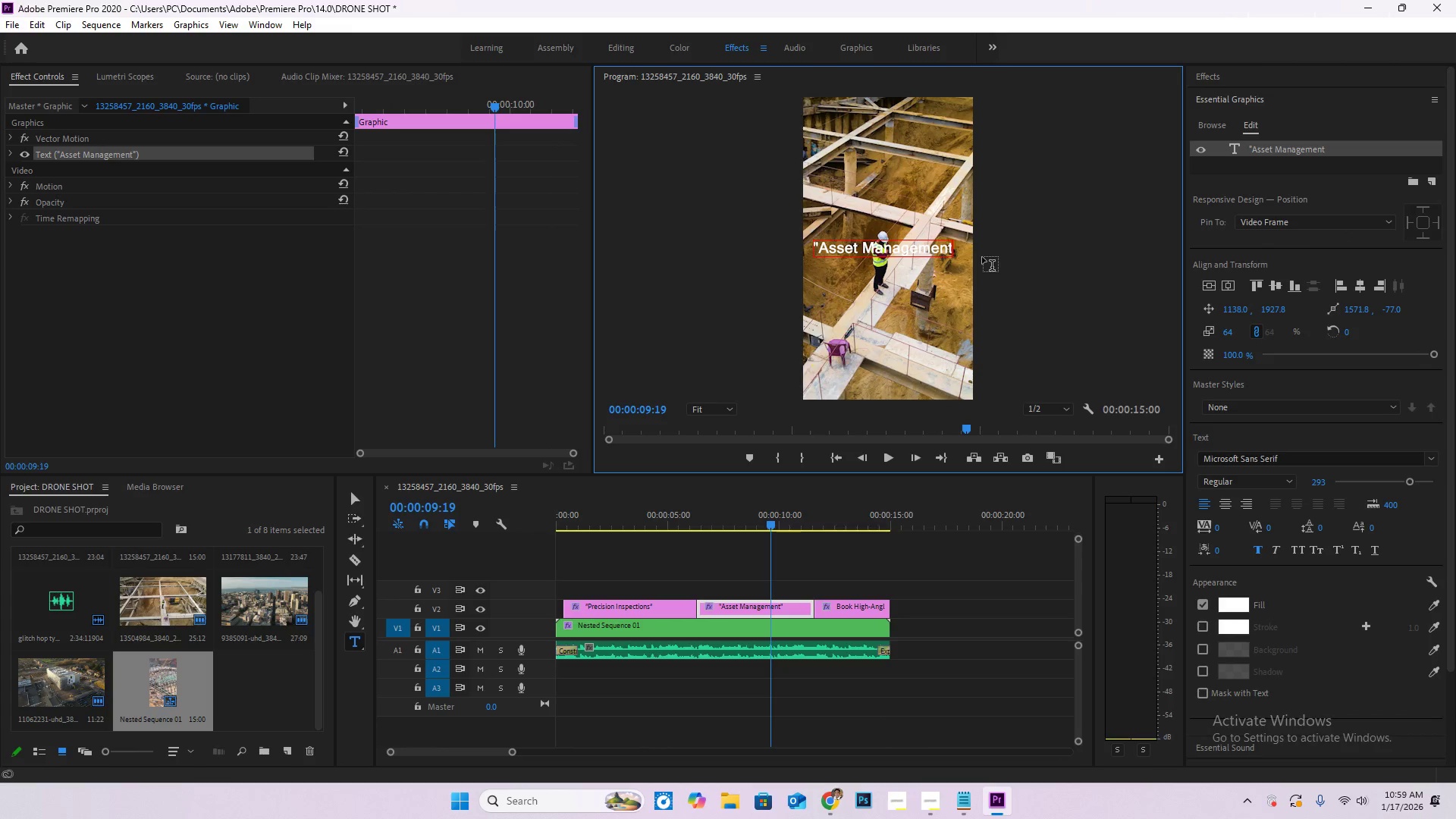 
hold_key(key=ArrowLeft, duration=1.5)
 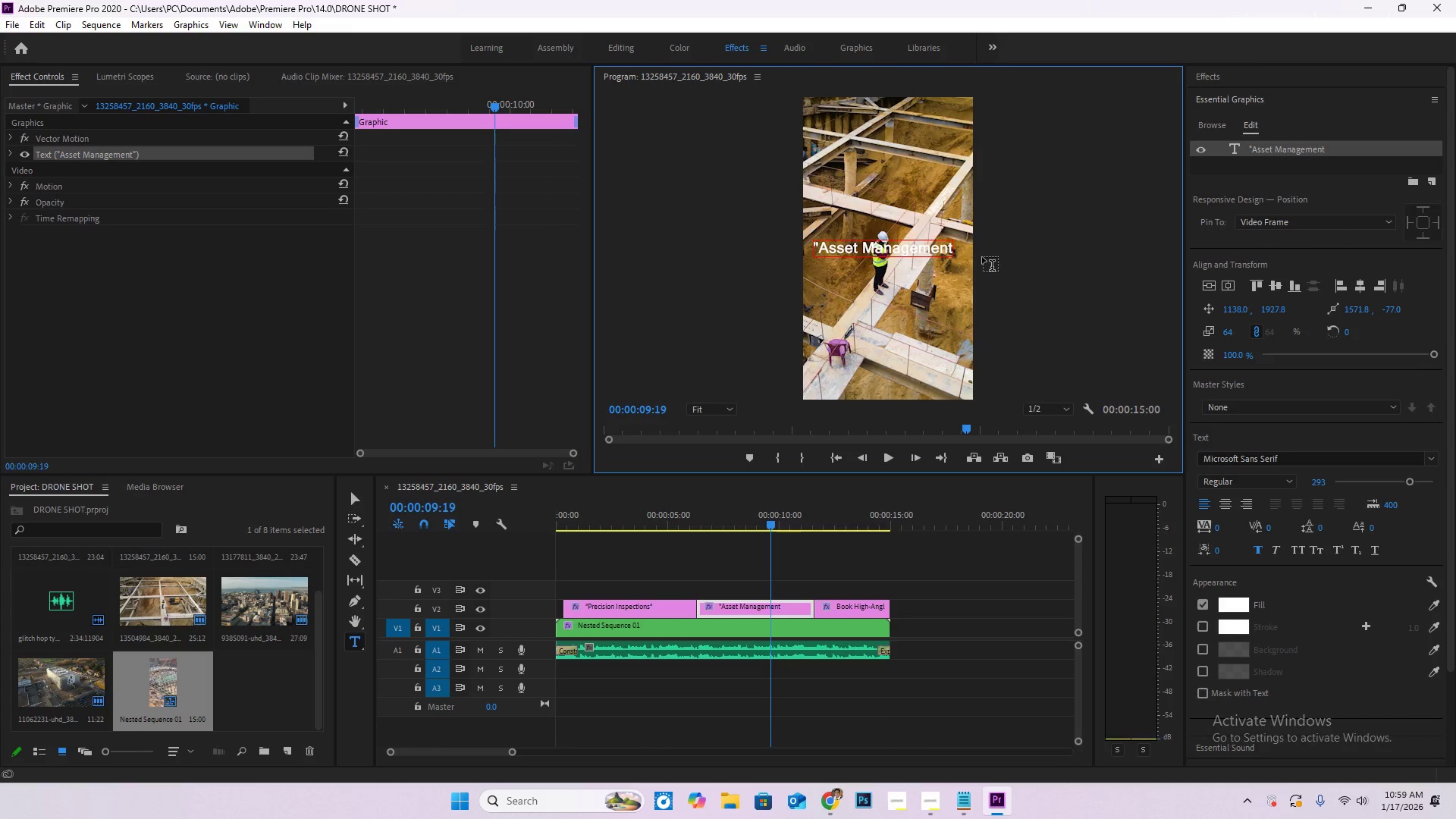 
key(ArrowLeft)
 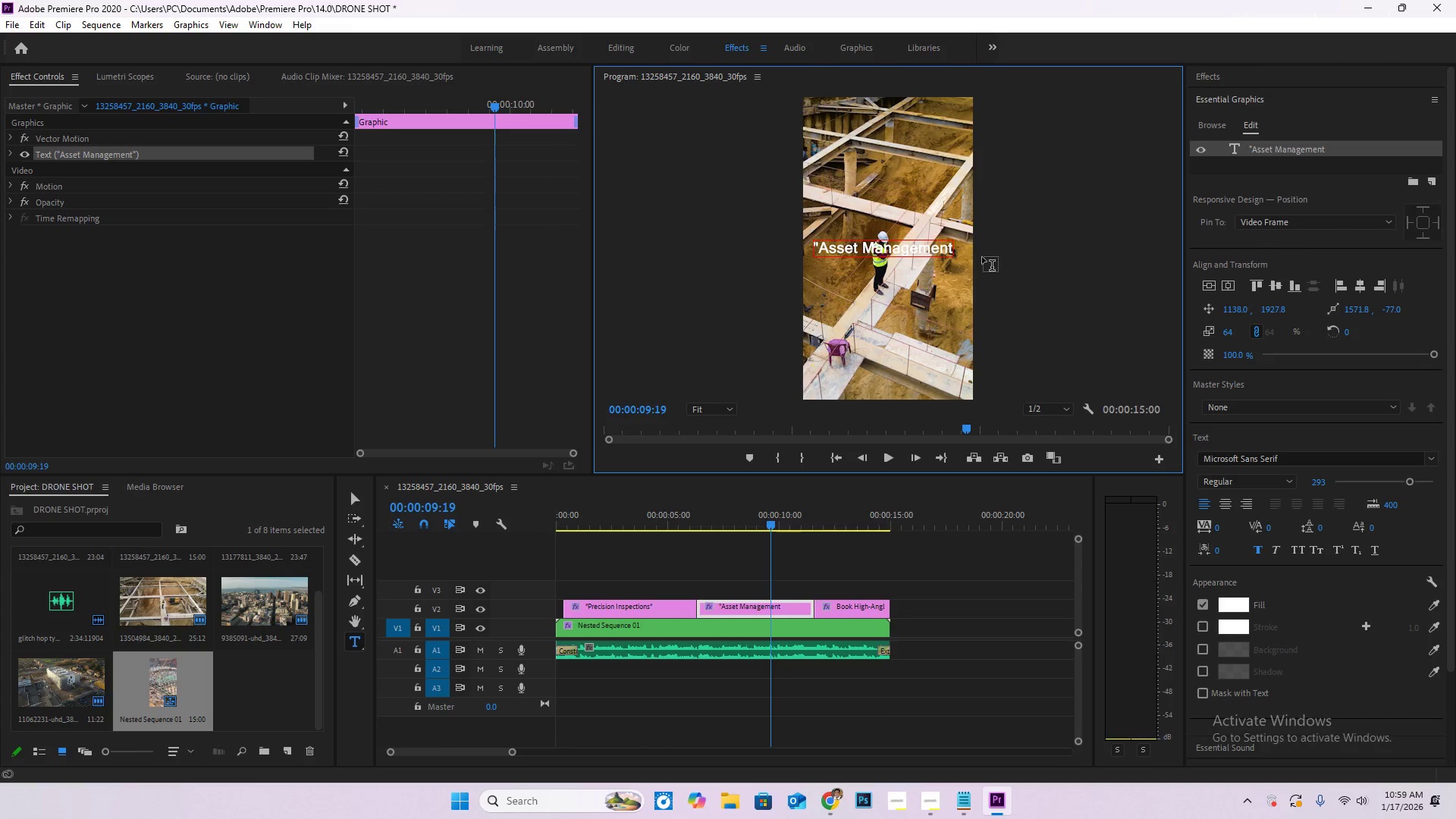 
key(ArrowLeft)
 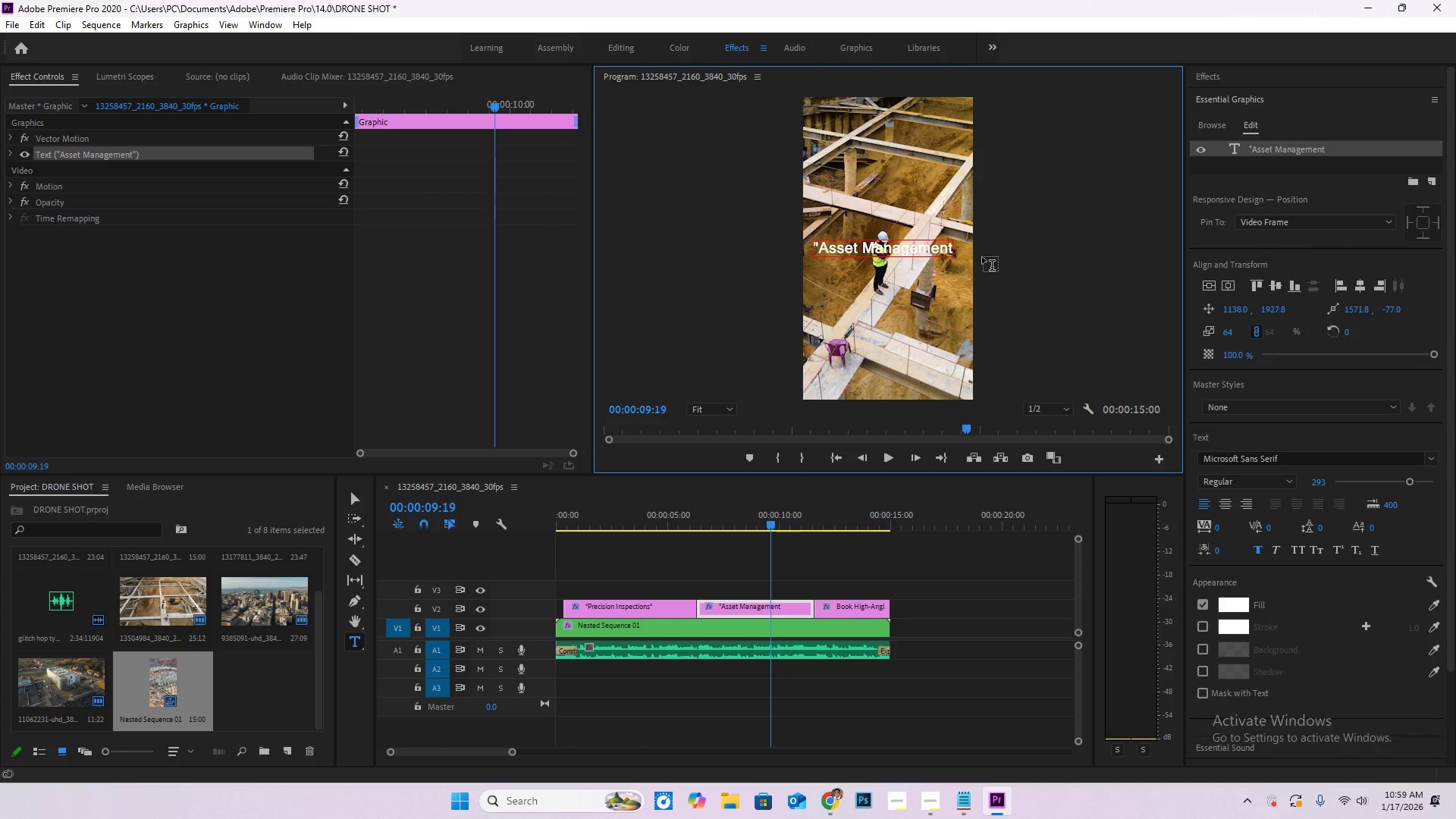 
key(ArrowLeft)
 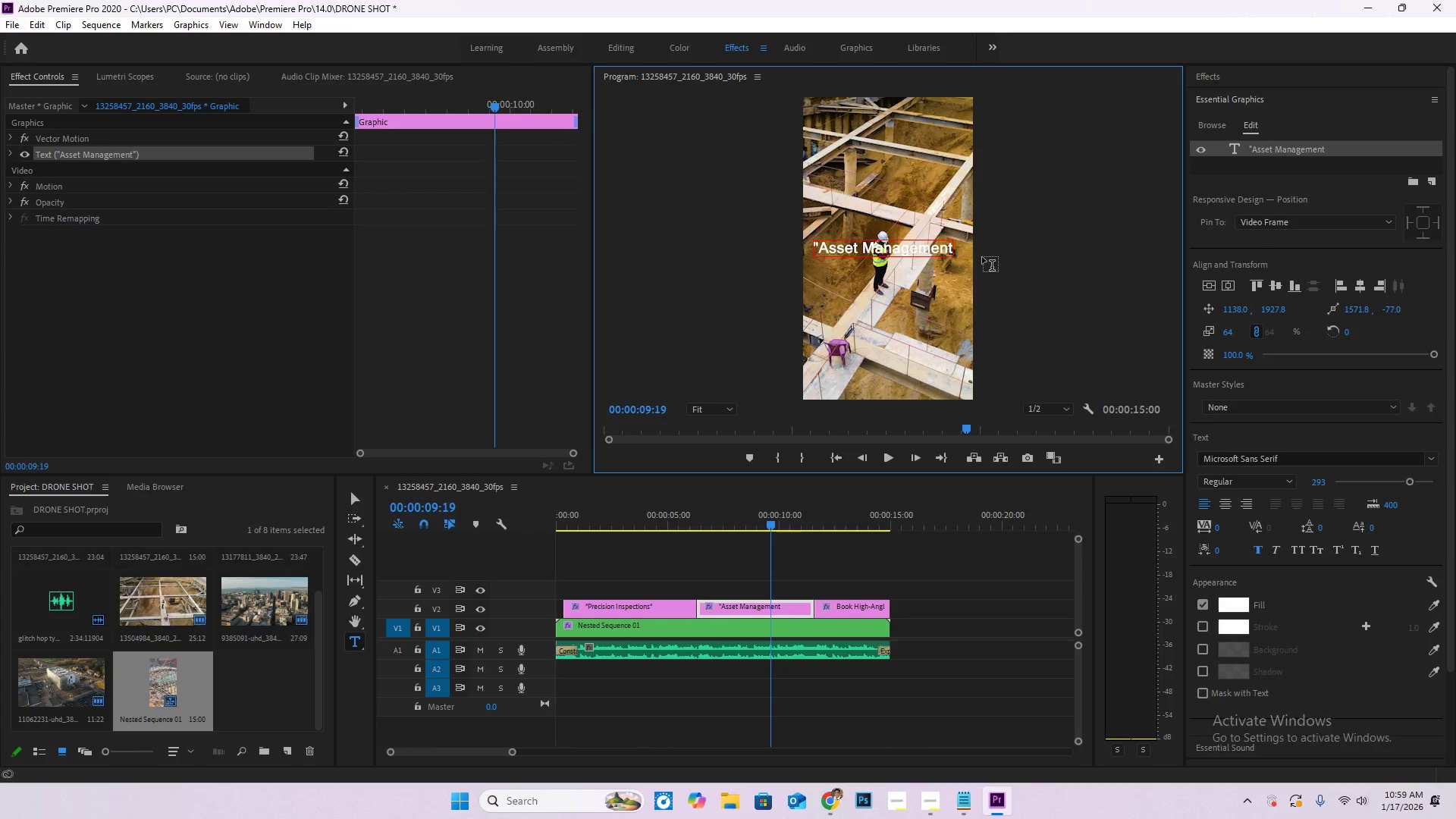 
key(ArrowRight)
 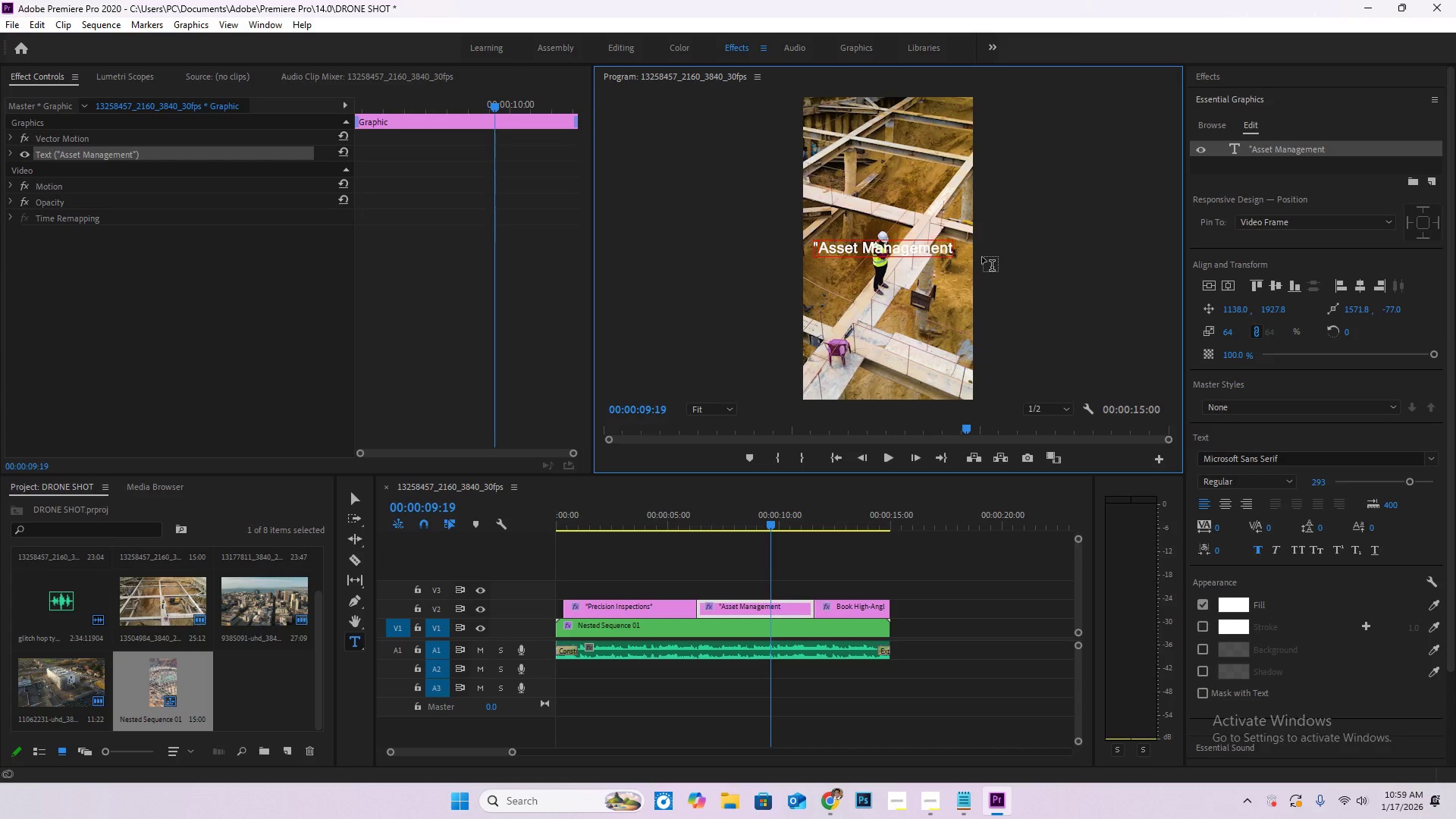 
key(Backspace)
 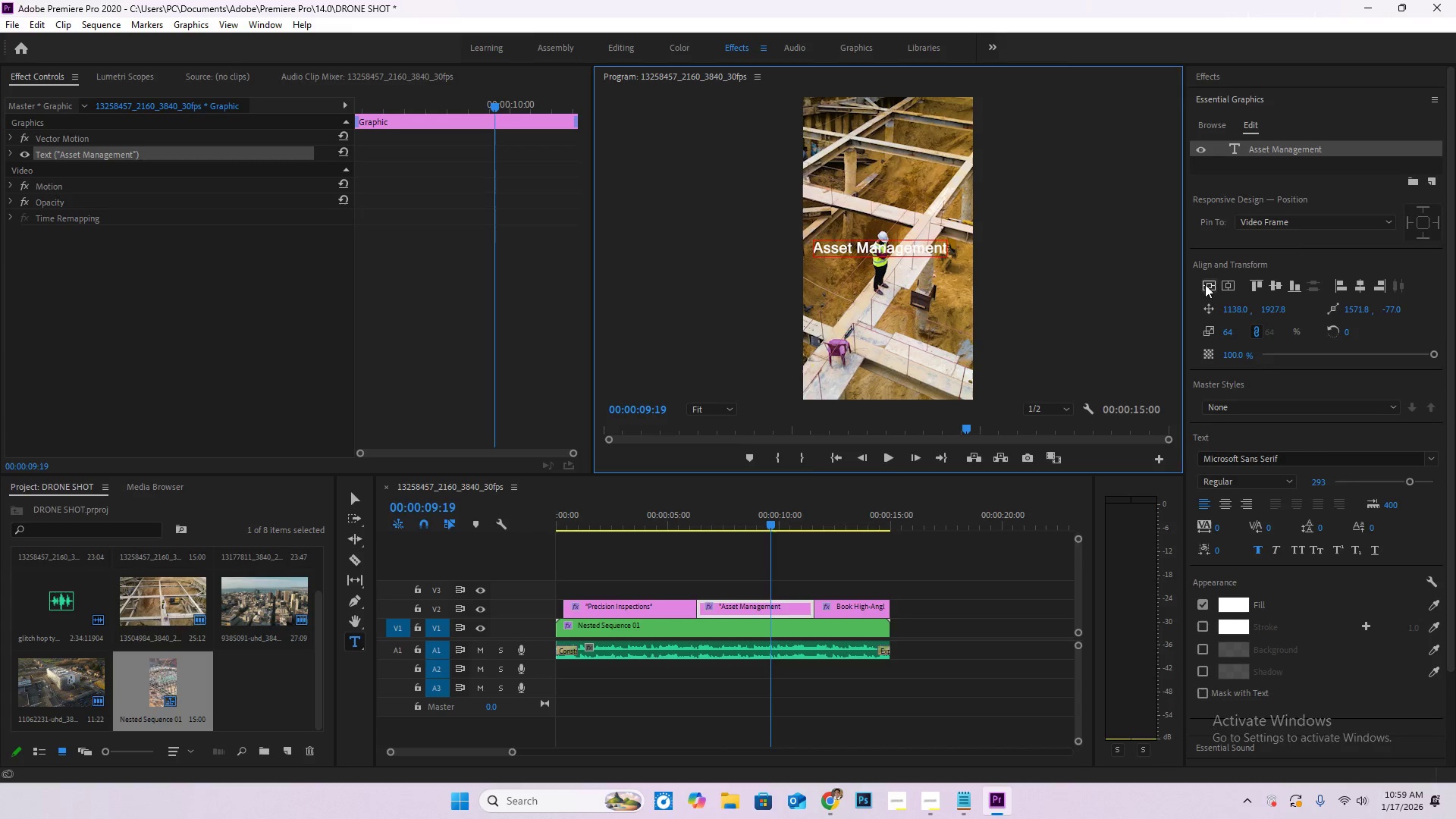 
double_click([1229, 286])
 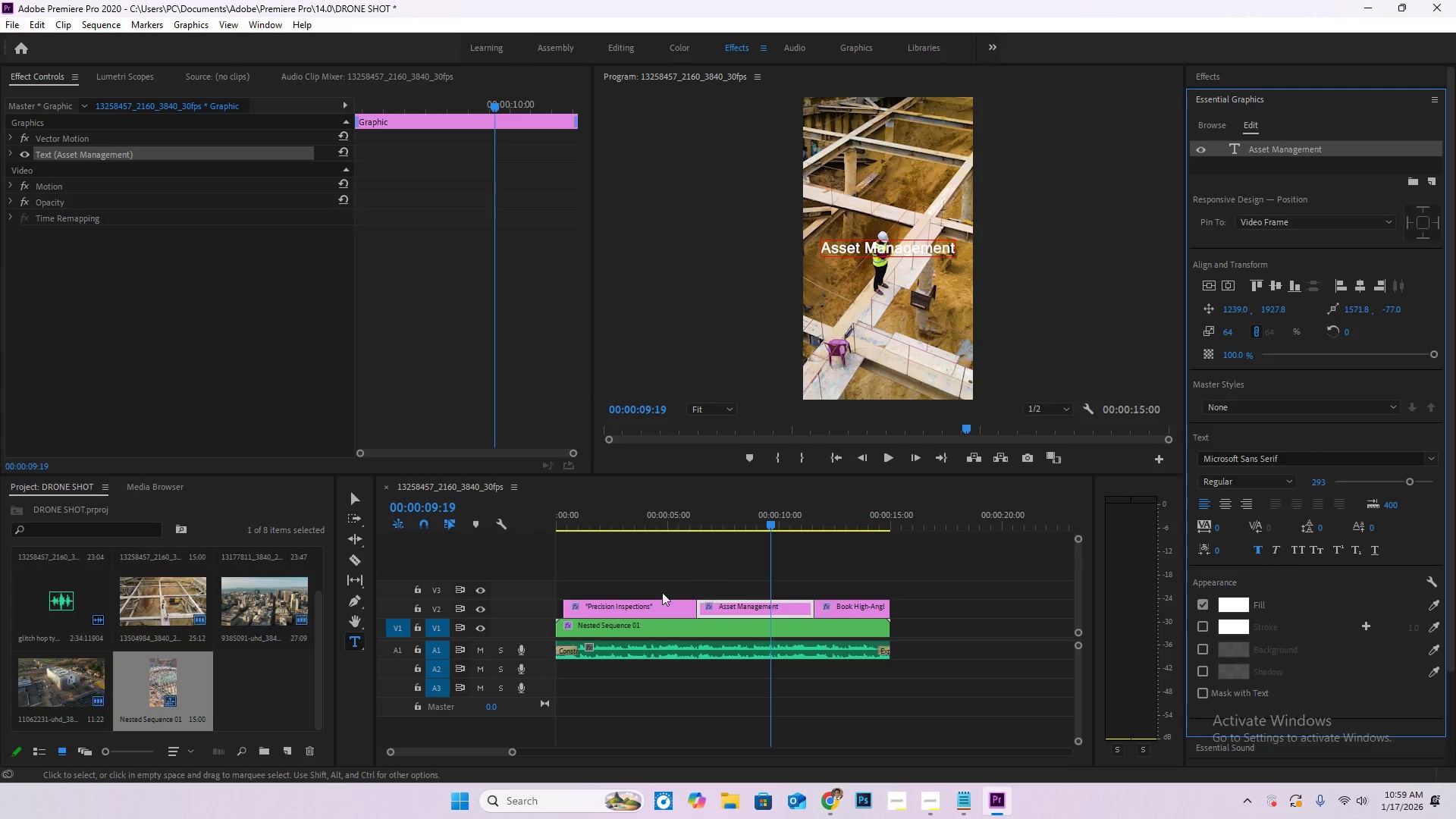 
left_click([665, 603])
 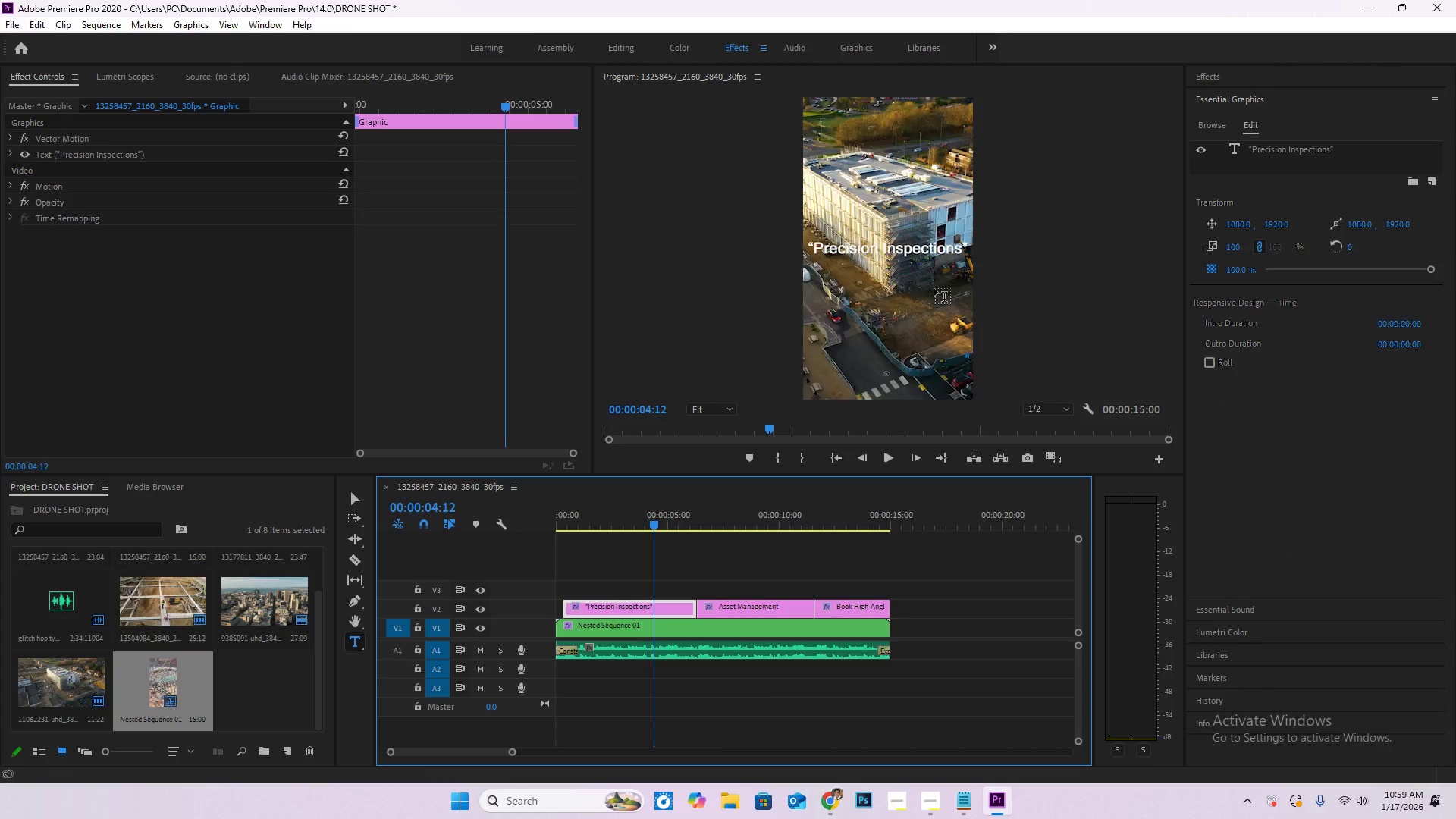 
left_click([960, 249])
 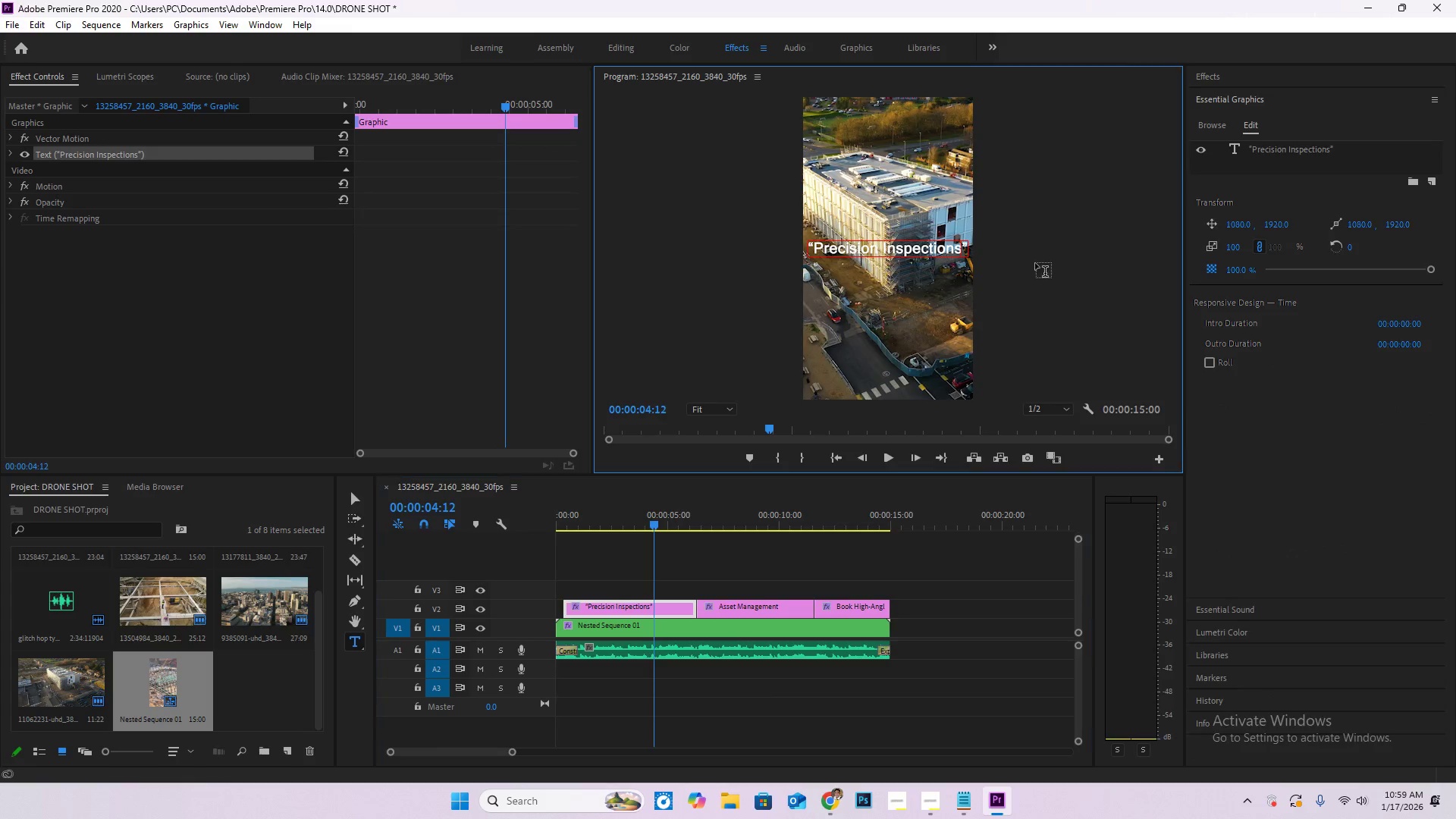 
hold_key(key=ArrowRight, duration=0.47)
 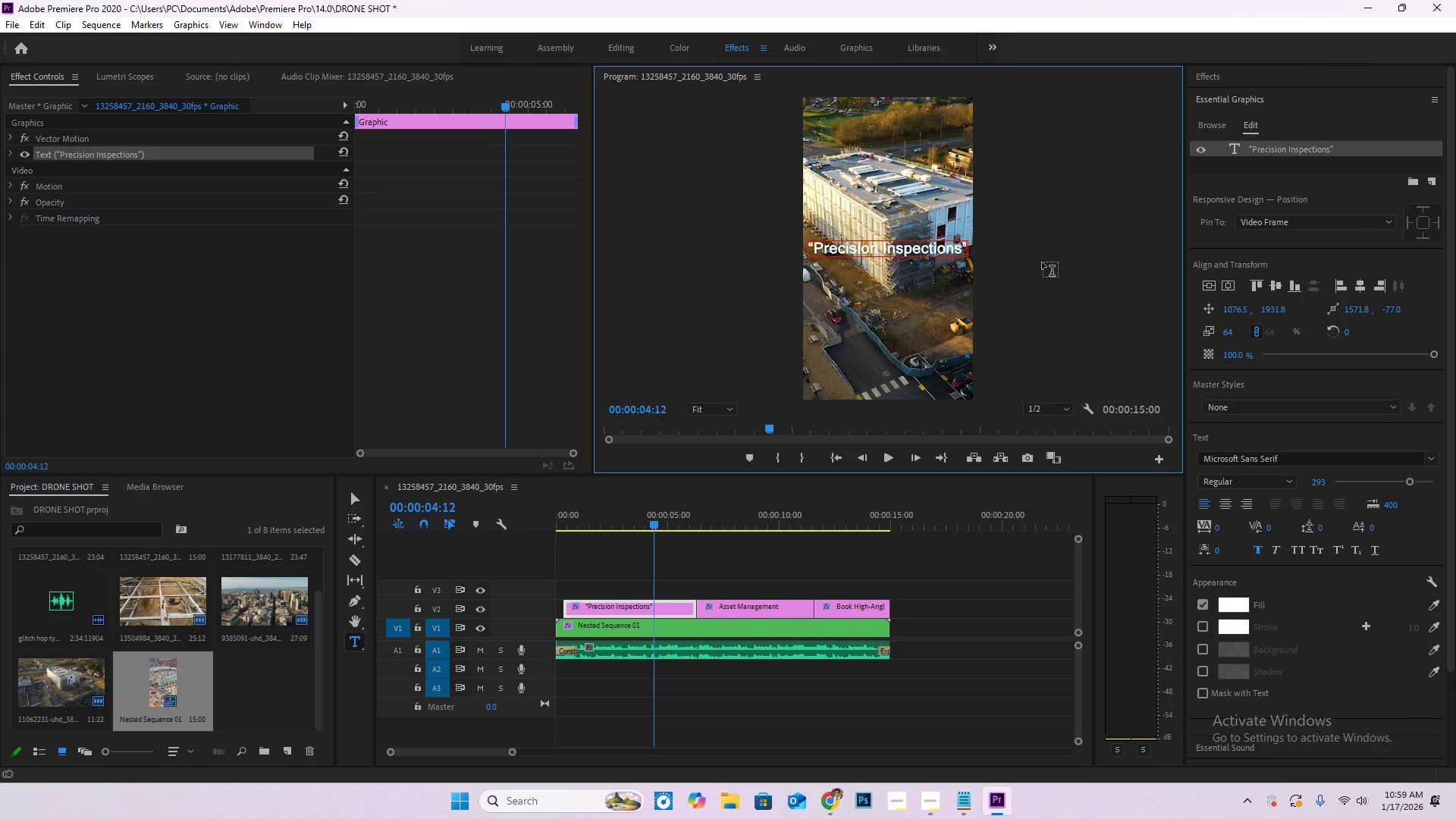 
key(Backspace)
 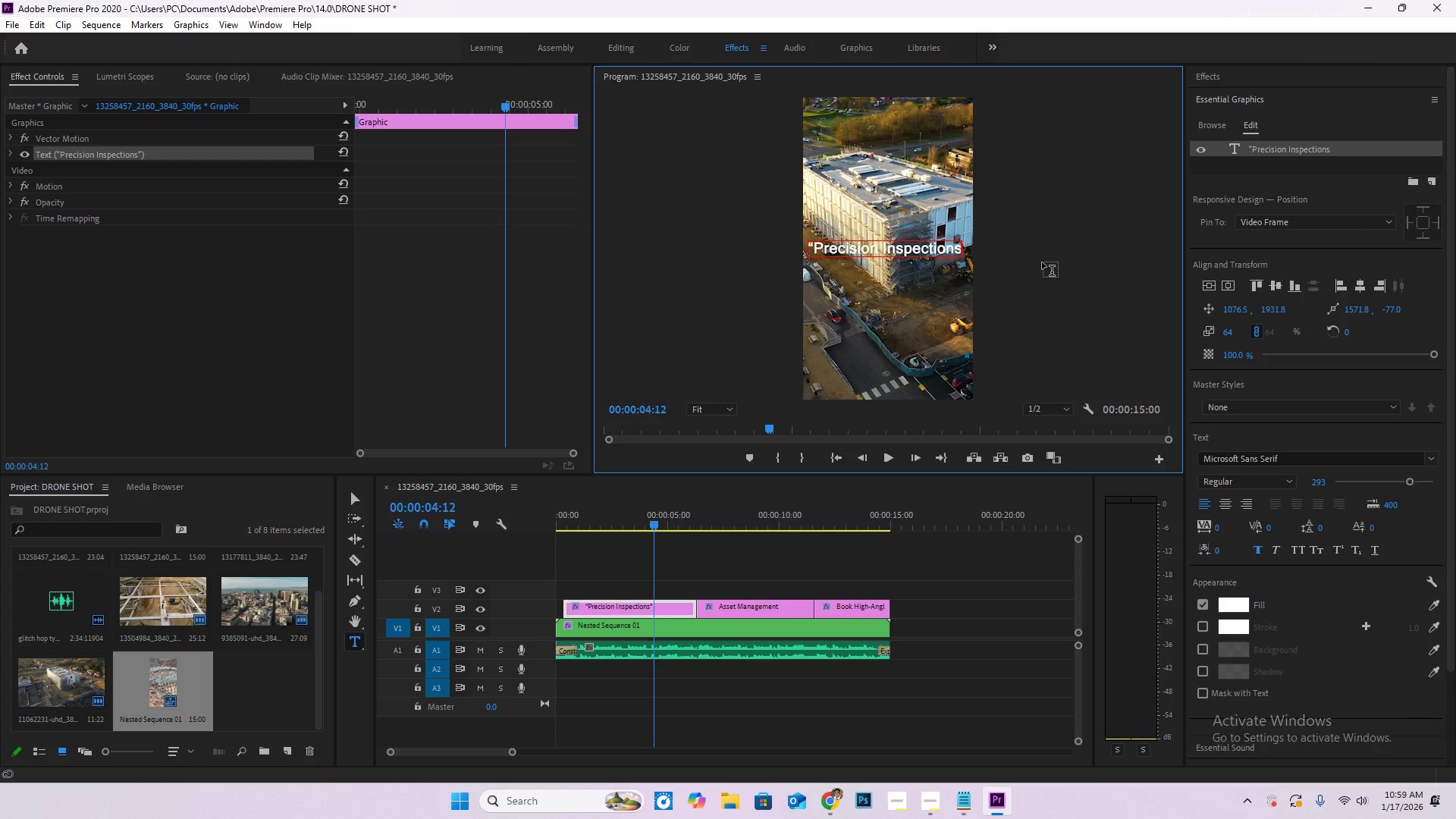 
hold_key(key=ArrowLeft, duration=1.53)
 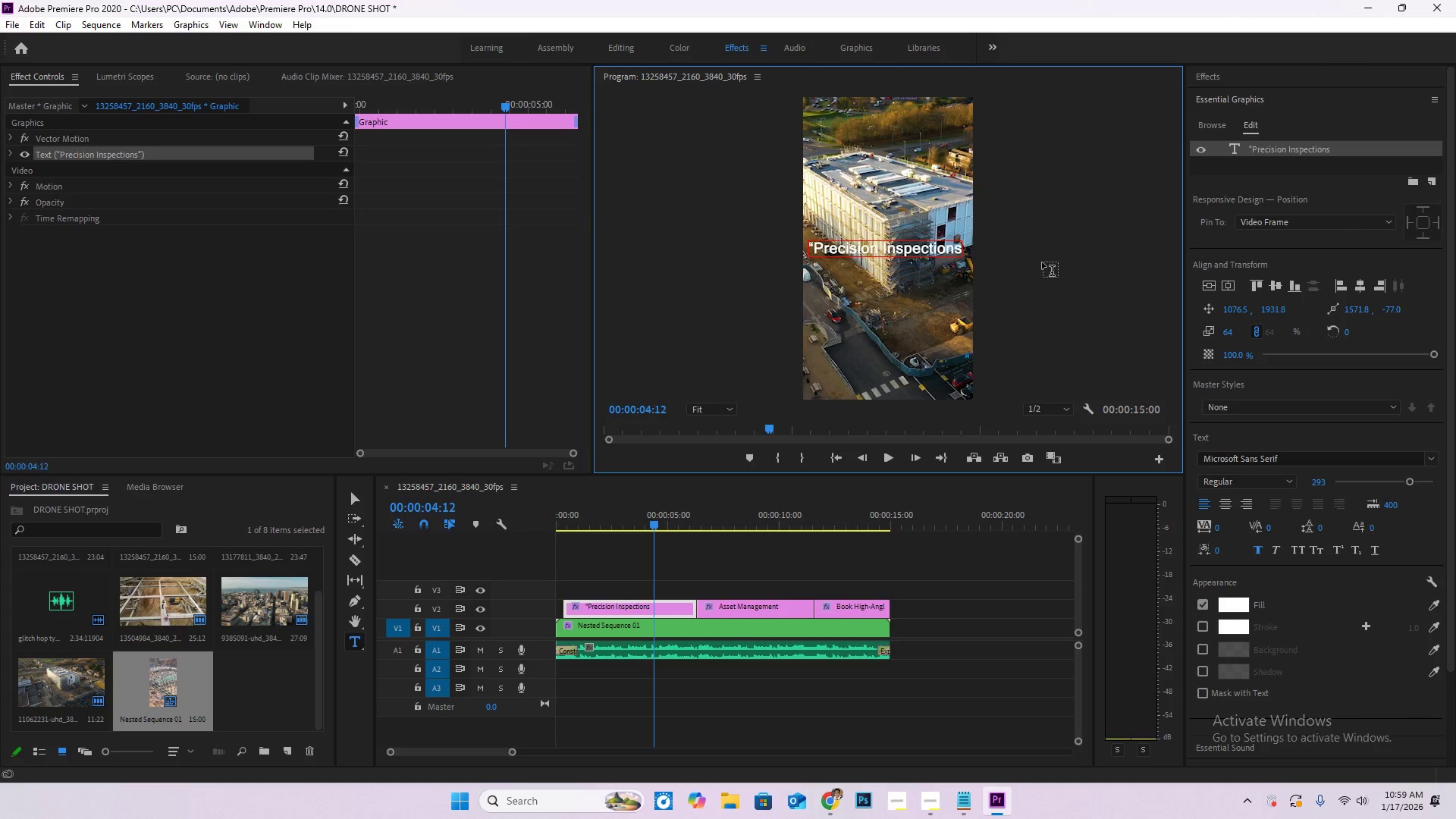 
key(ArrowLeft)
 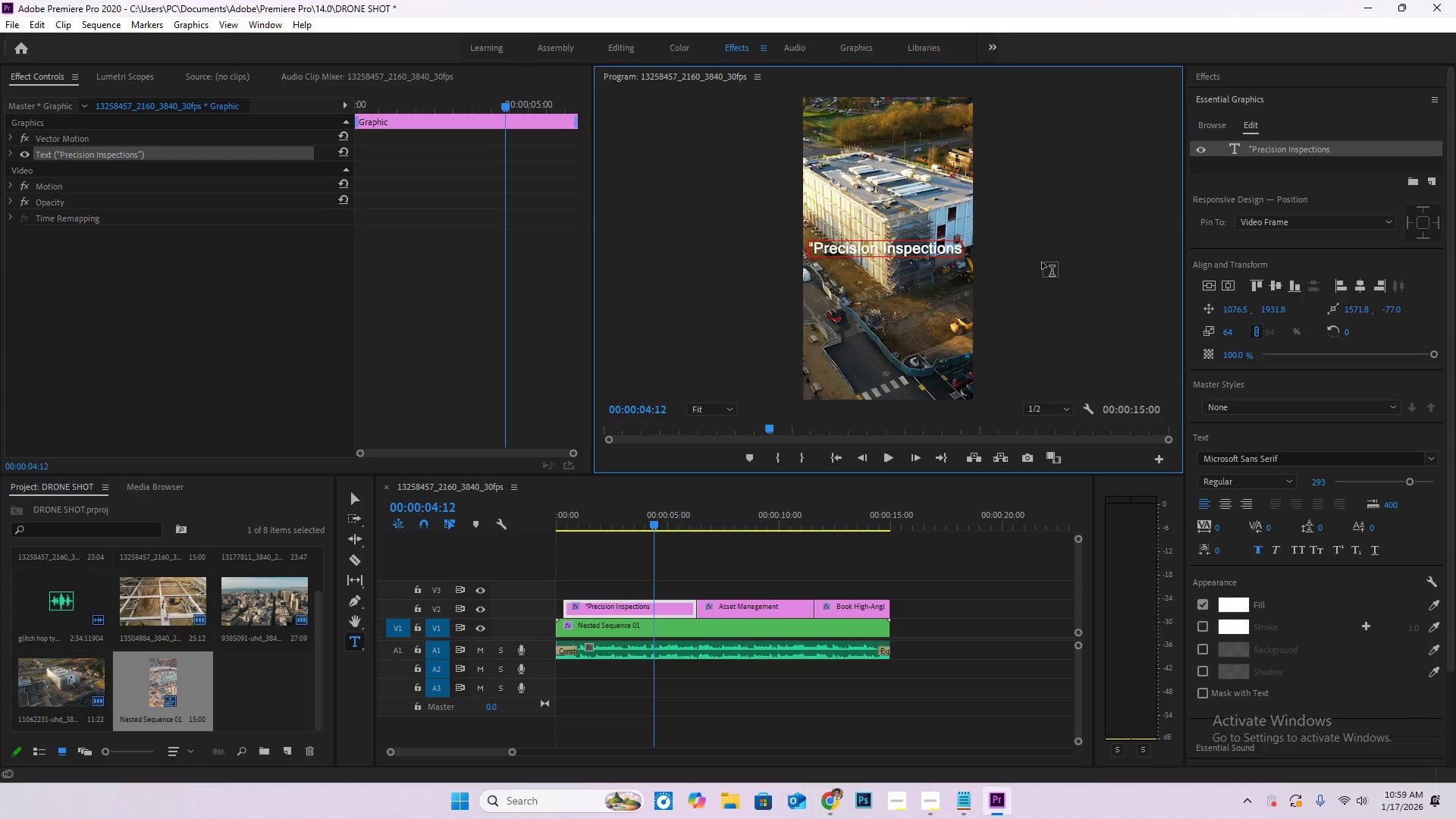 
key(ArrowLeft)
 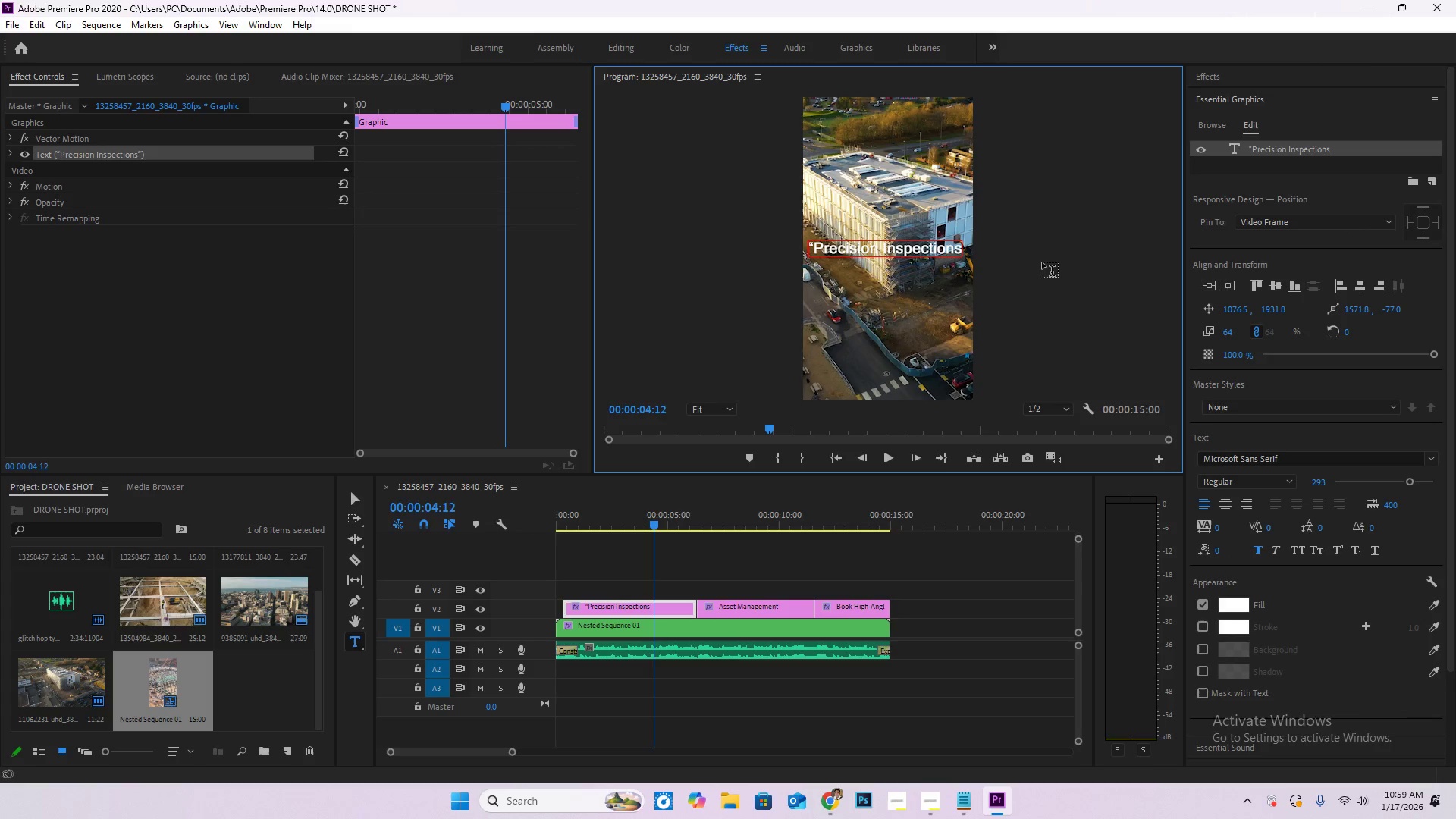 
key(ArrowLeft)
 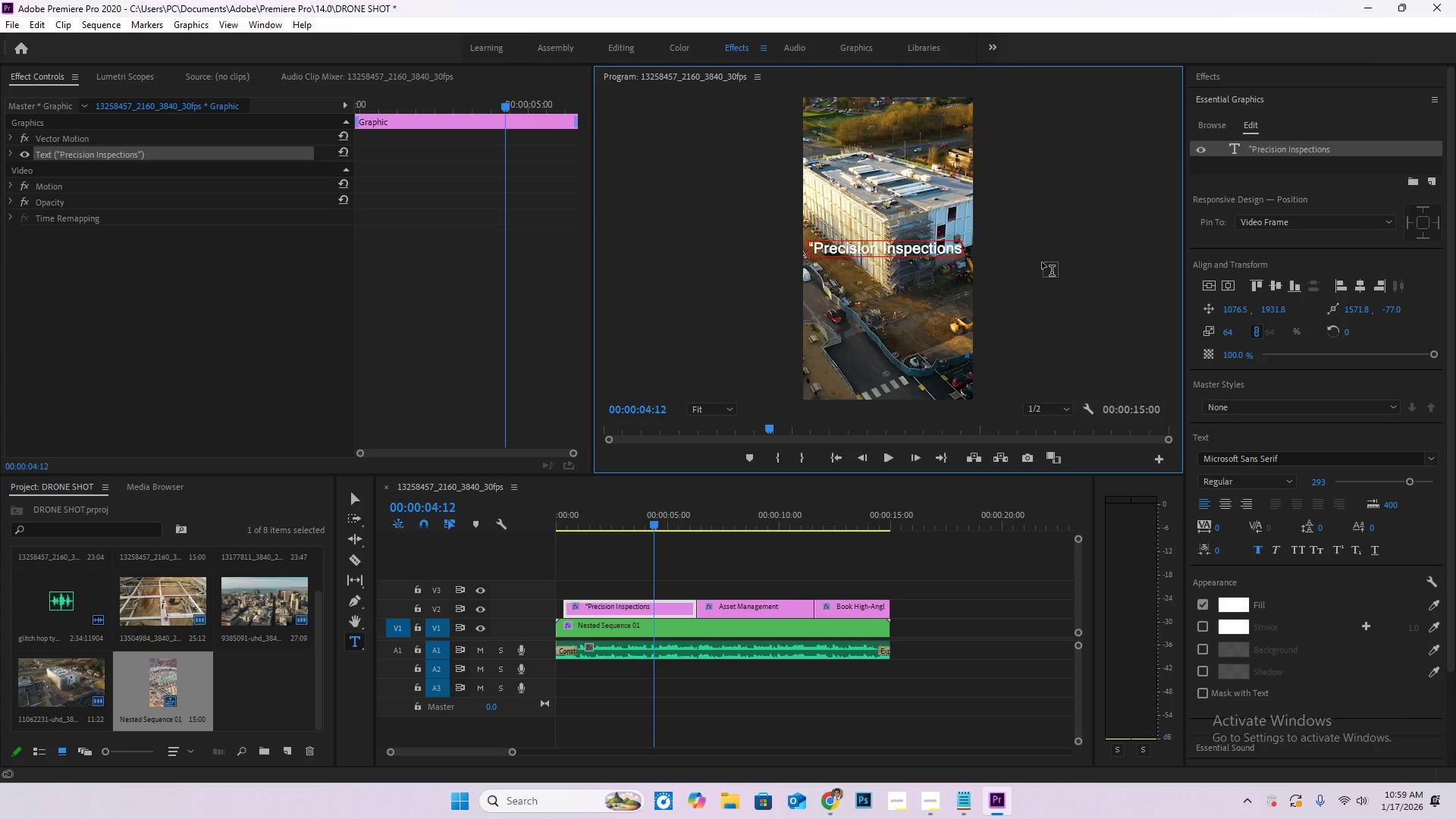 
key(ArrowRight)
 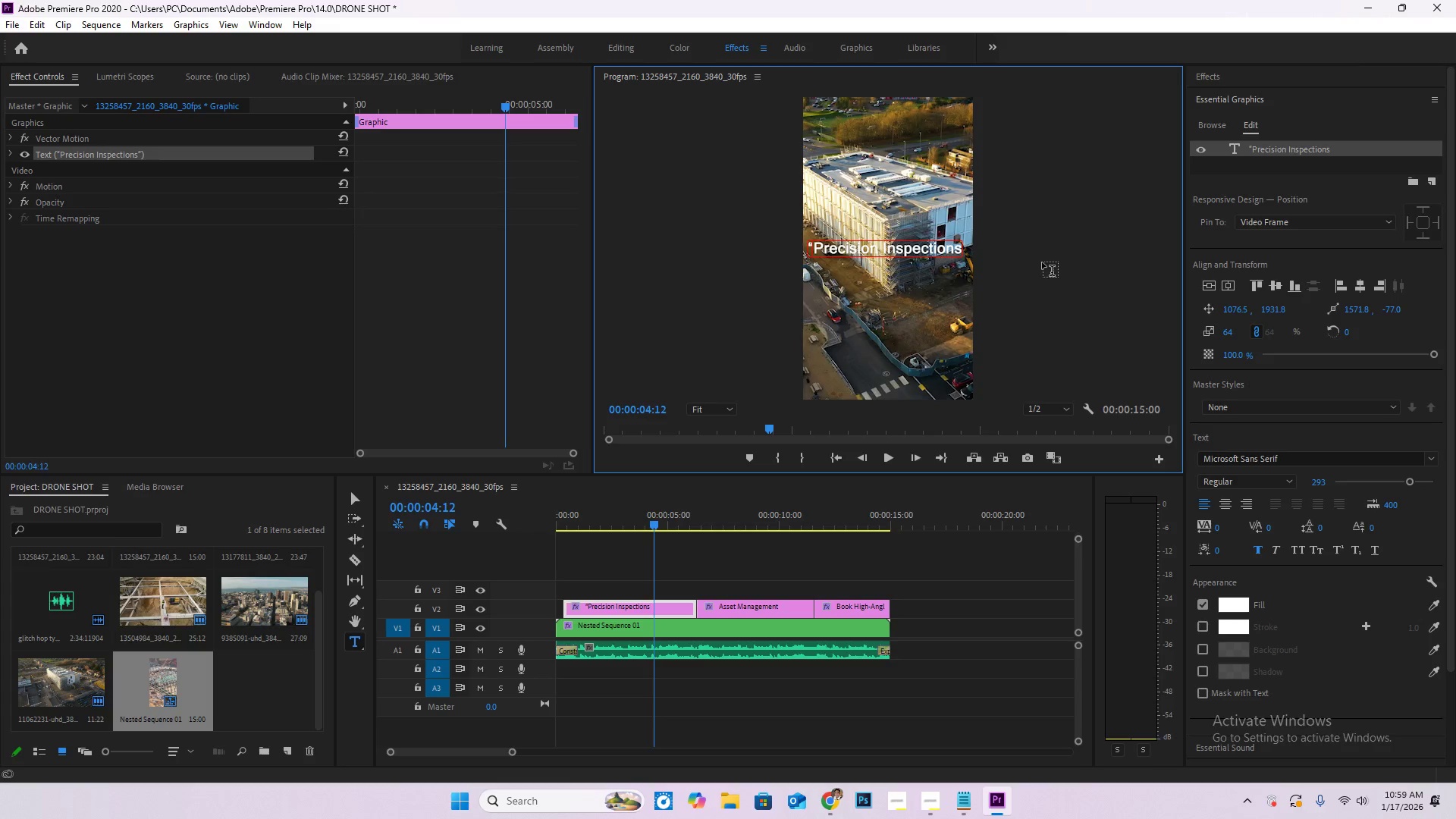 
key(Backspace)
 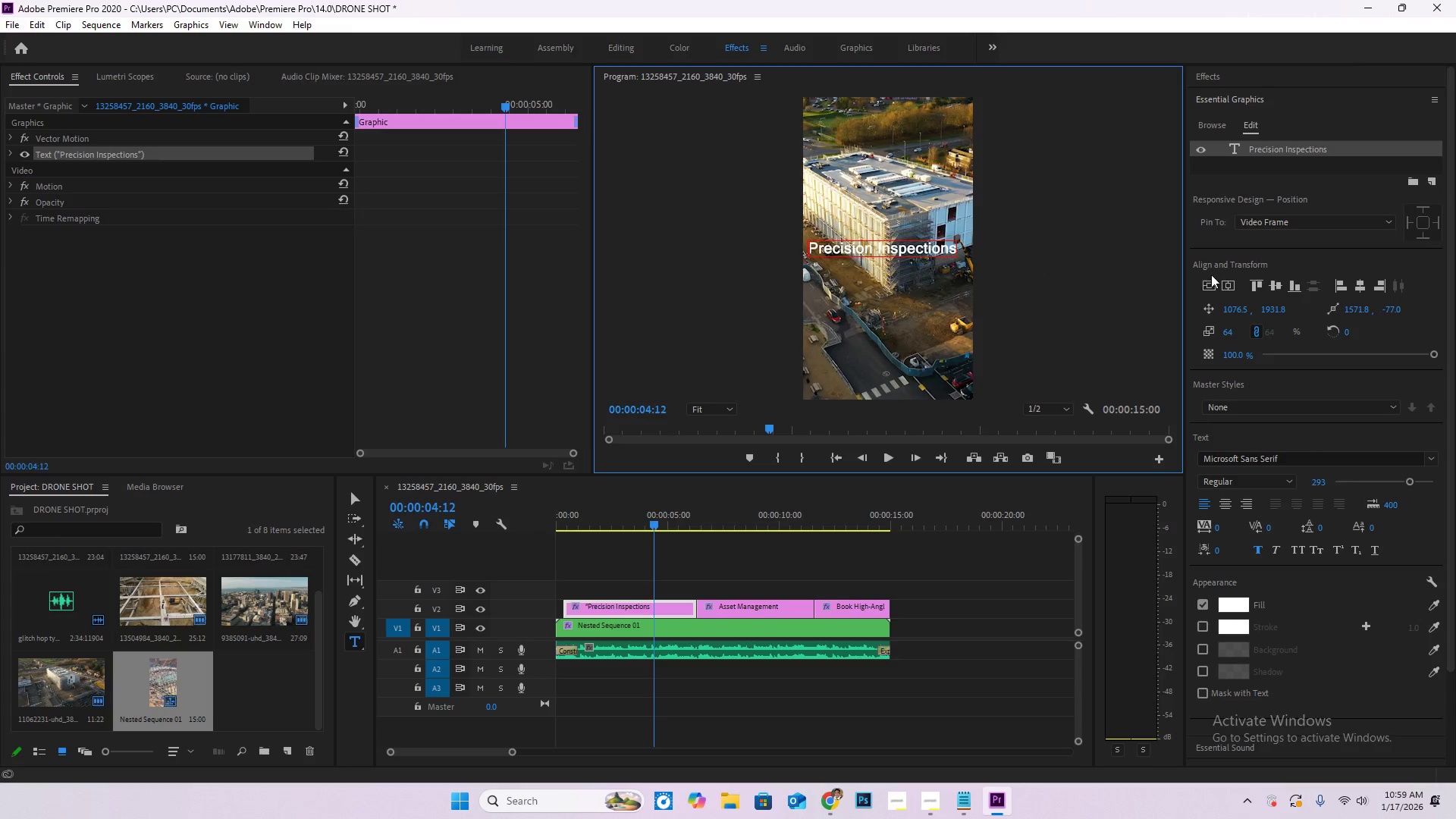 
left_click([1210, 290])
 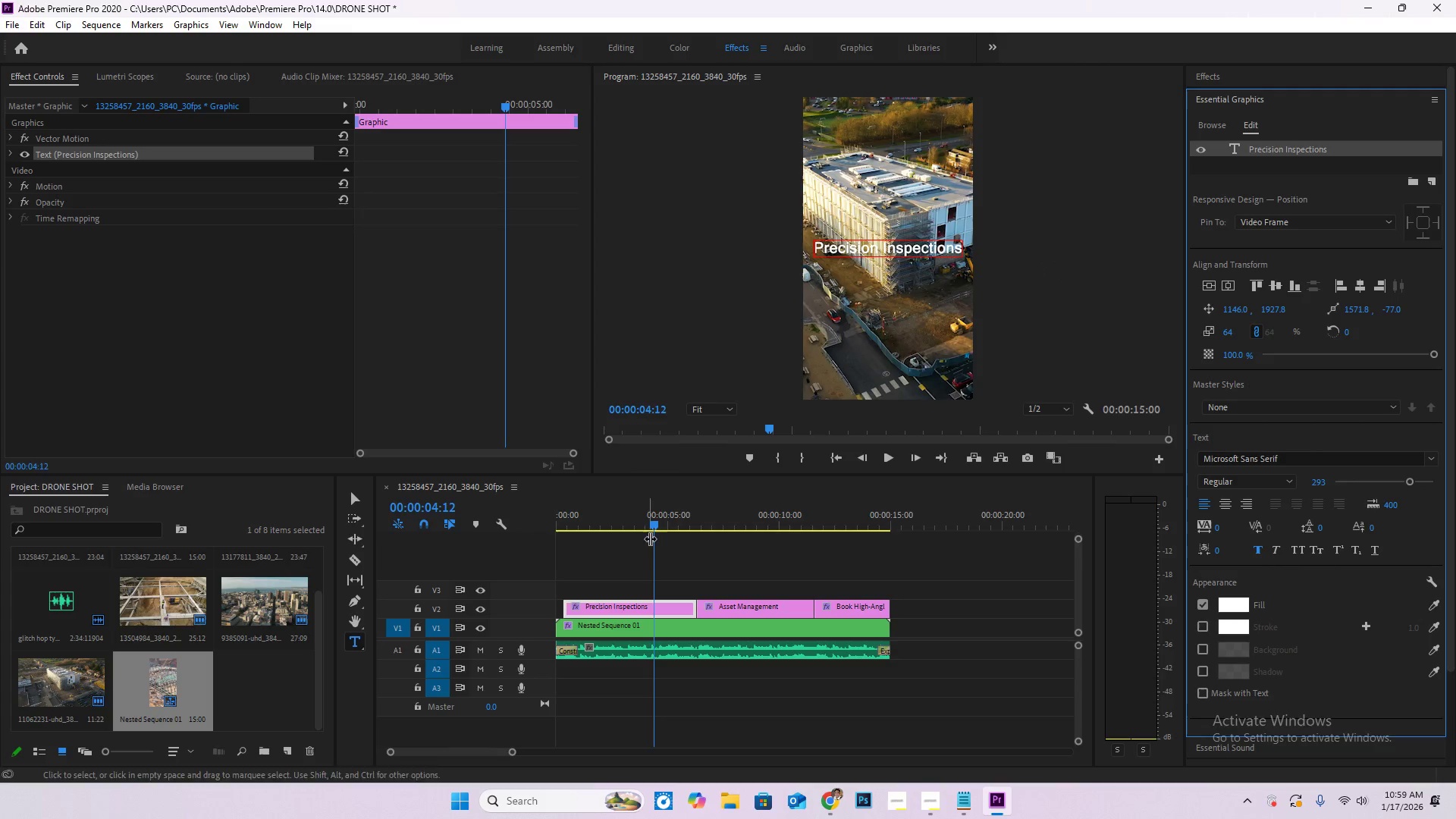 
left_click_drag(start_coordinate=[651, 524], to_coordinate=[491, 535])
 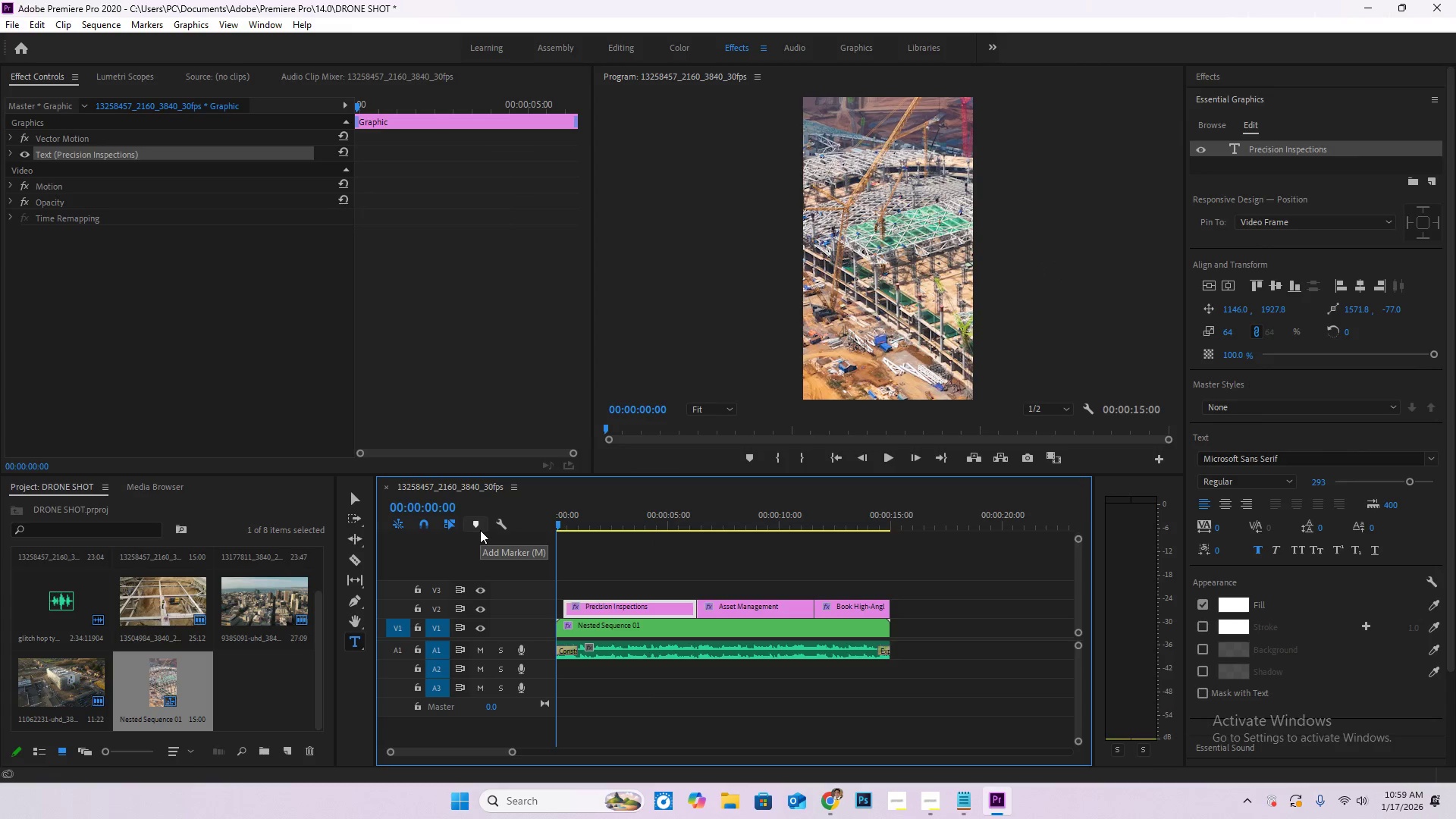 
key(Space)
 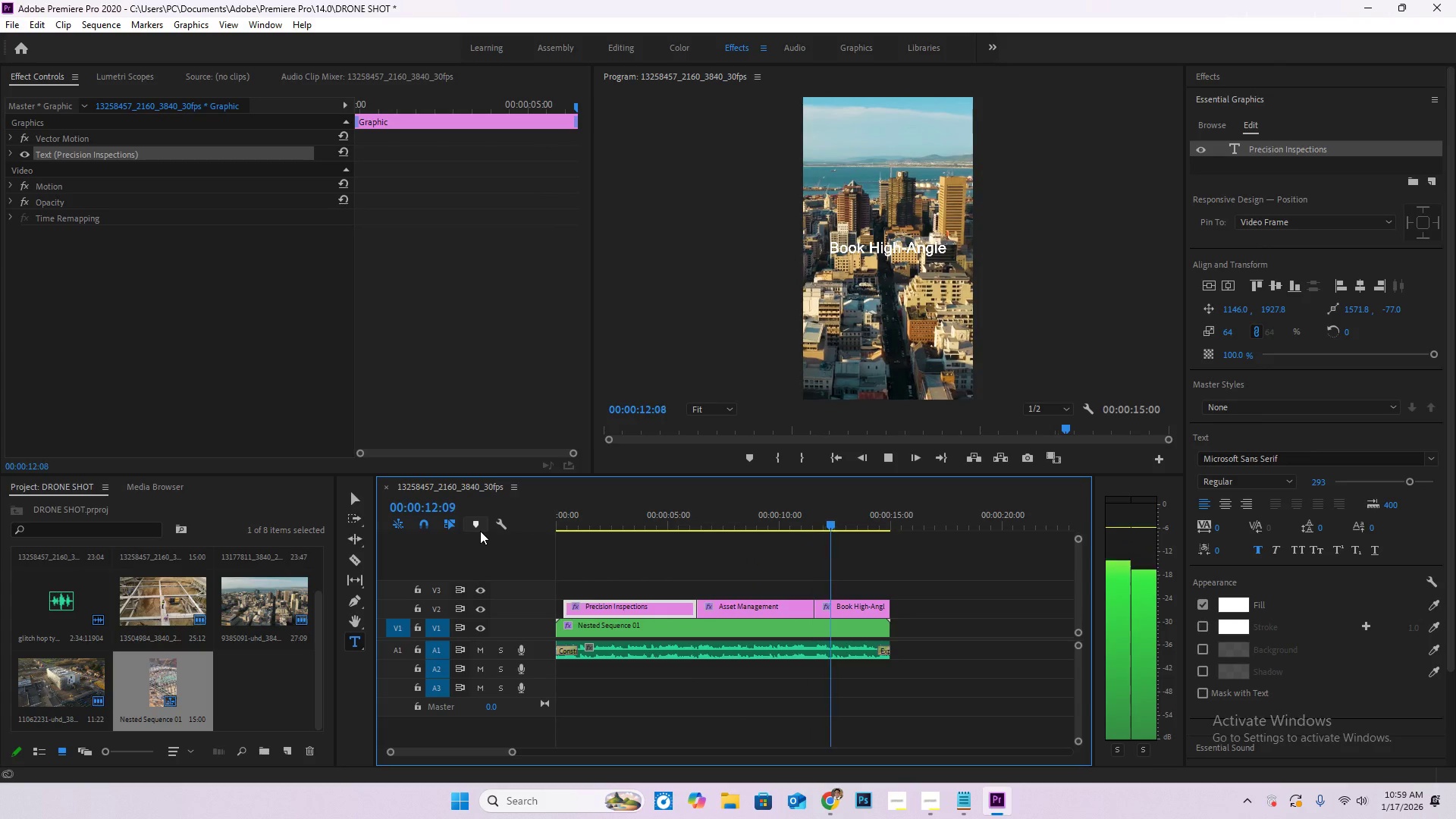 
wait(17.36)
 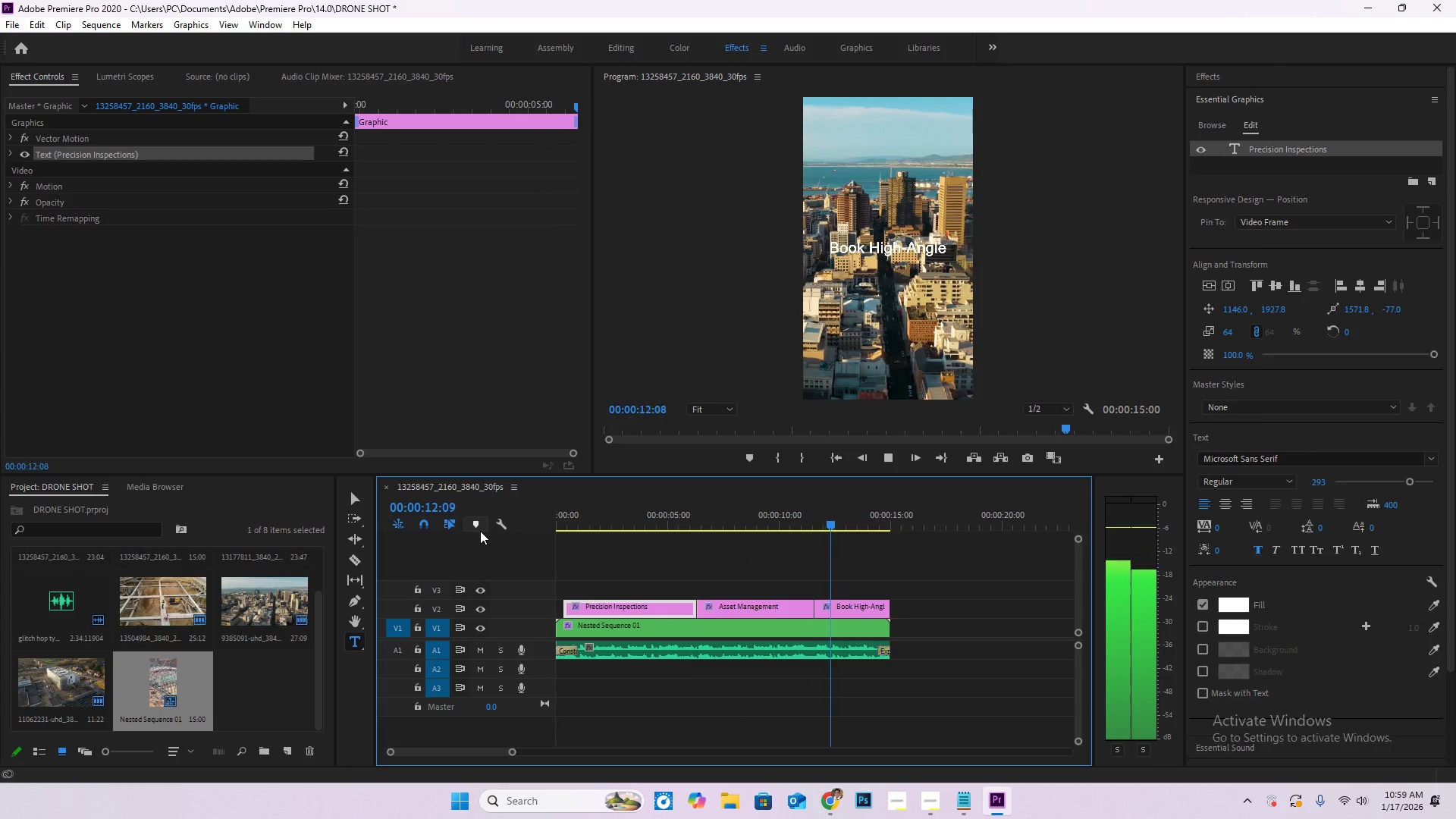 
left_click_drag(start_coordinate=[607, 522], to_coordinate=[536, 528])
 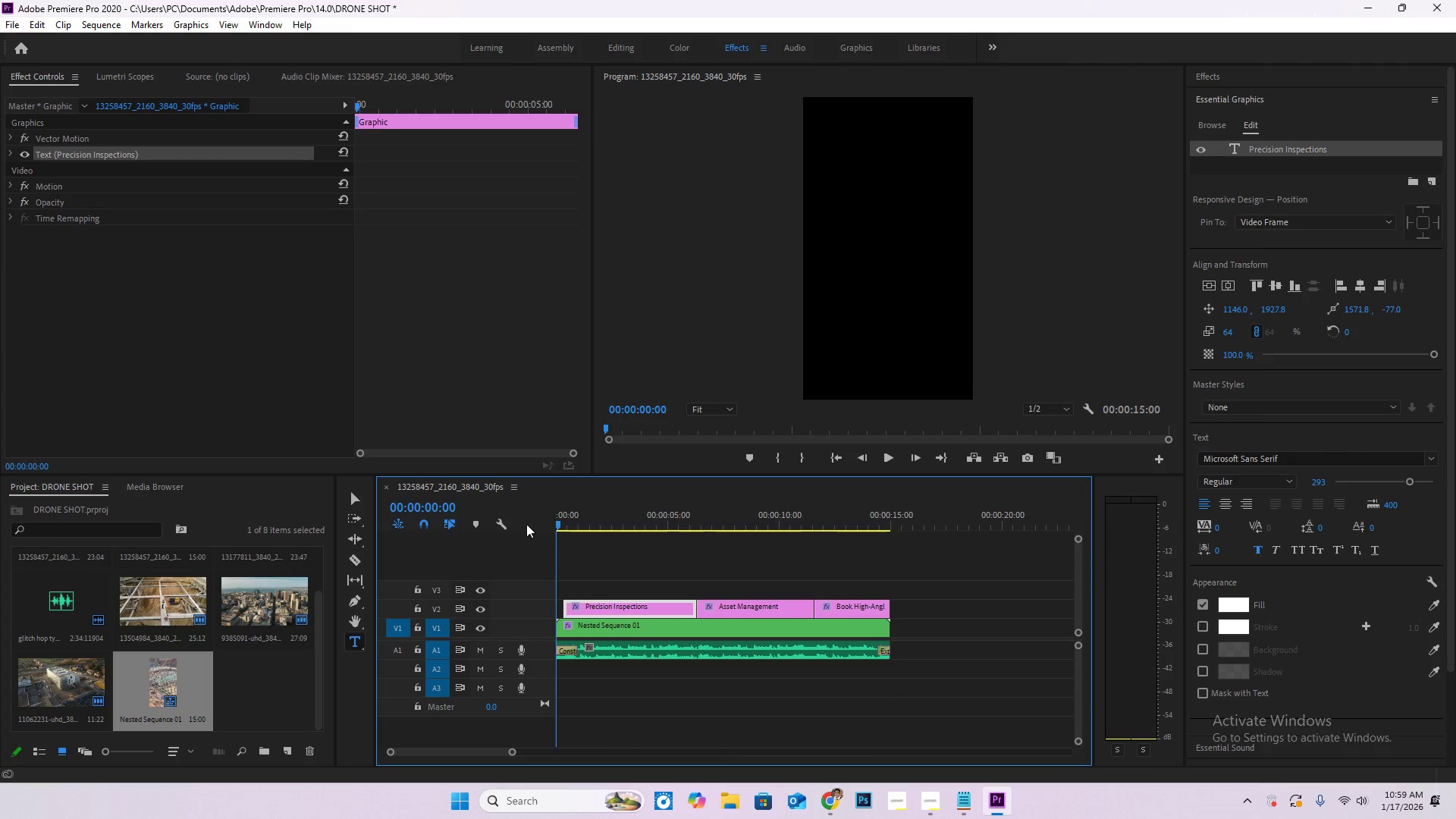 
key(Space)
 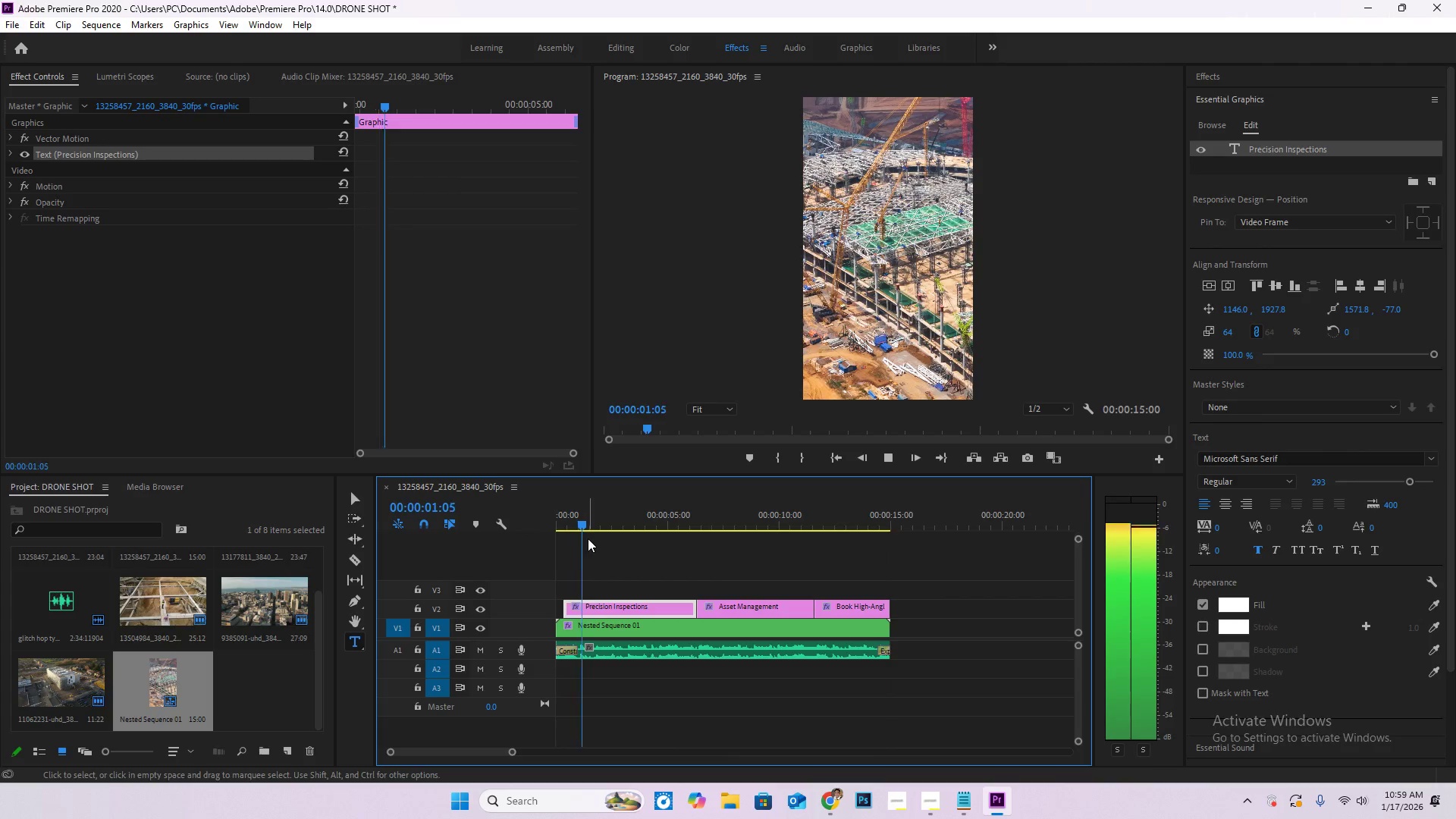 
left_click_drag(start_coordinate=[601, 522], to_coordinate=[474, 527])
 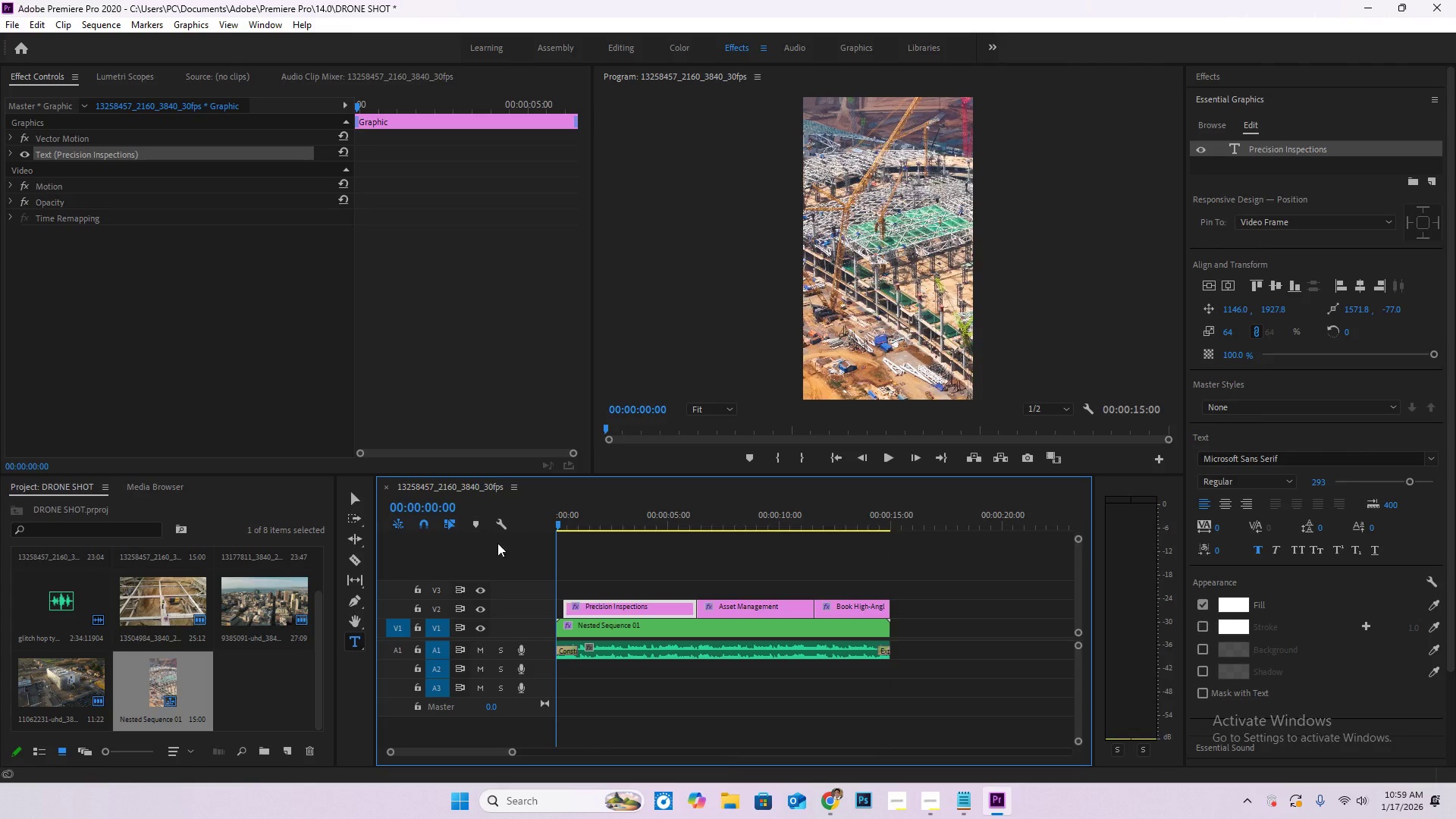 
key(Space)
 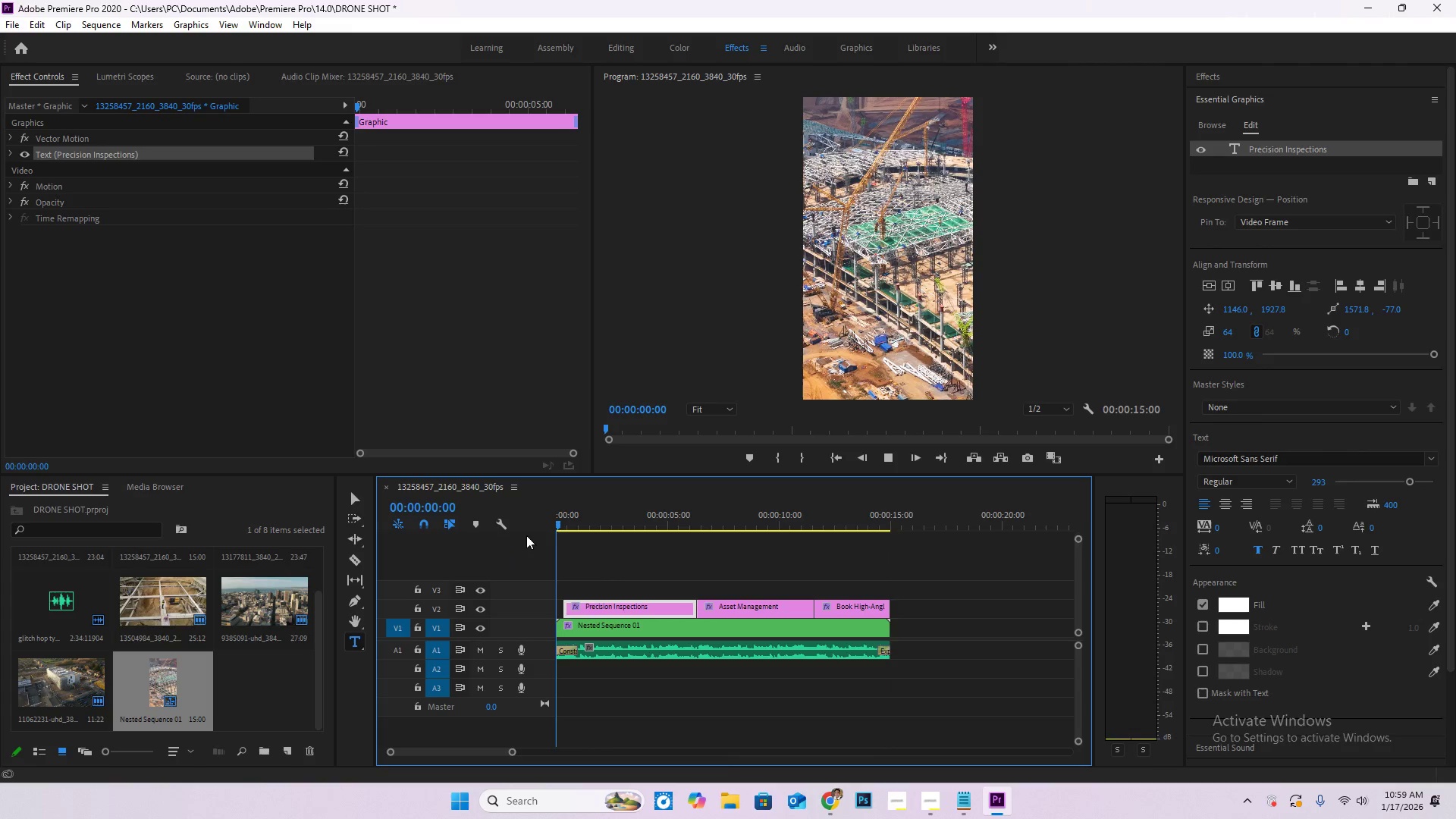 
key(Space)
 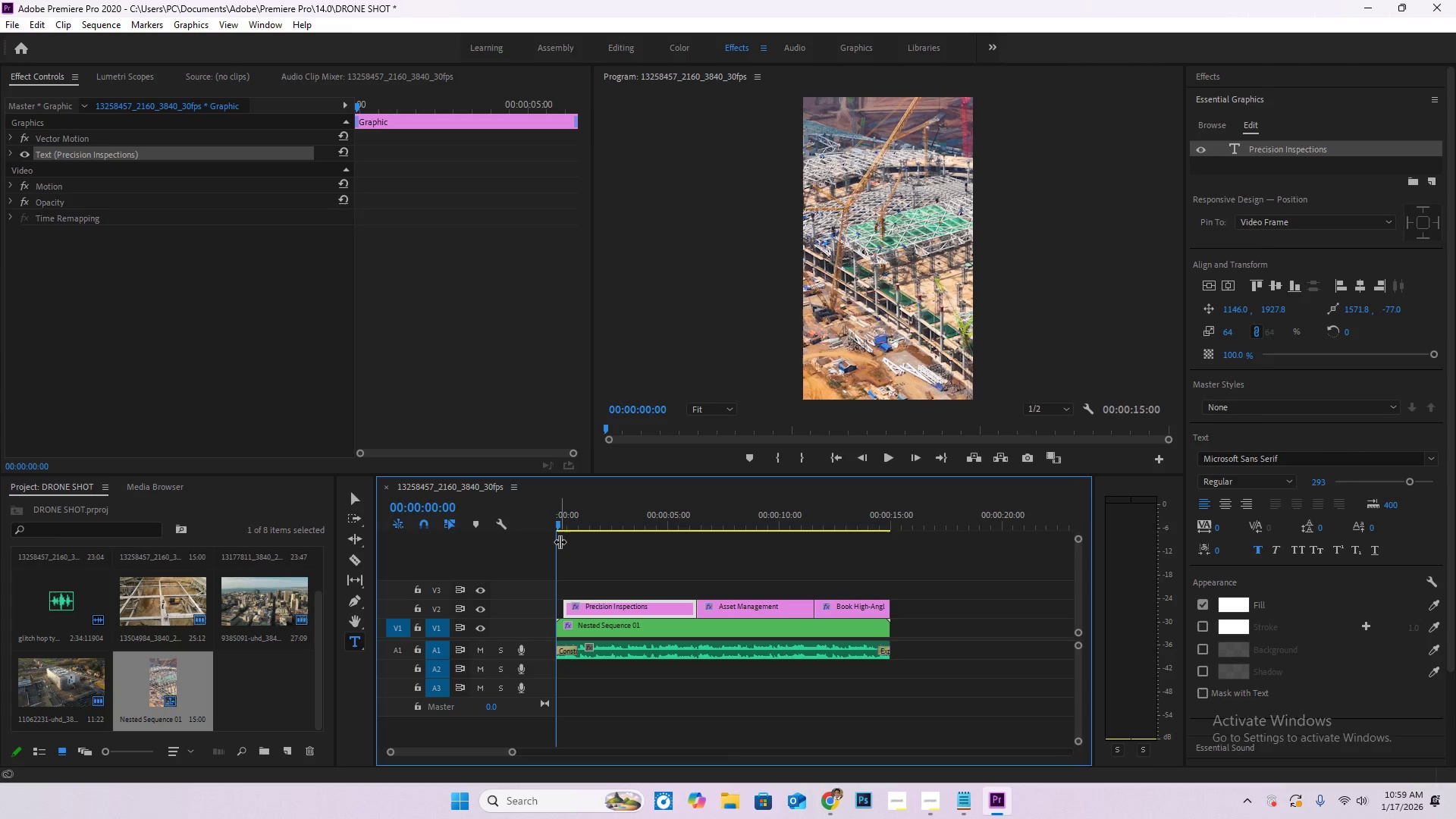 
wait(5.55)
 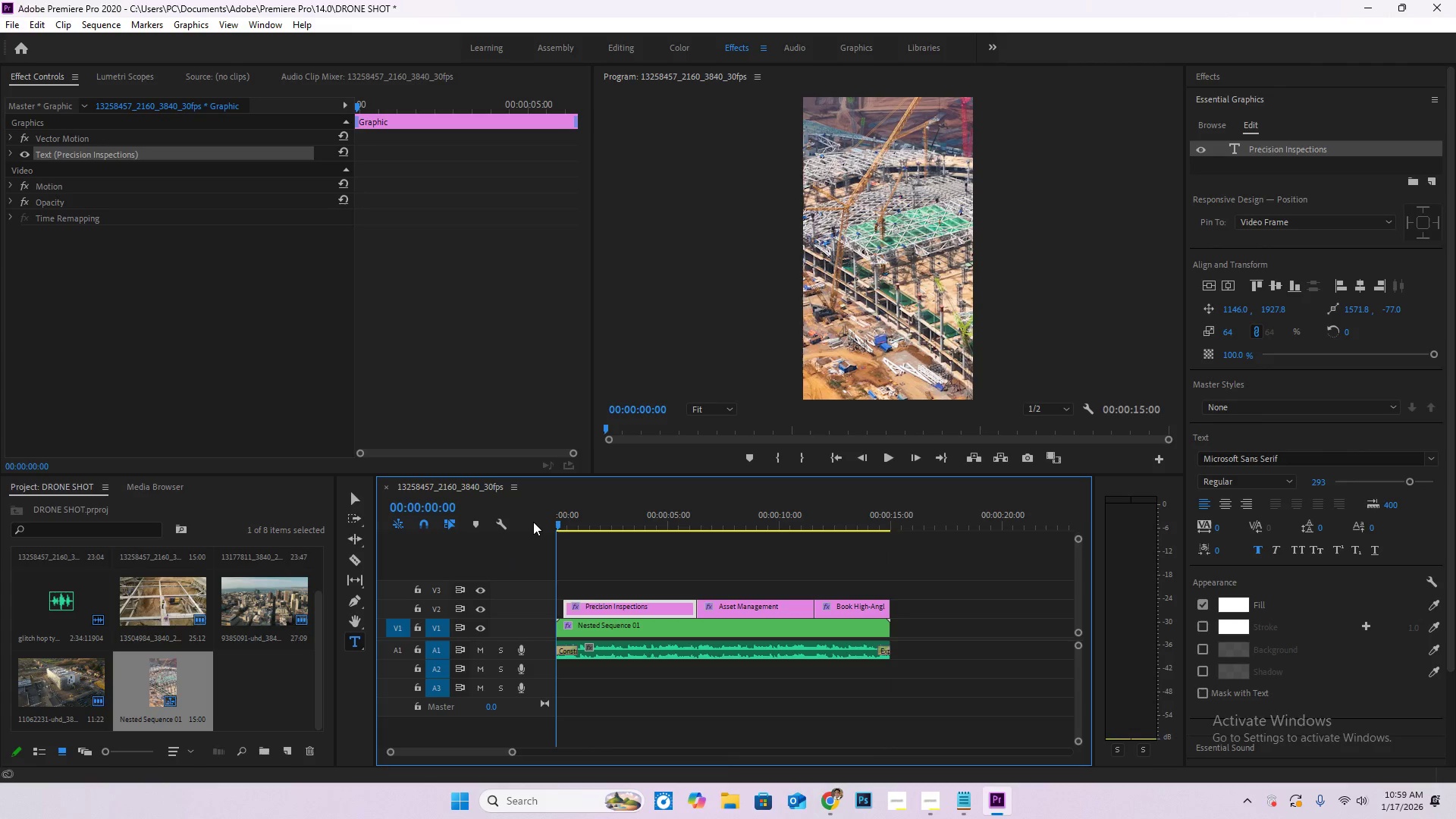 
key(Space)
 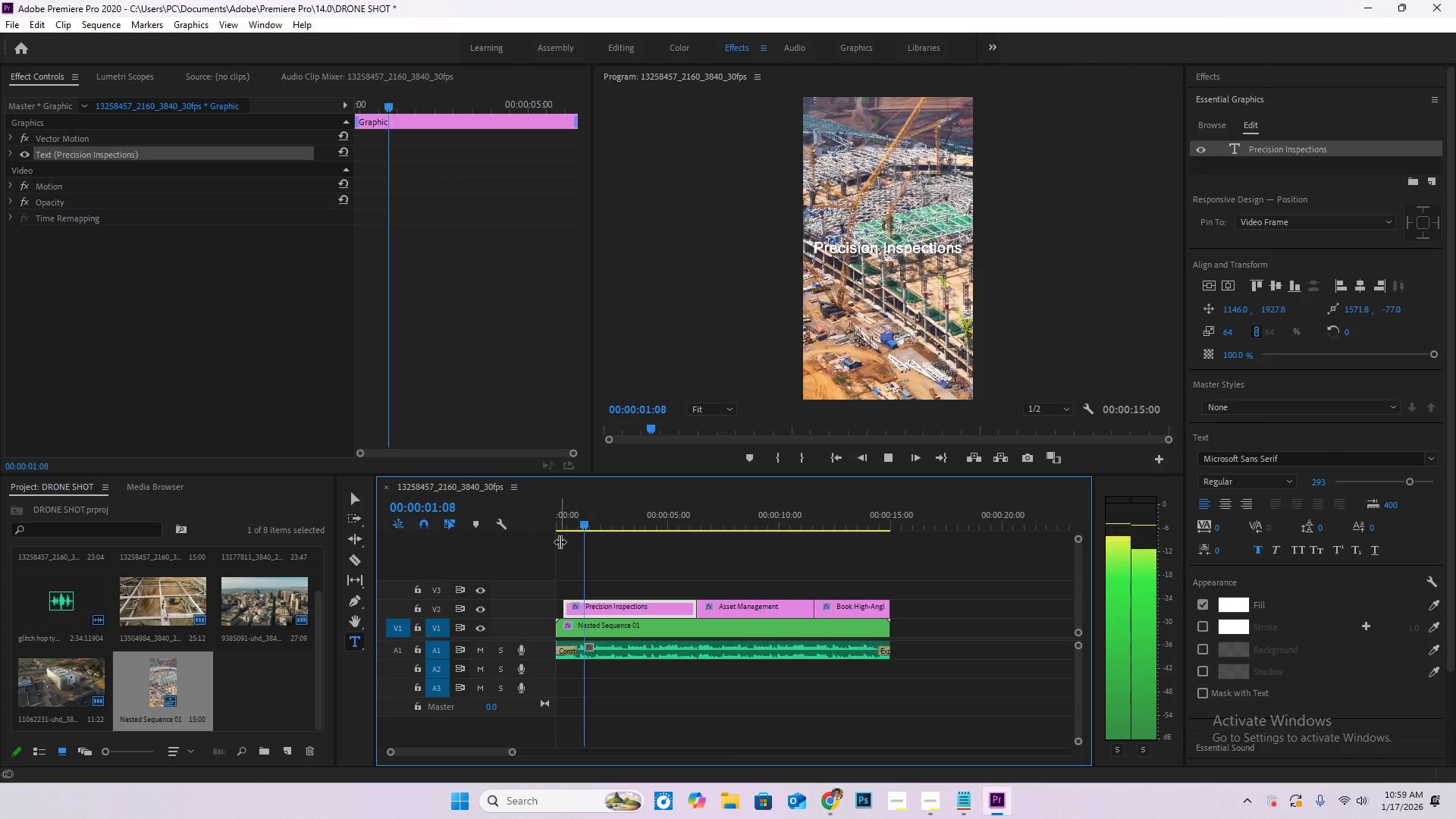 
key(Space)
 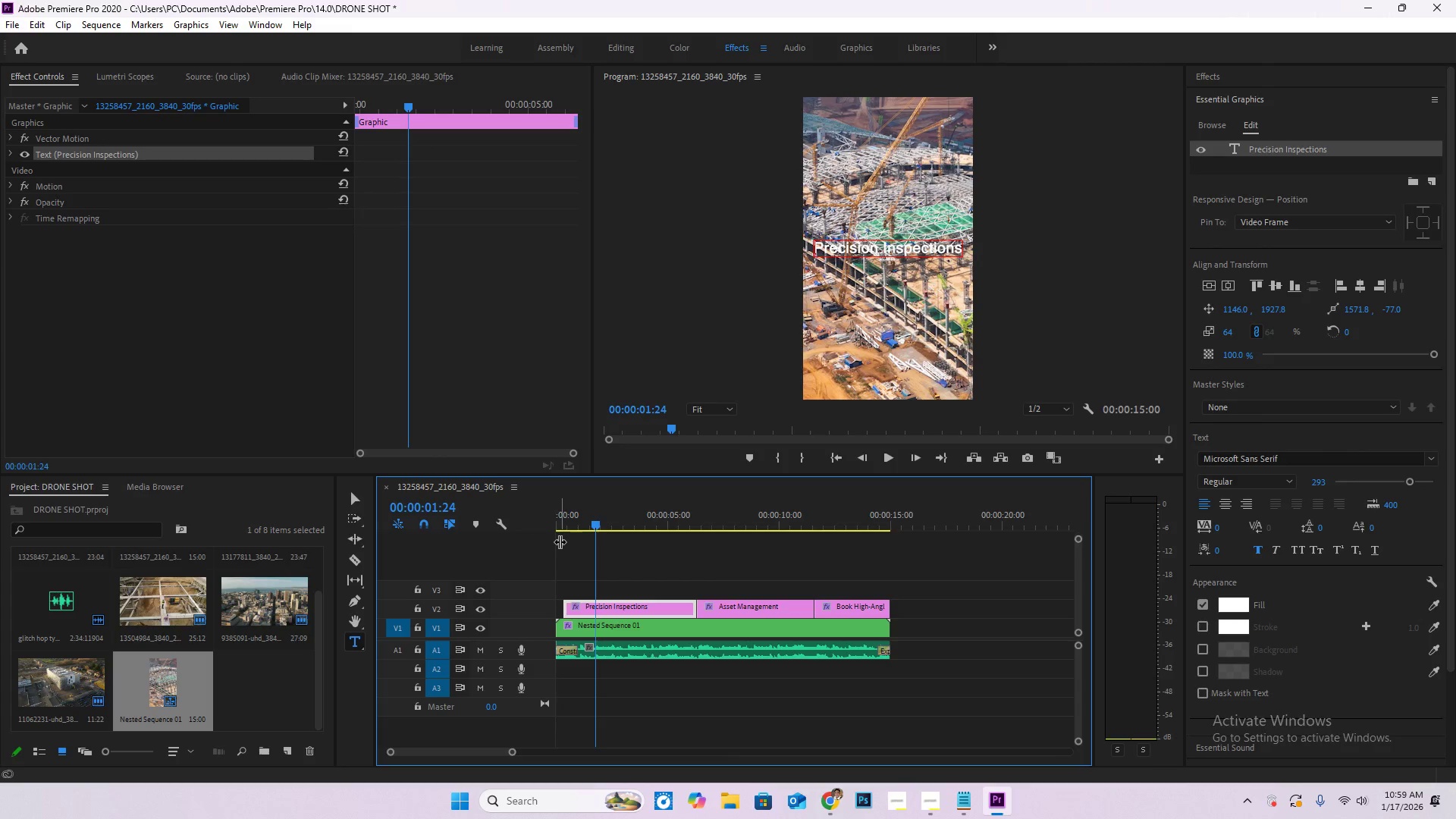 
wait(6.19)
 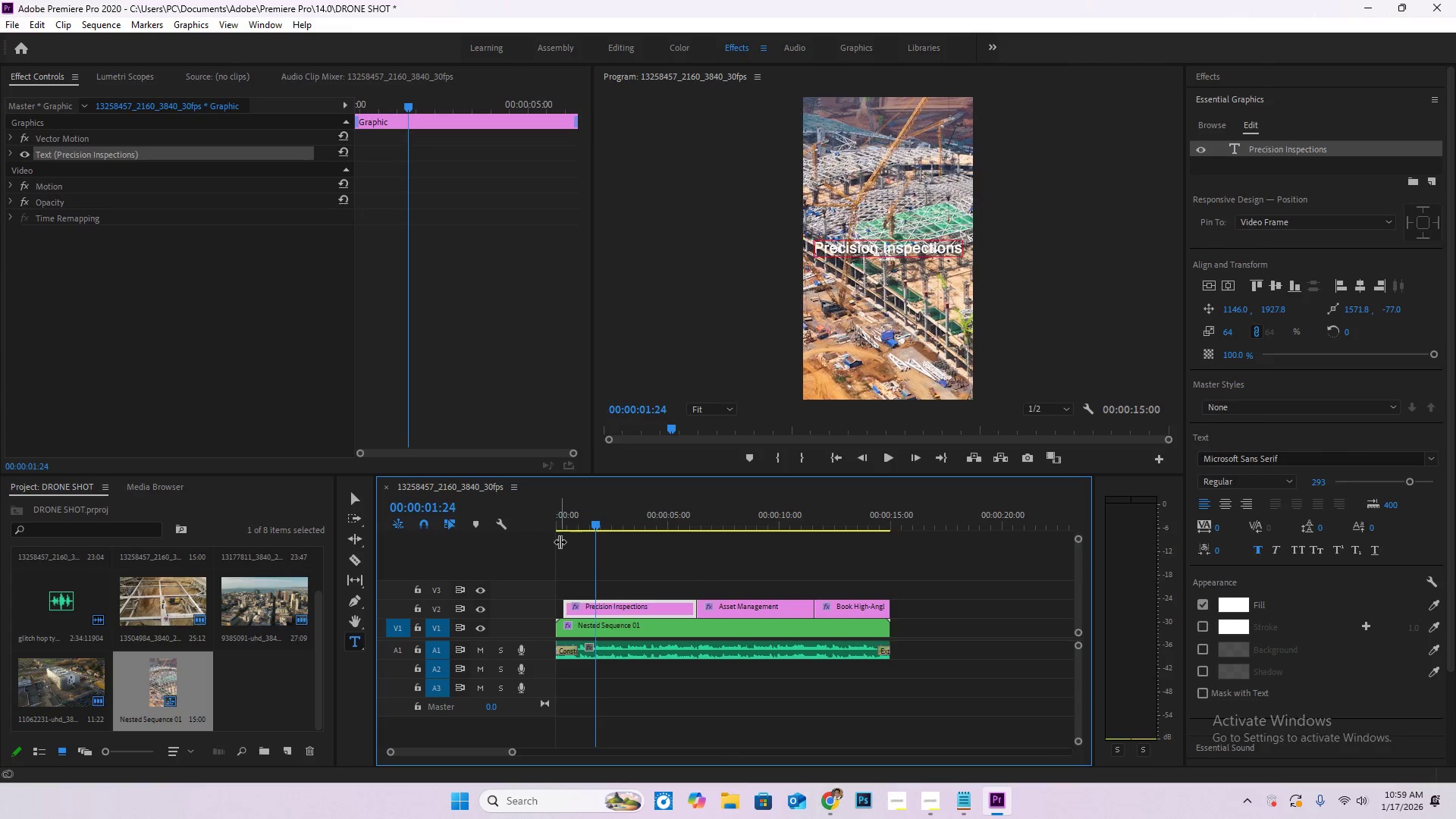 
key(Control+S)
 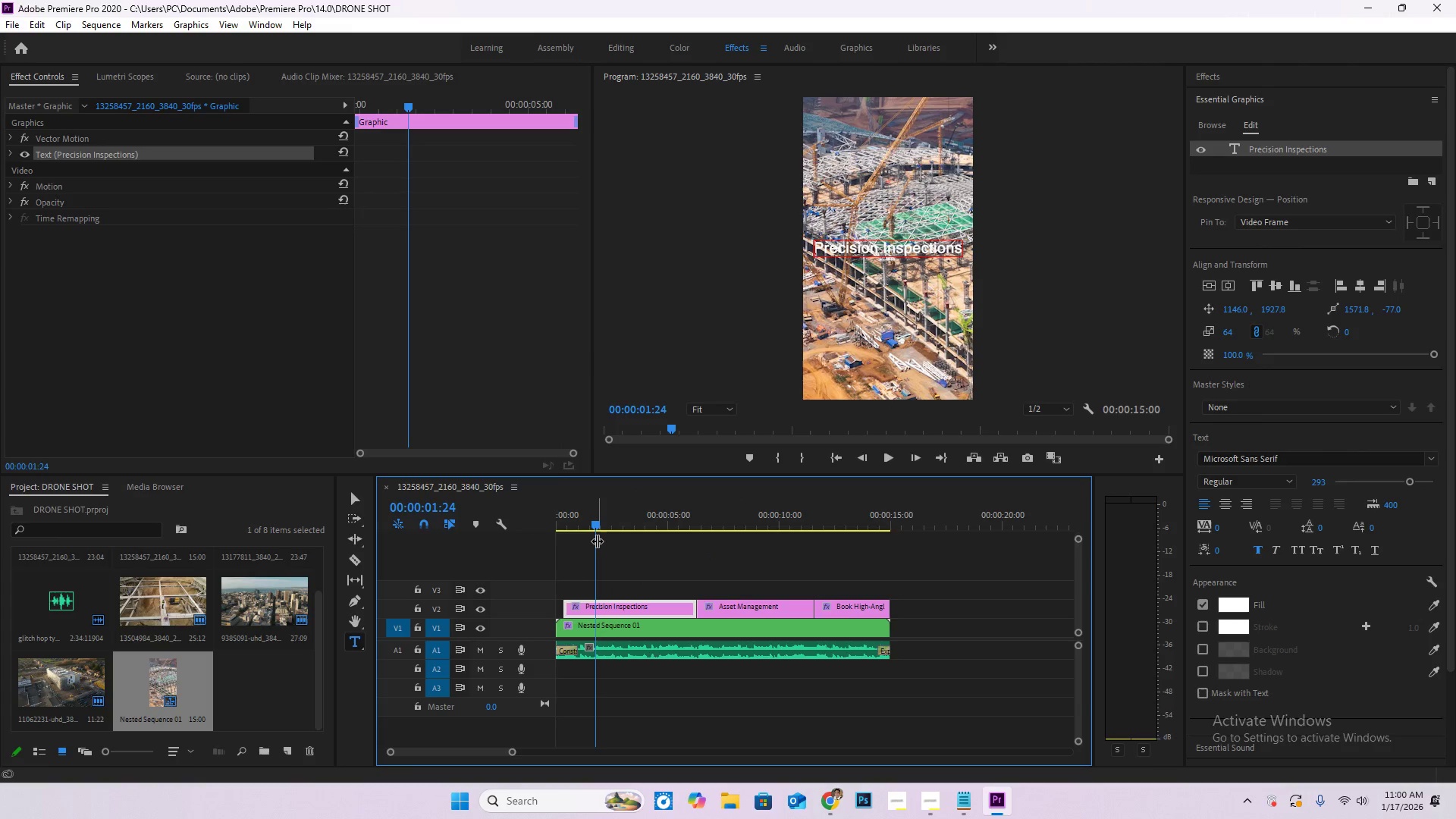 
left_click_drag(start_coordinate=[595, 522], to_coordinate=[508, 508])
 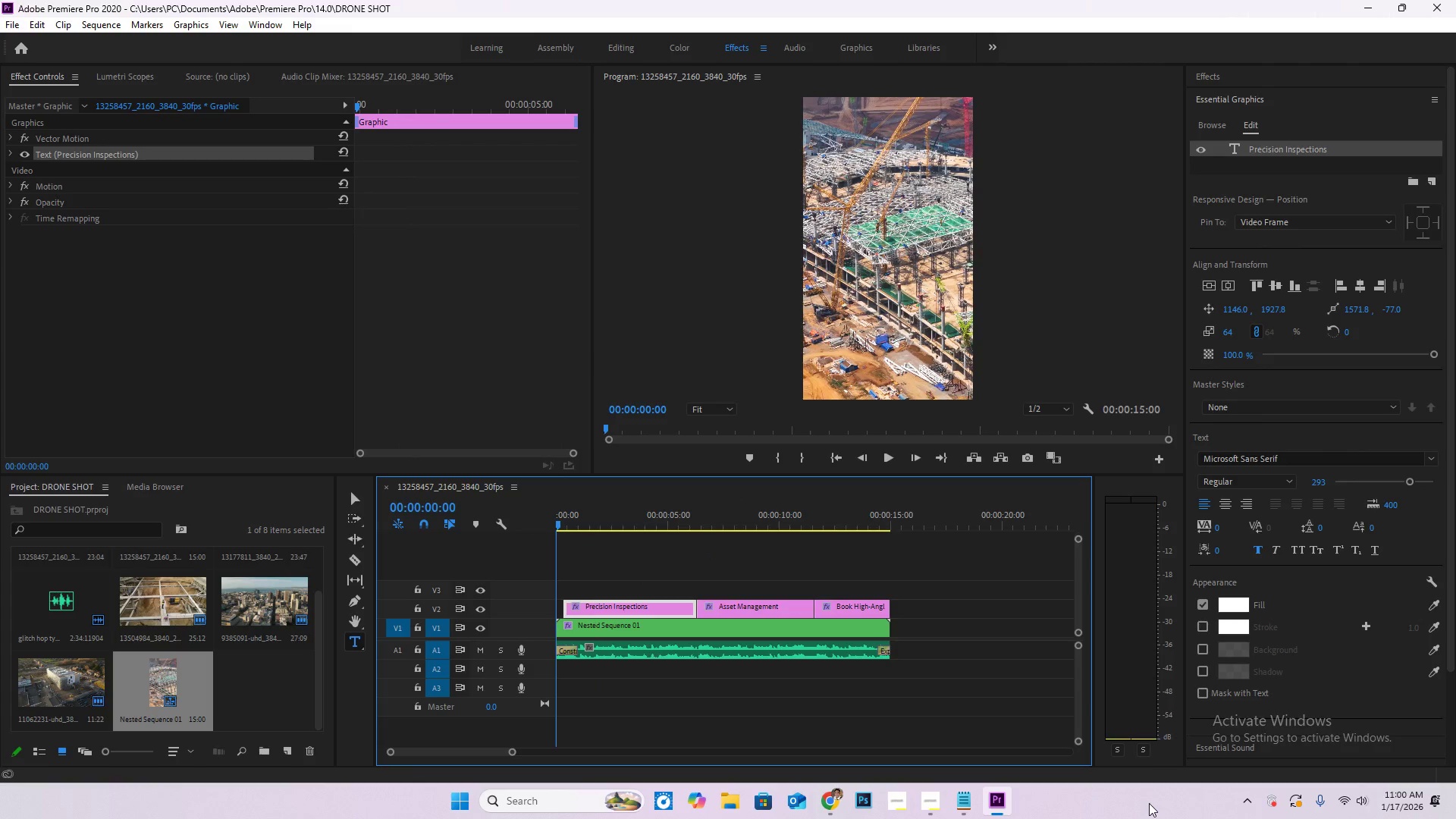 
key(Space)
 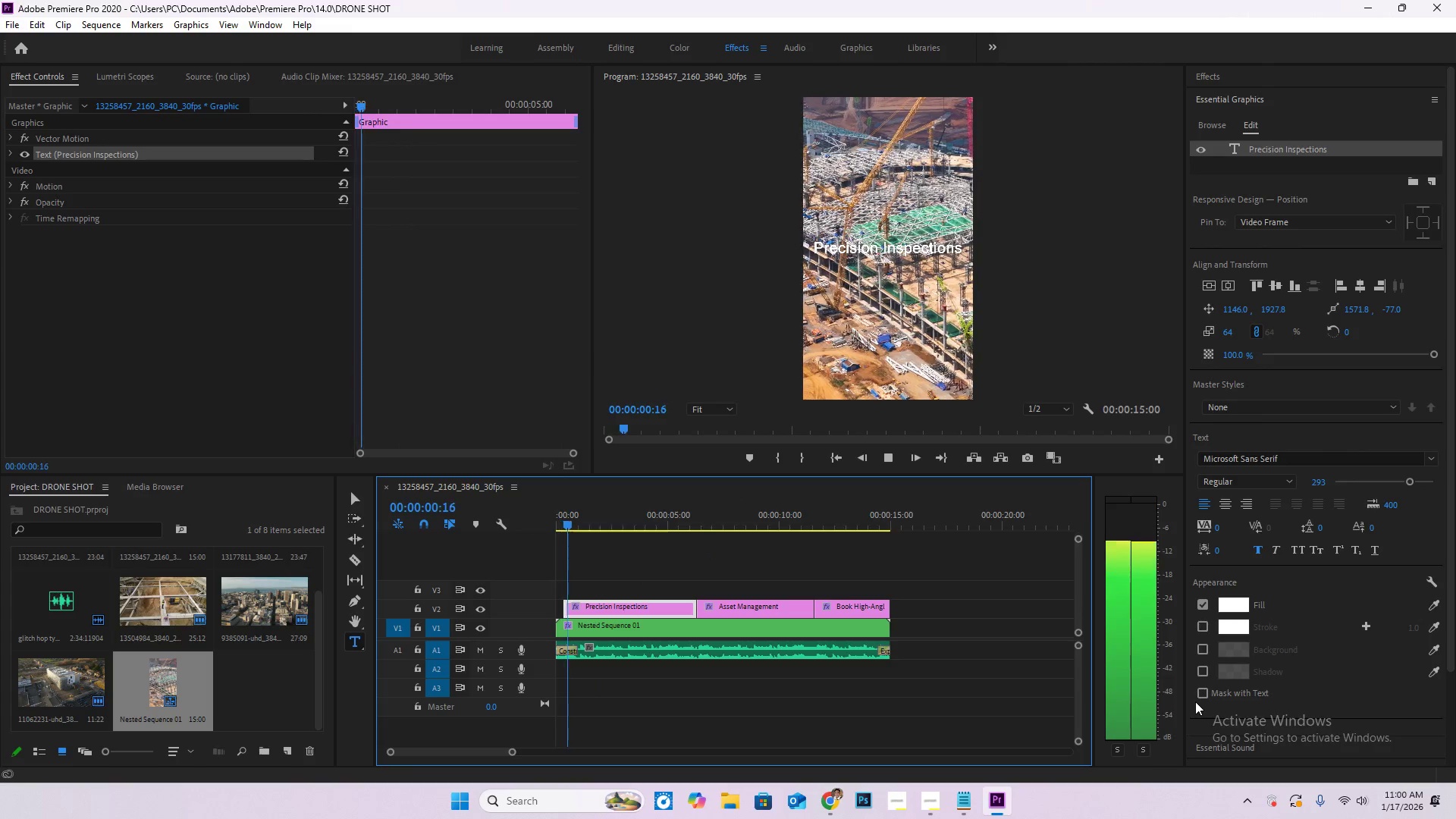 
mouse_move([843, 622])
 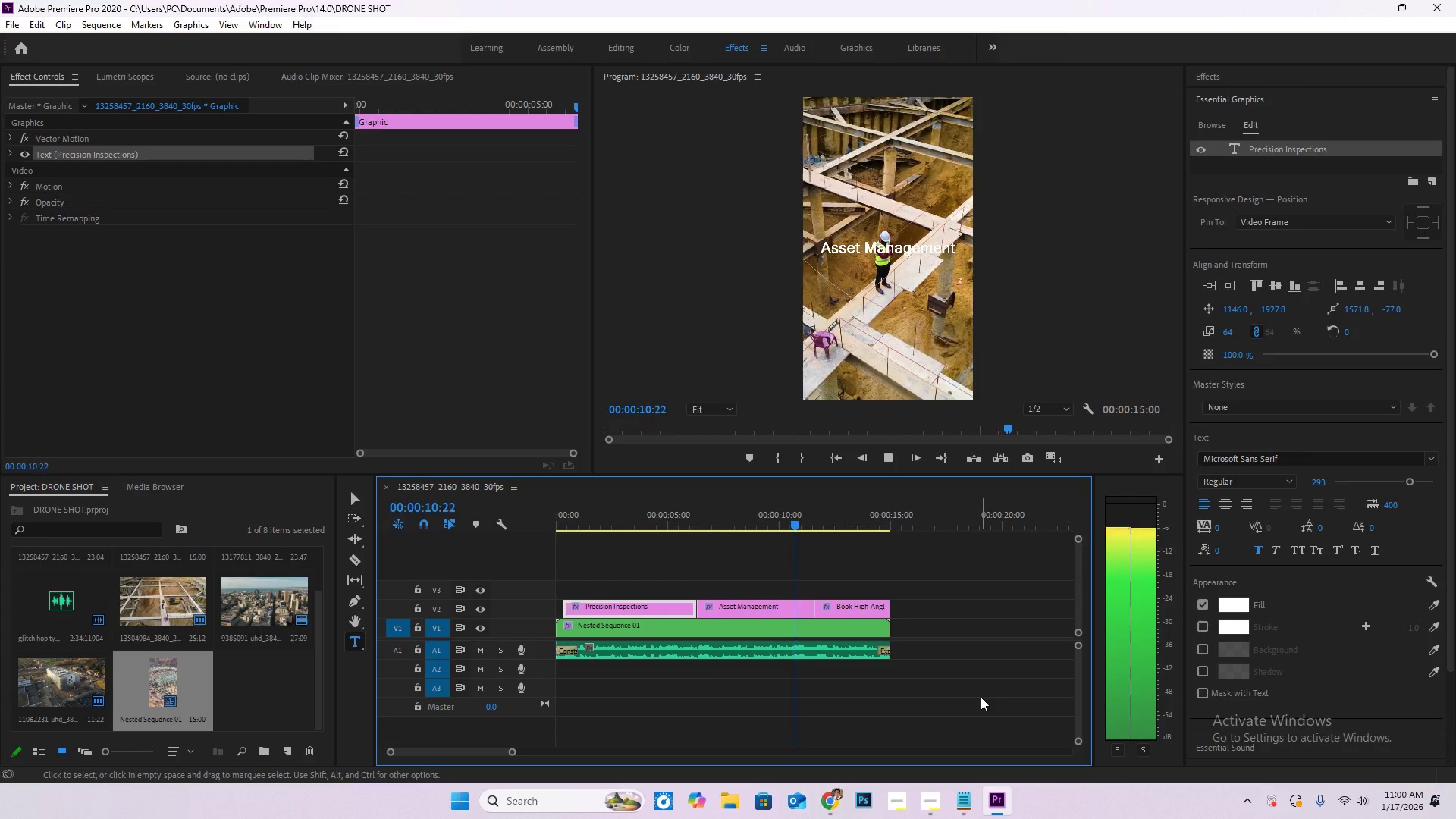 
wait(13.05)
 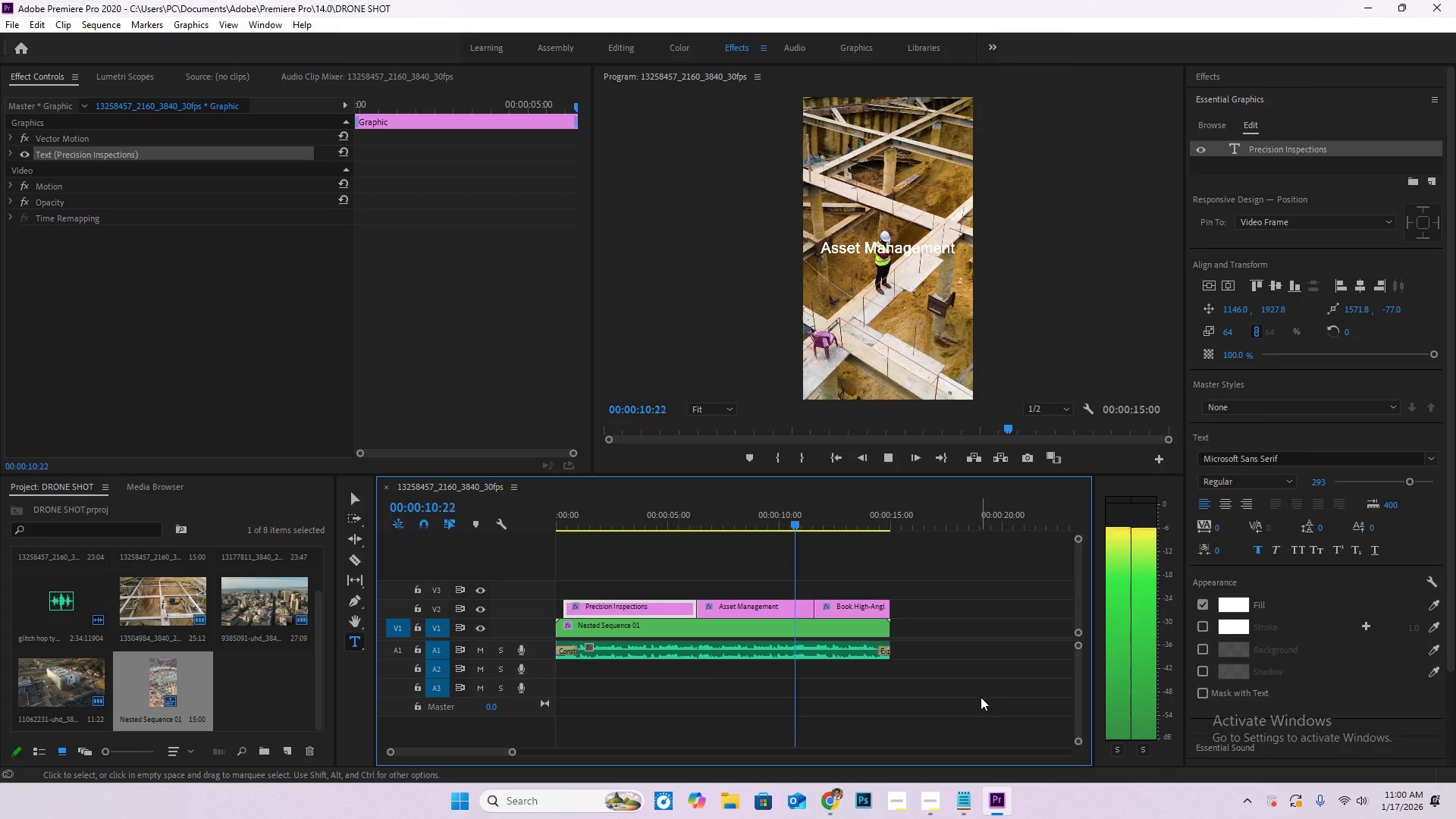 
left_click_drag(start_coordinate=[602, 607], to_coordinate=[607, 607])
 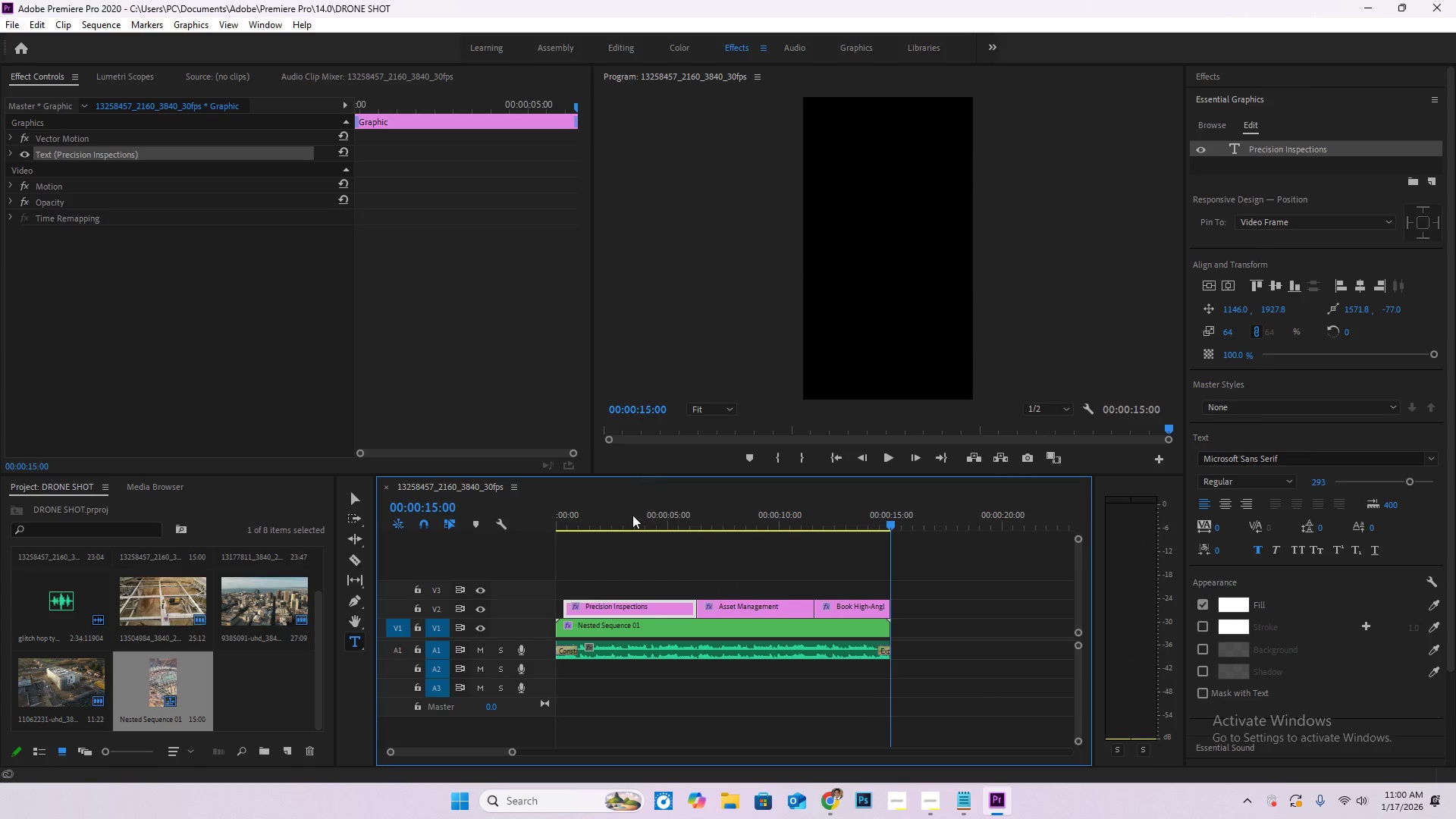 
left_click([632, 515])
 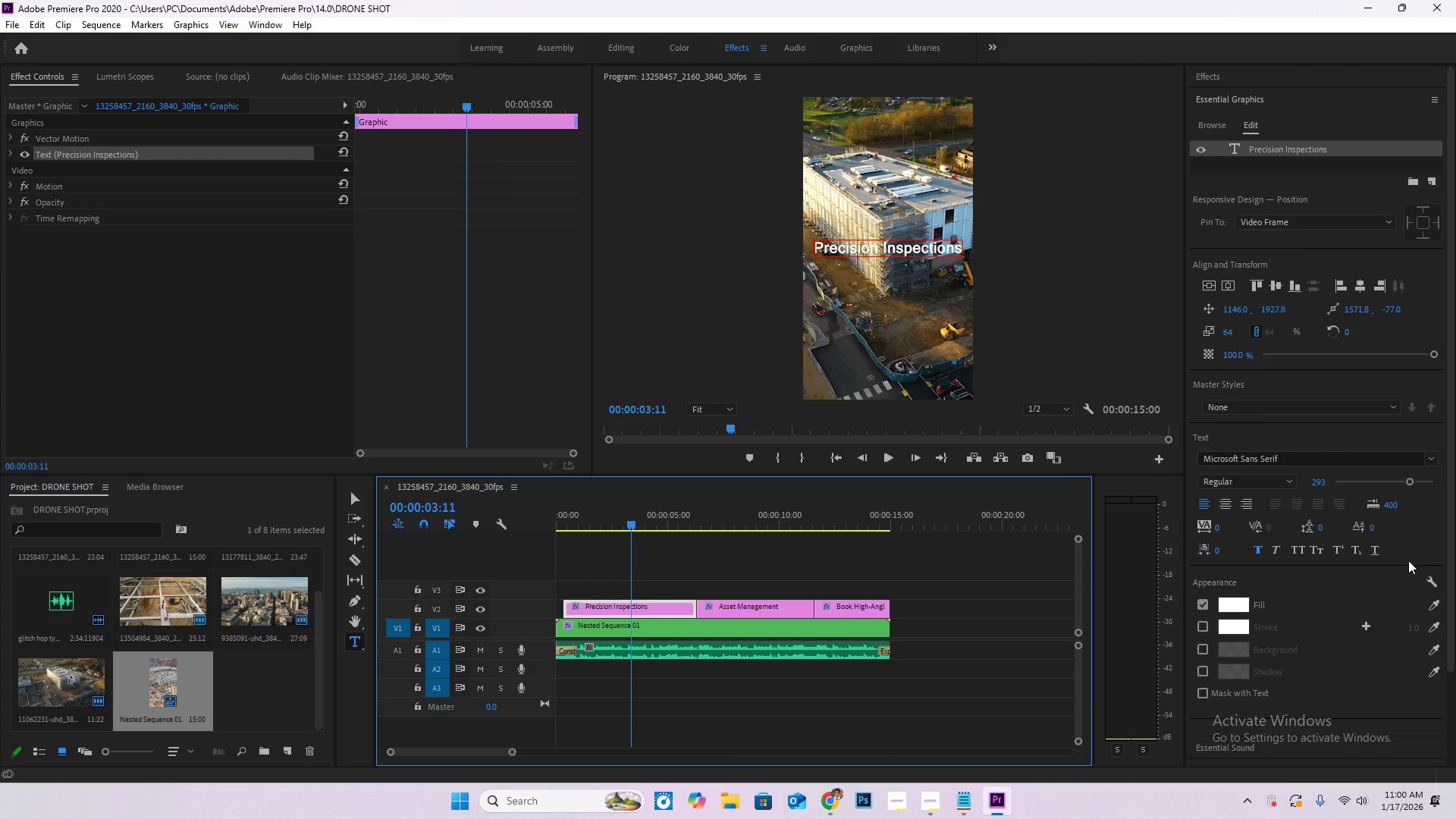 
scroll: coordinate [1304, 614], scroll_direction: down, amount: 5.0
 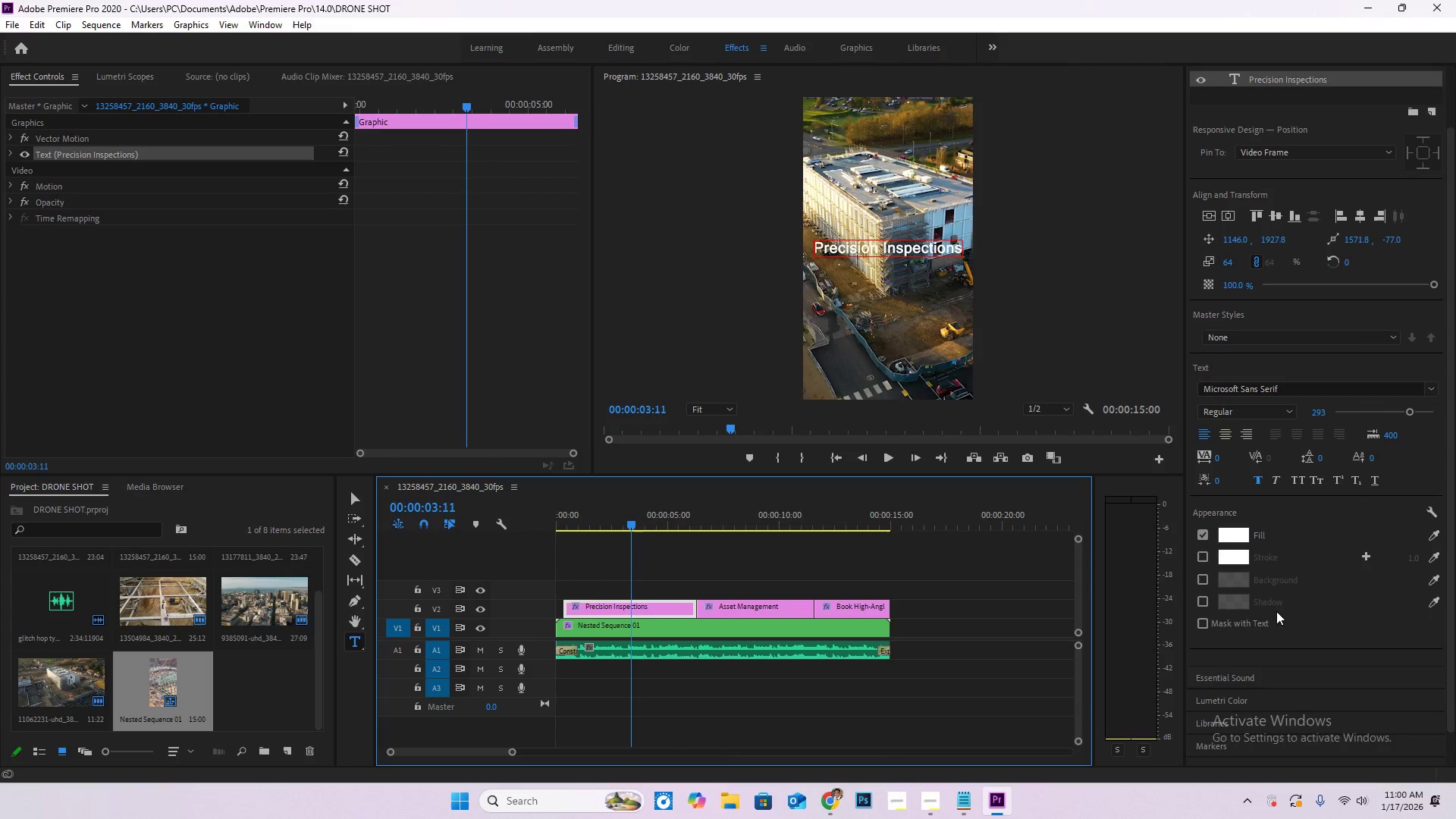 
scroll: coordinate [1259, 609], scroll_direction: up, amount: 2.0
 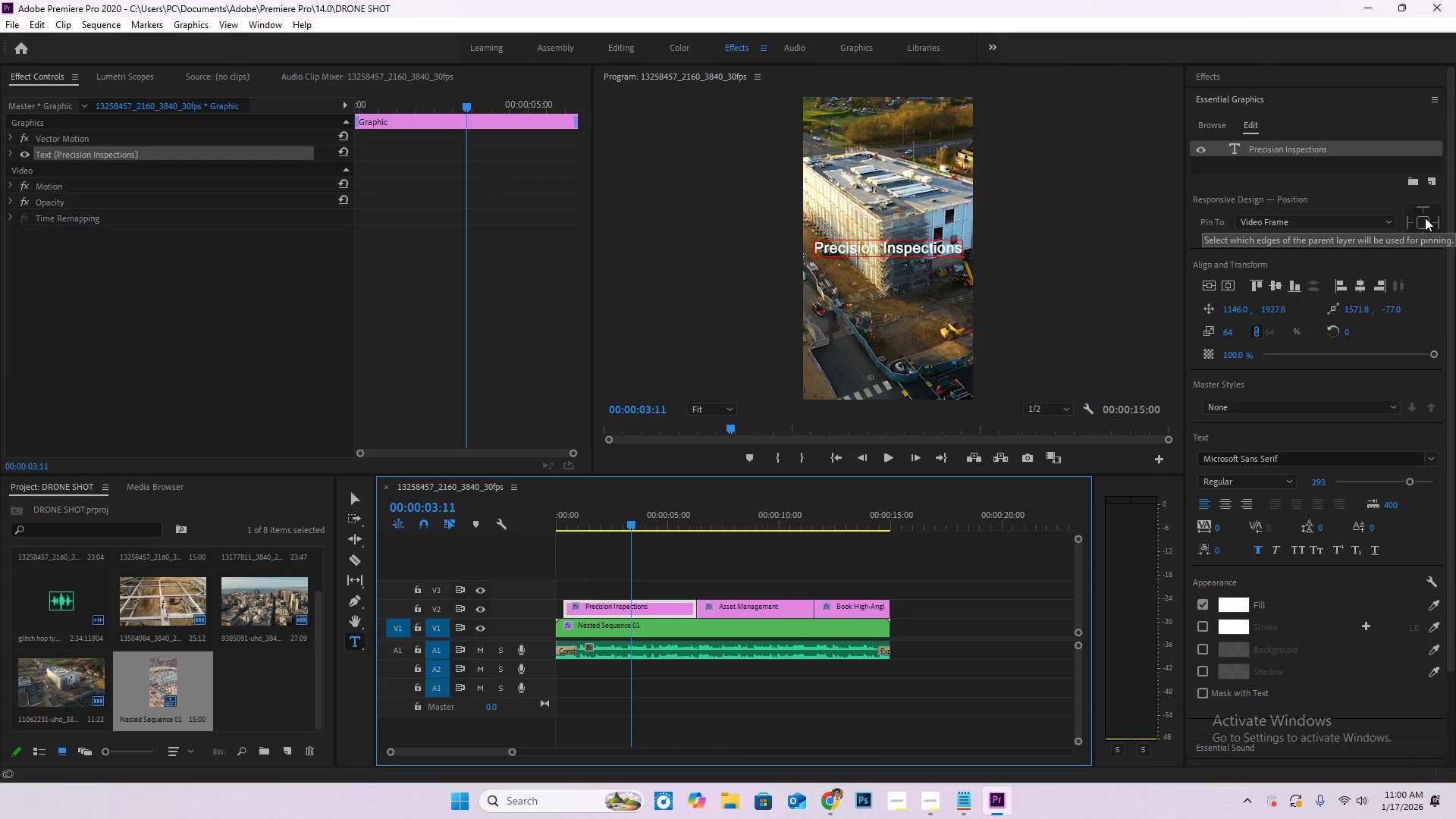 
wait(7.6)
 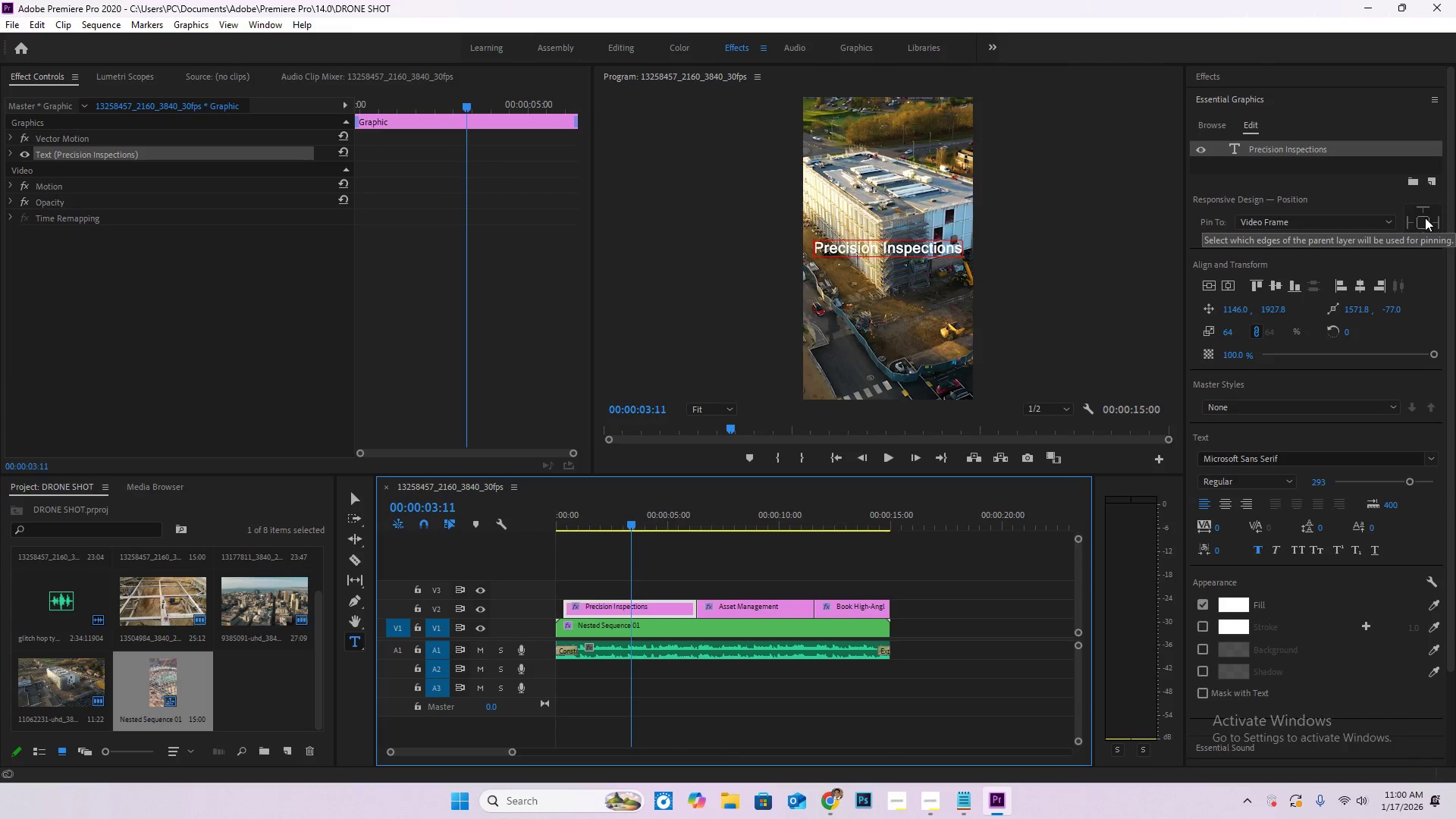 
left_click([1230, 670])
 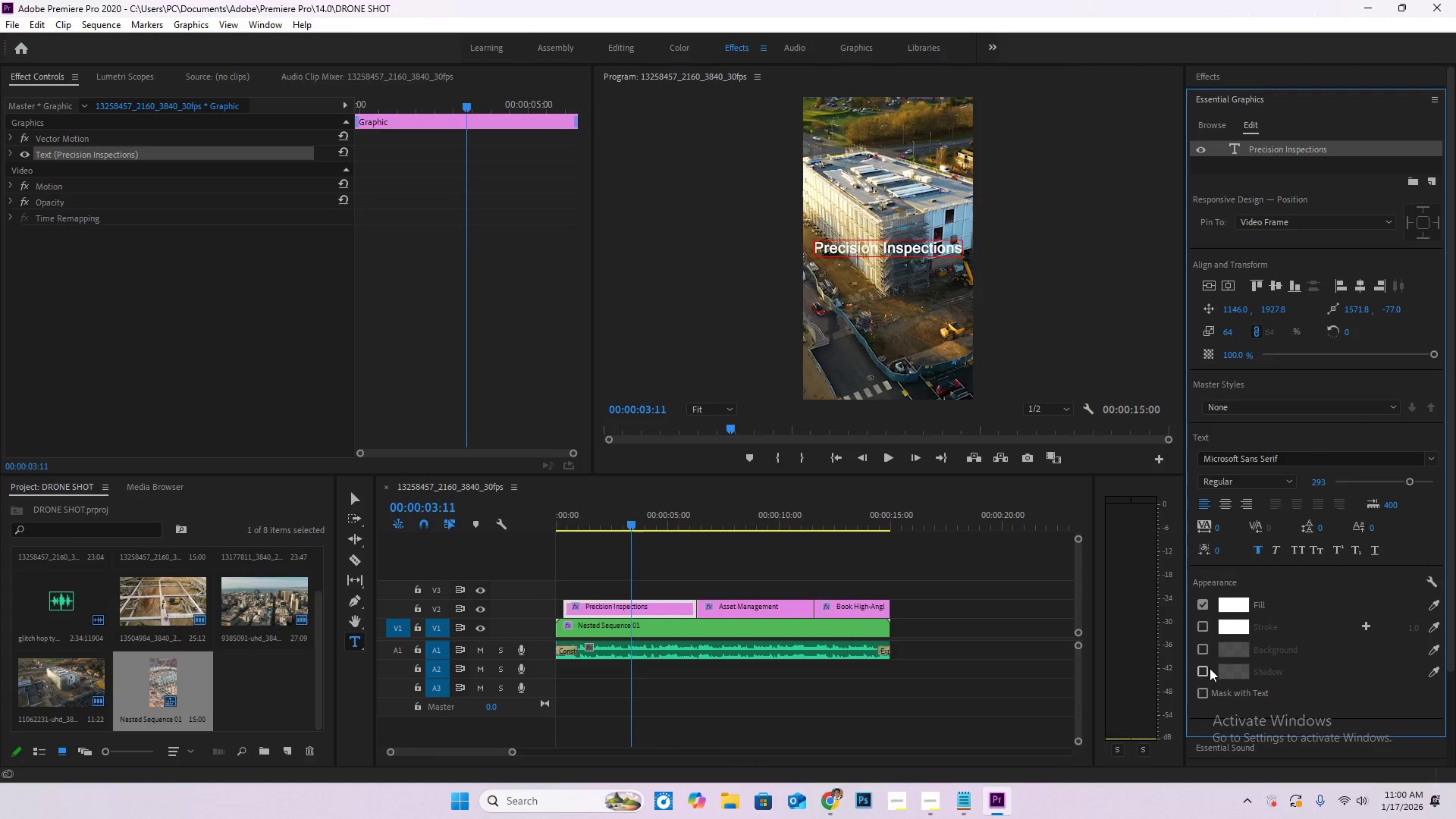 
left_click([1208, 668])
 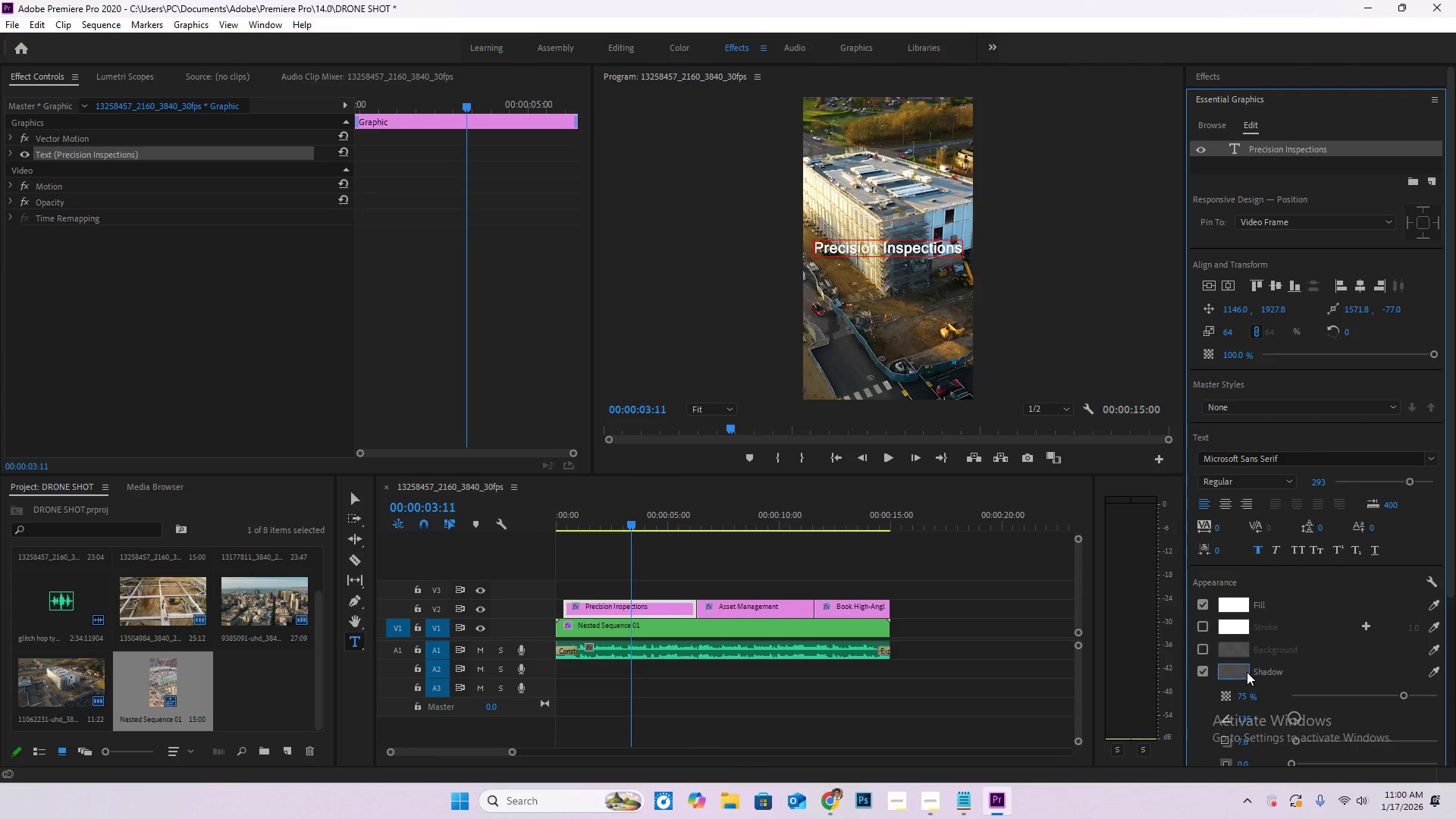 
scroll: coordinate [1343, 675], scroll_direction: down, amount: 1.0
 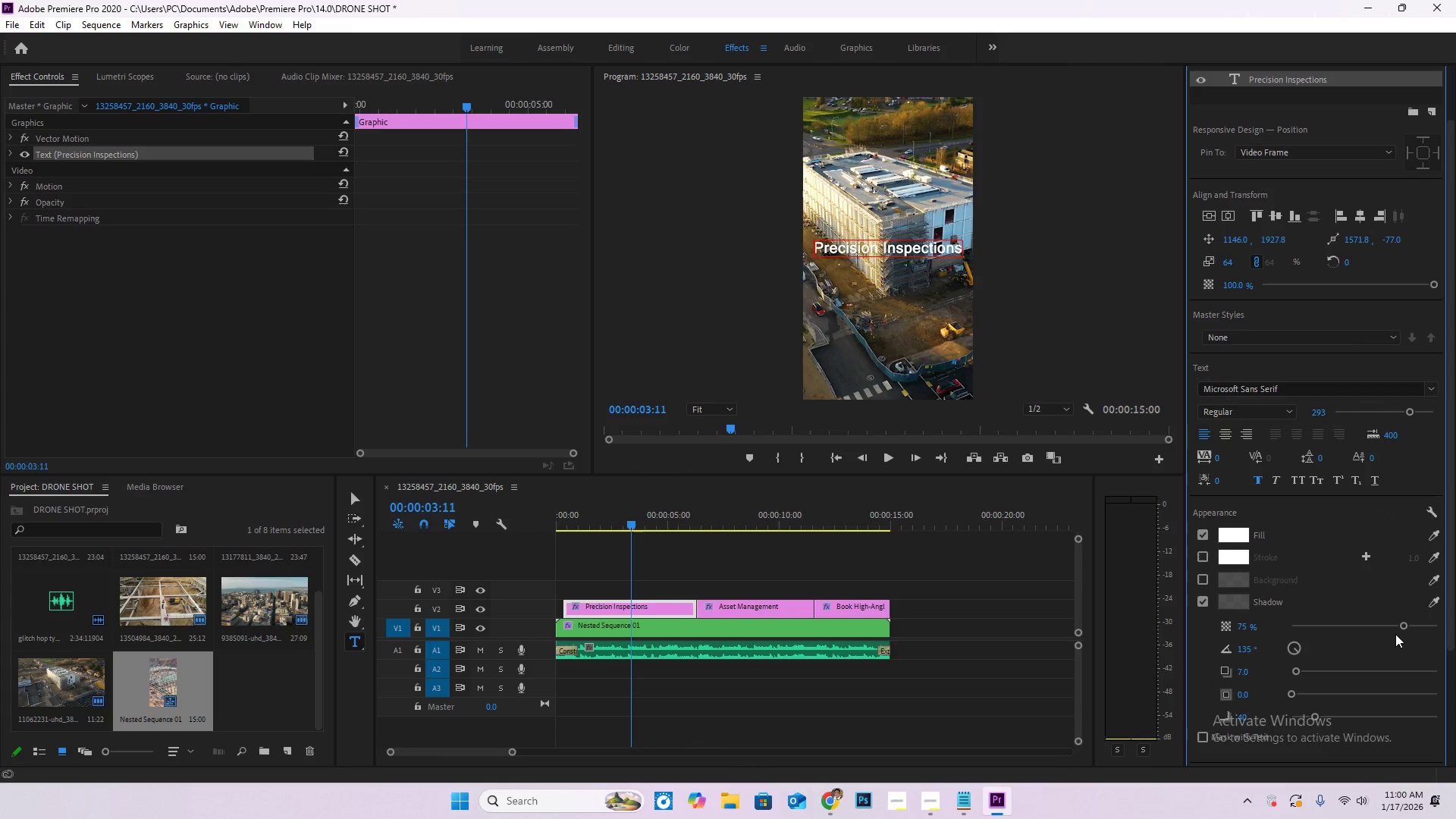 
left_click_drag(start_coordinate=[1405, 629], to_coordinate=[1423, 628])
 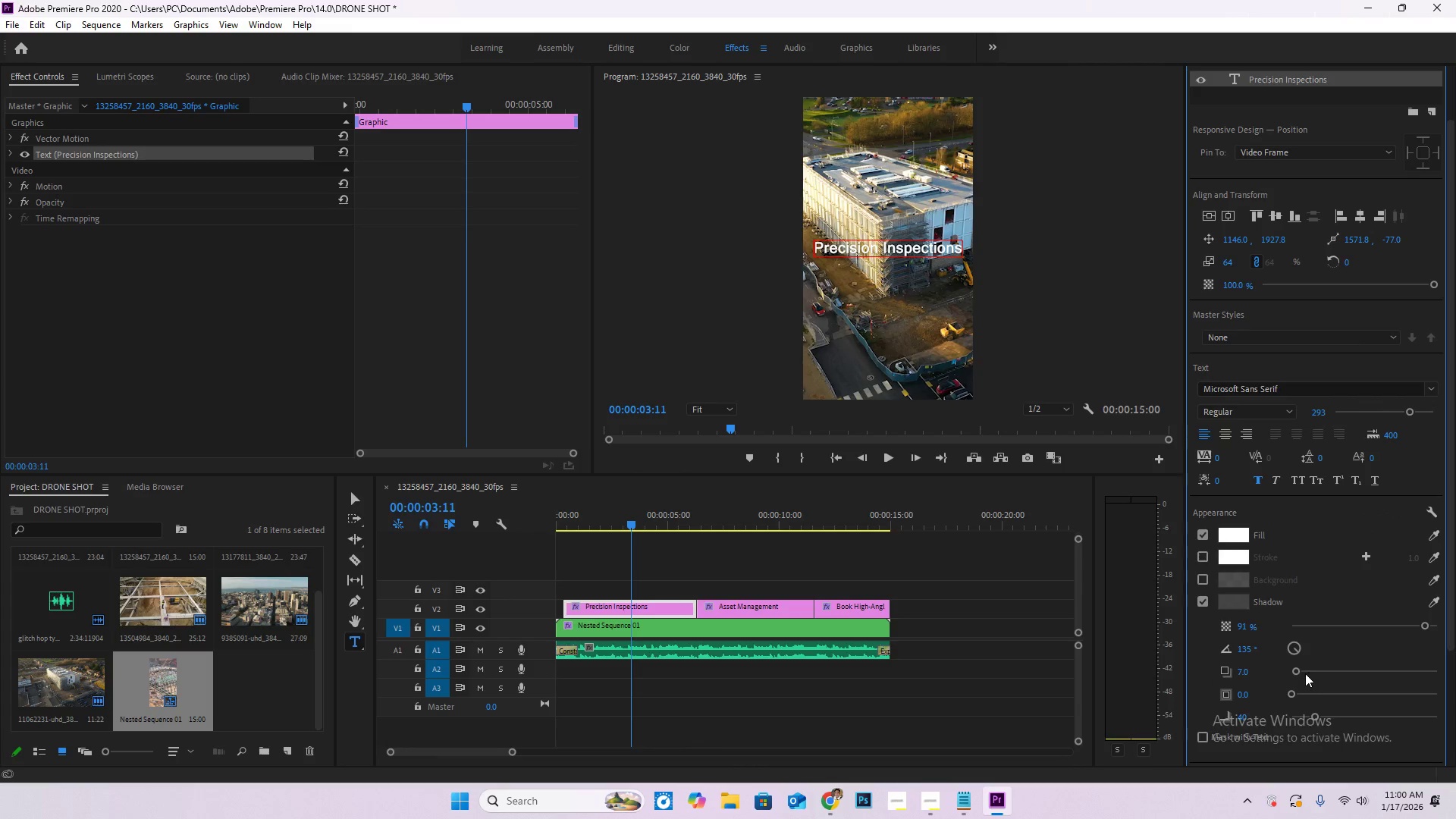 
left_click_drag(start_coordinate=[1299, 672], to_coordinate=[1321, 673])
 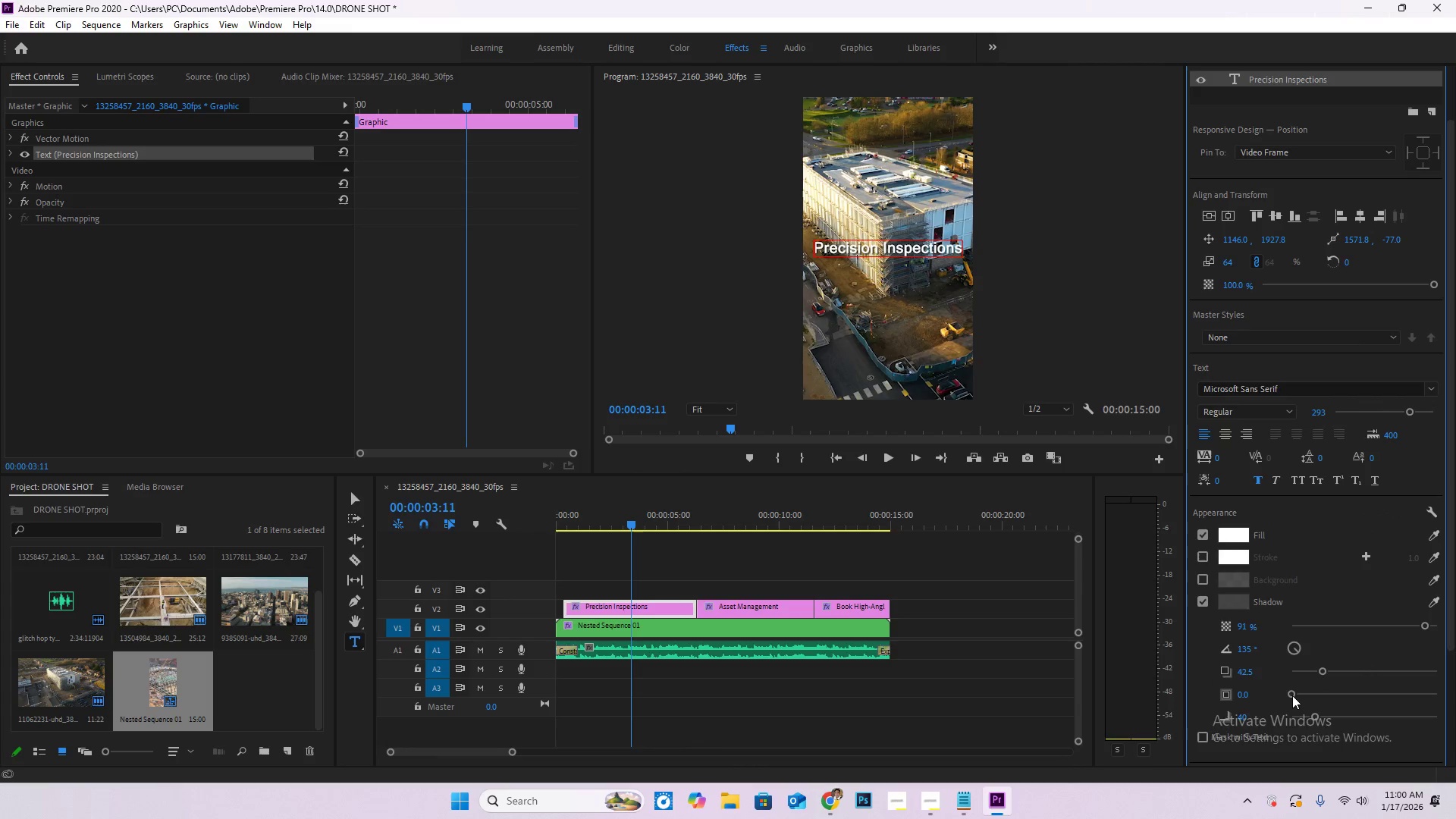 
left_click_drag(start_coordinate=[1292, 695], to_coordinate=[1329, 697])
 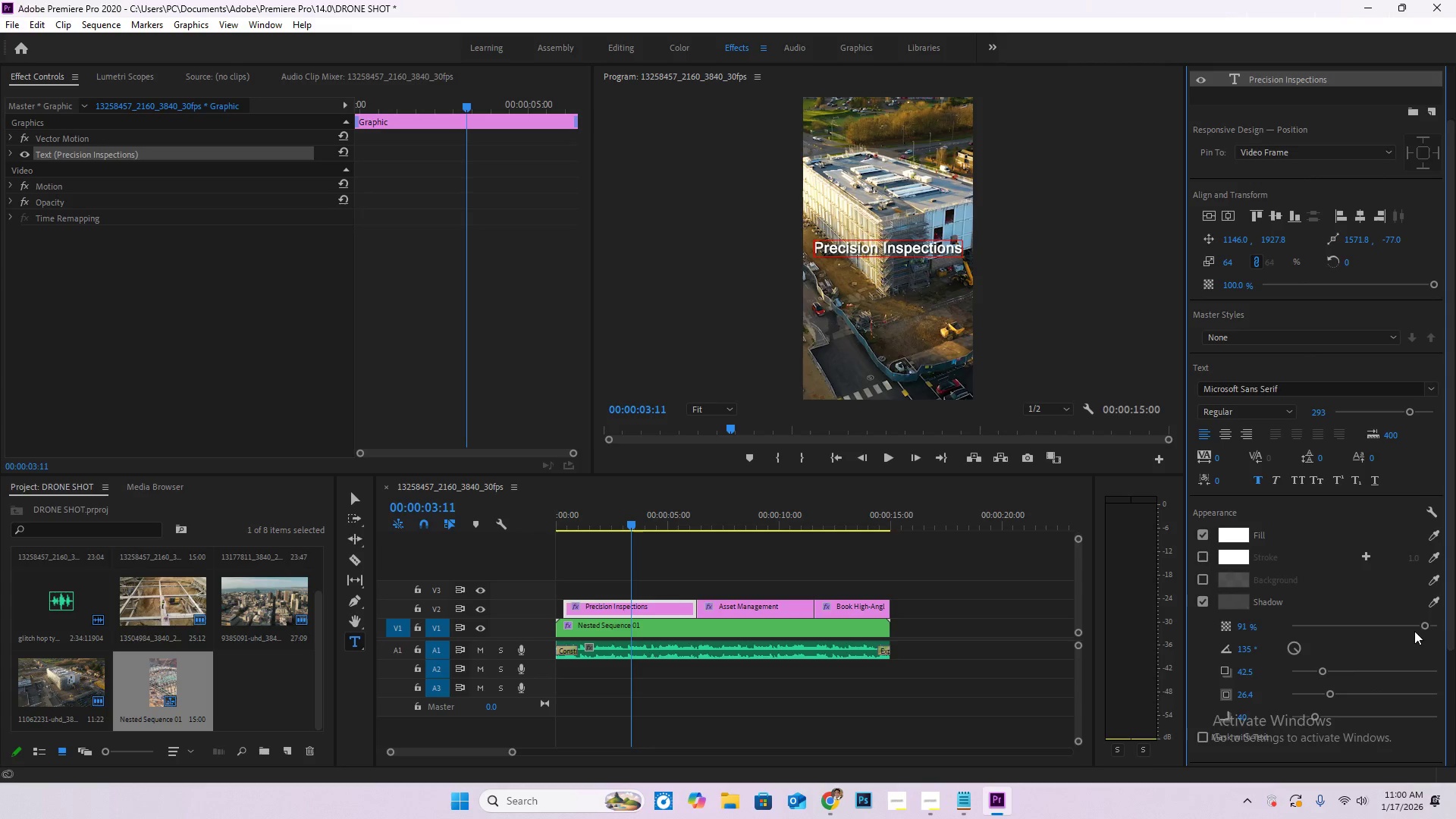 
left_click_drag(start_coordinate=[1429, 626], to_coordinate=[1442, 637])
 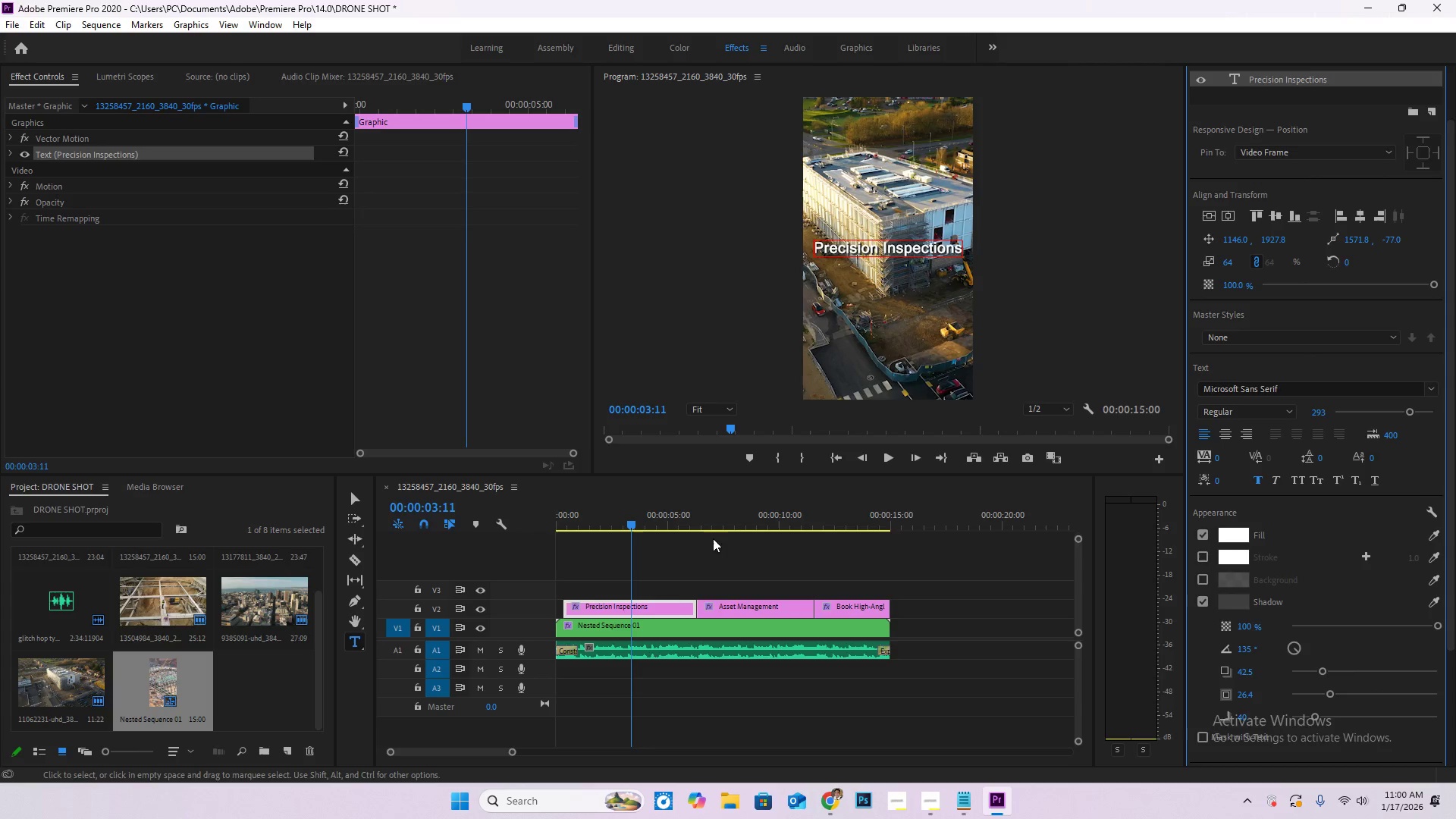 
left_click([725, 518])
 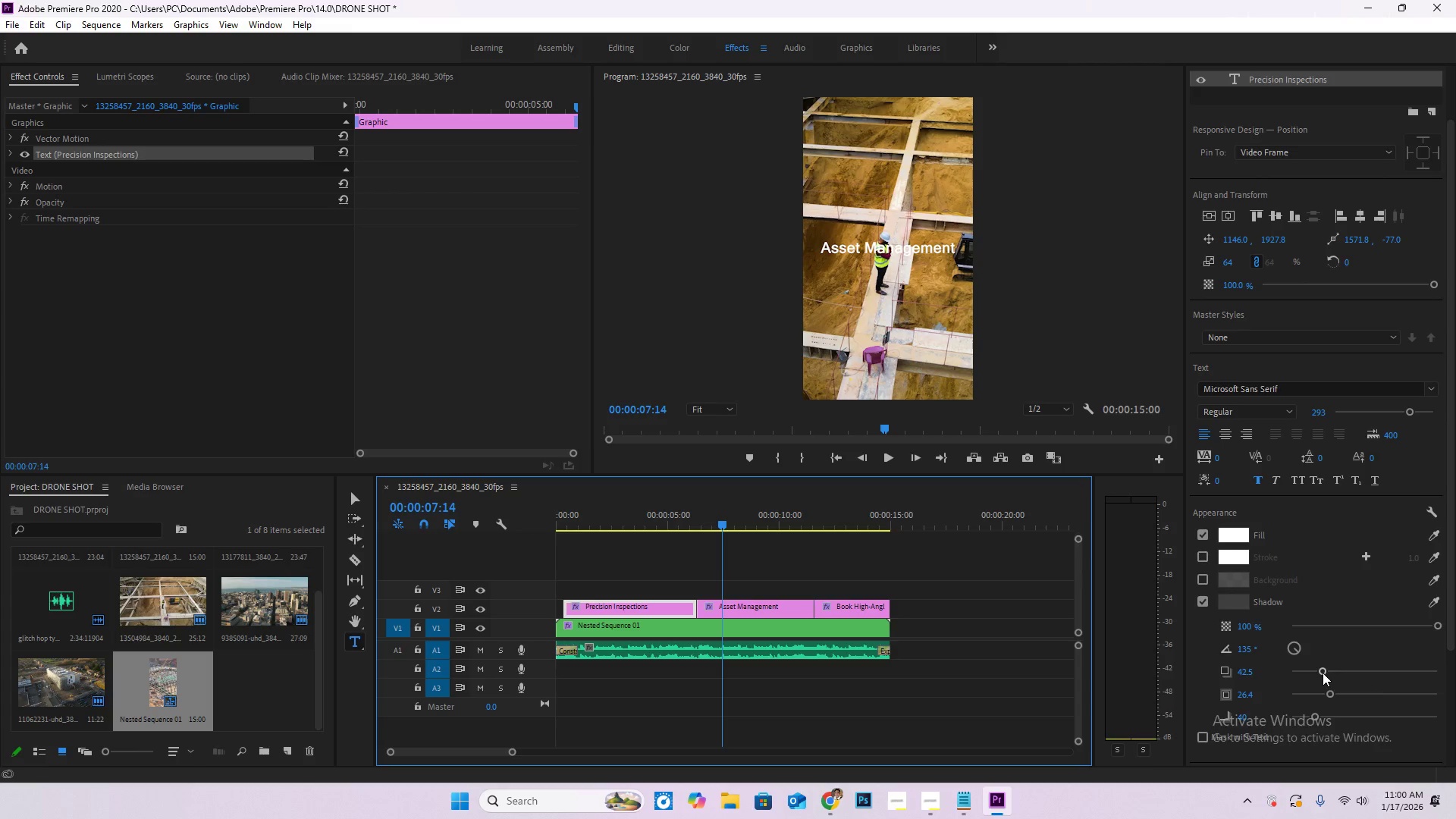 
left_click_drag(start_coordinate=[1323, 673], to_coordinate=[1383, 674])
 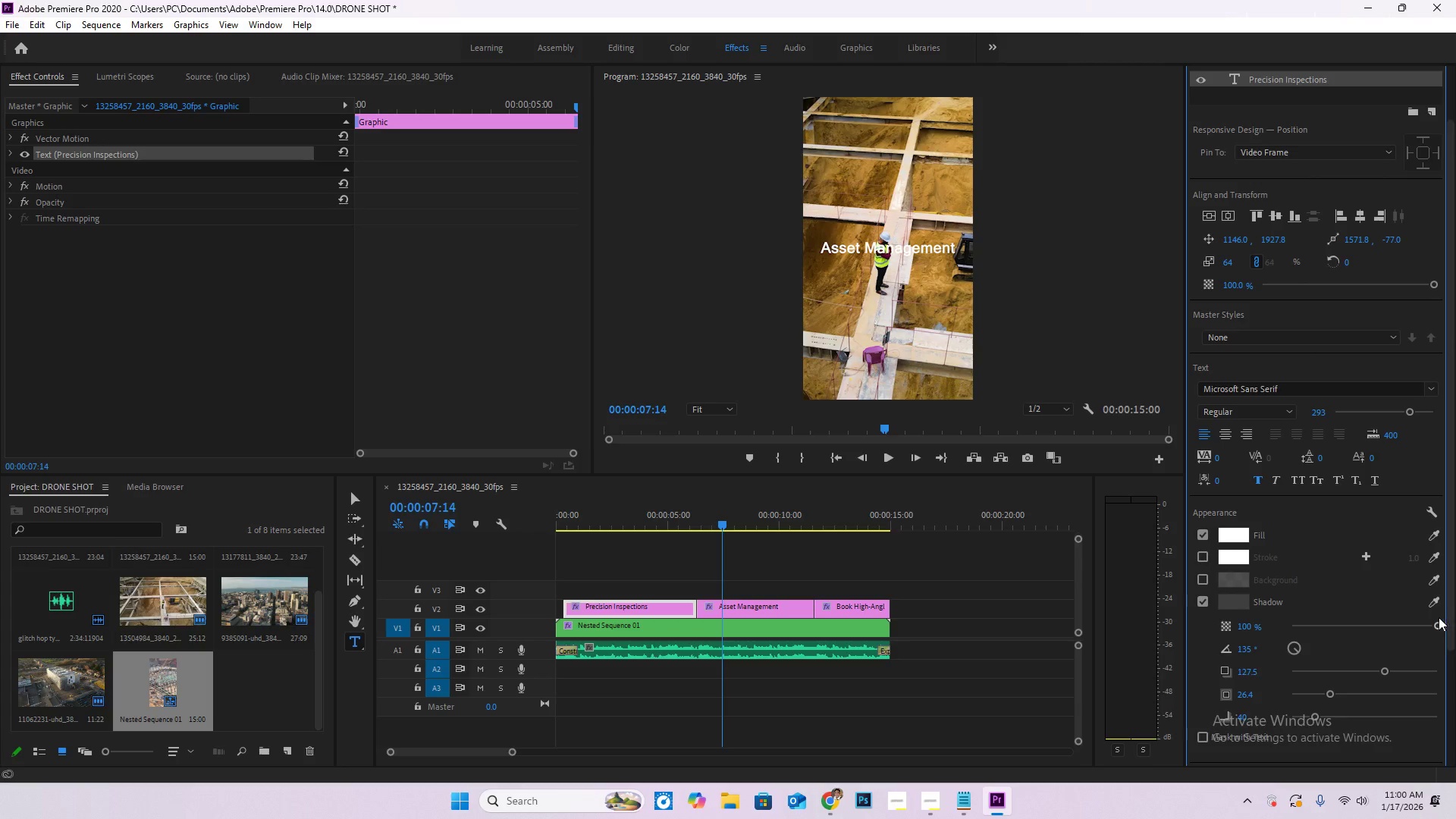 
left_click_drag(start_coordinate=[1433, 621], to_coordinate=[1383, 623])
 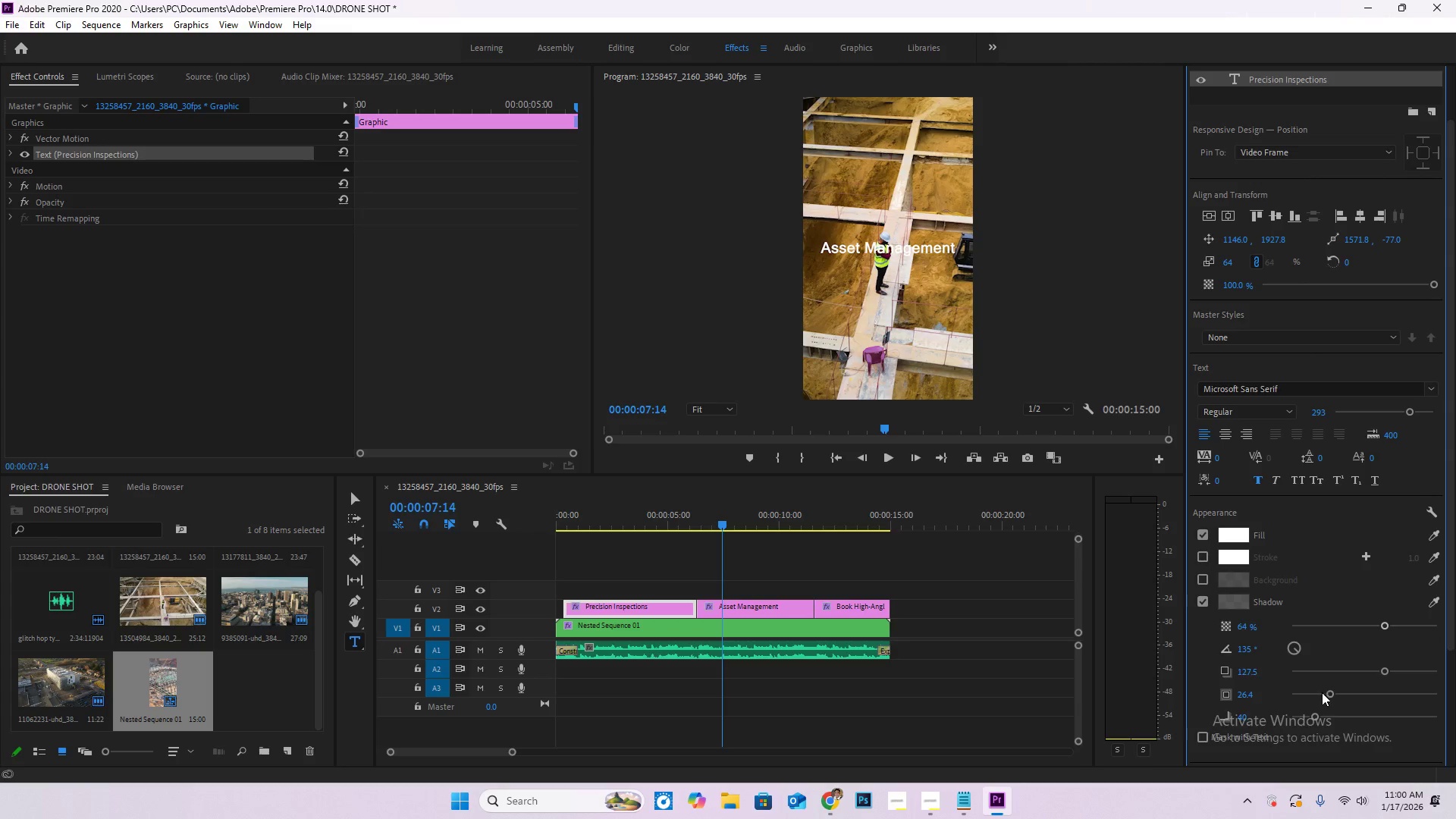 
left_click_drag(start_coordinate=[1326, 693], to_coordinate=[1379, 692])
 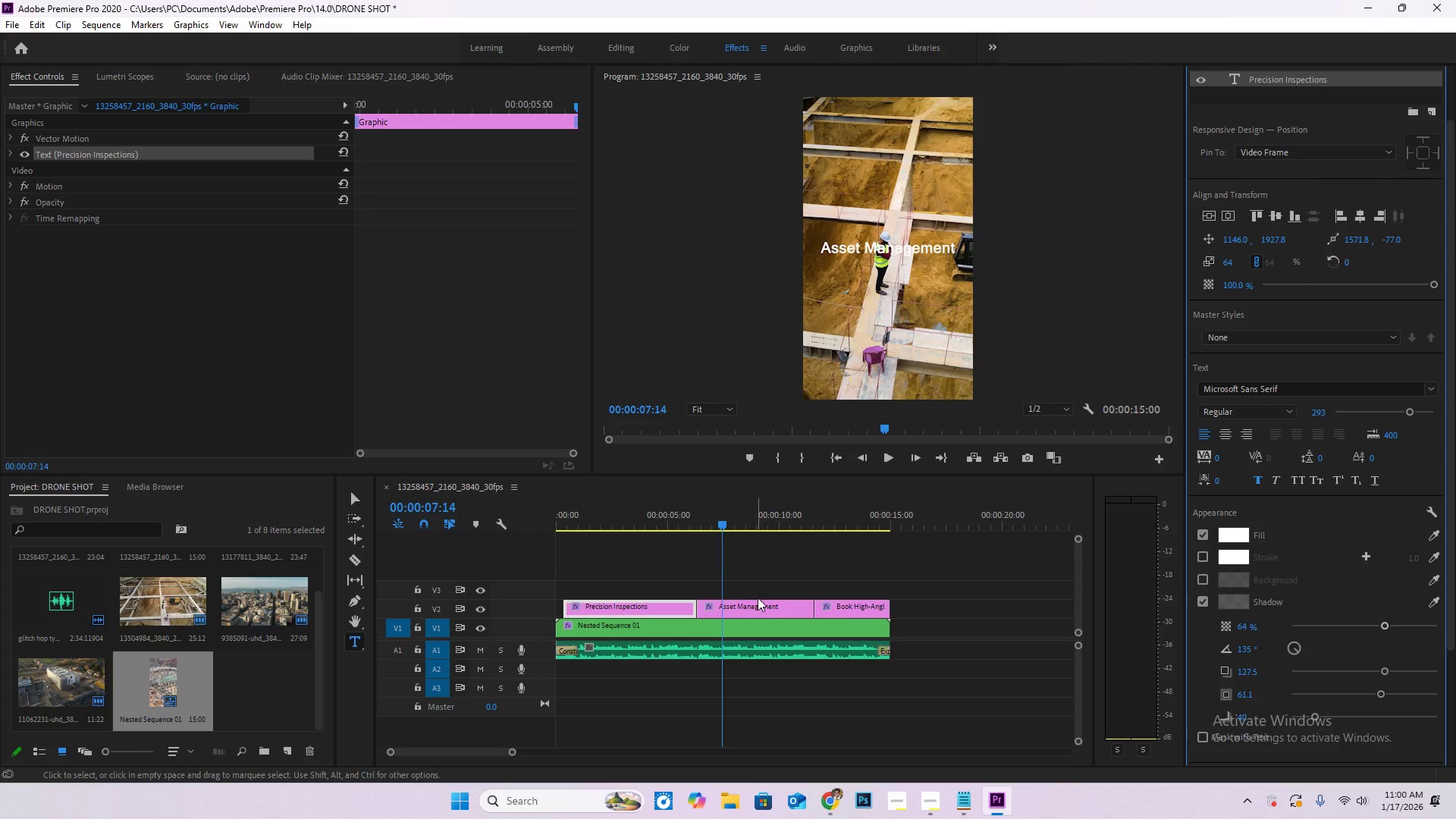 
left_click([764, 604])
 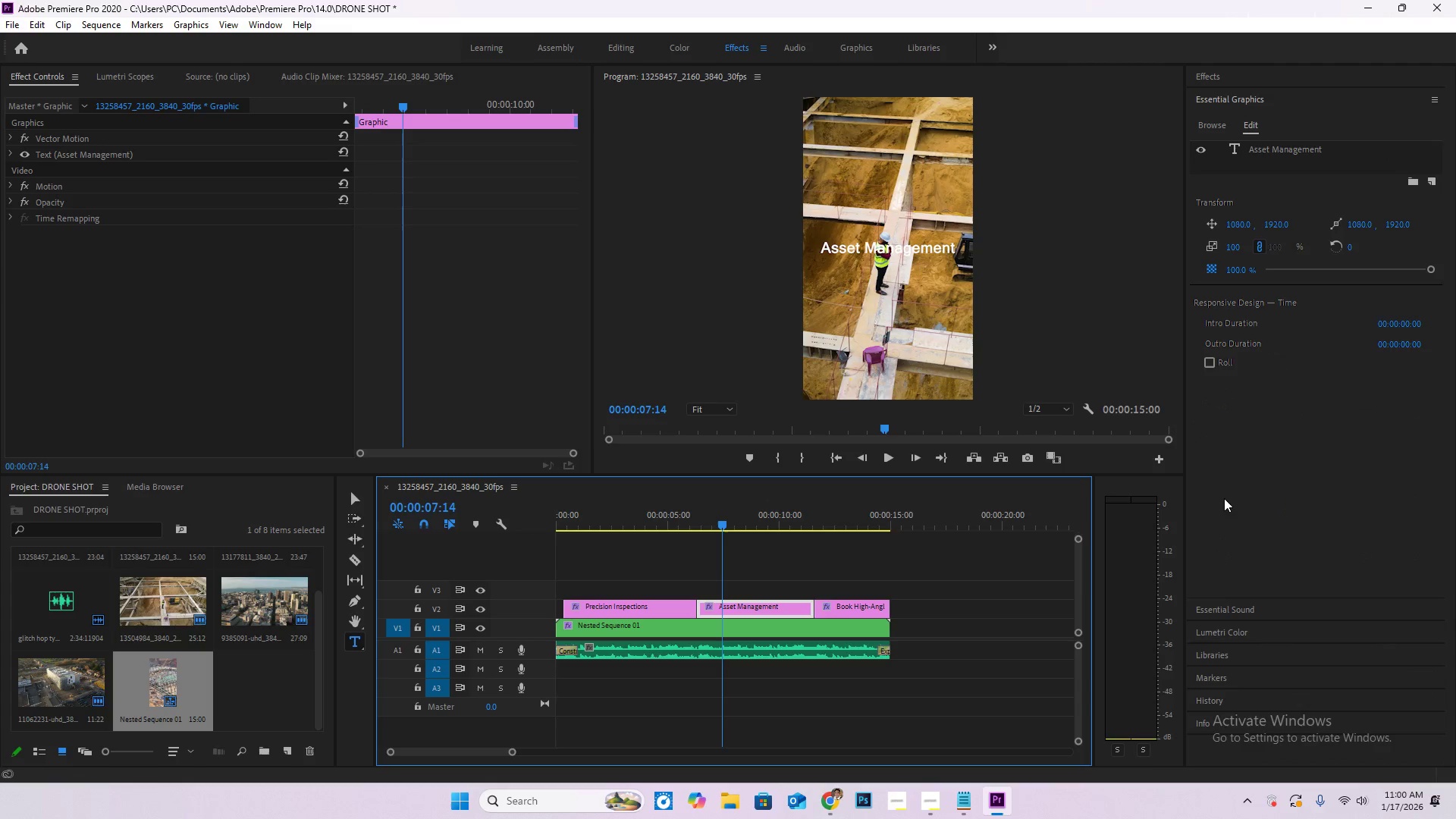 
wait(5.44)
 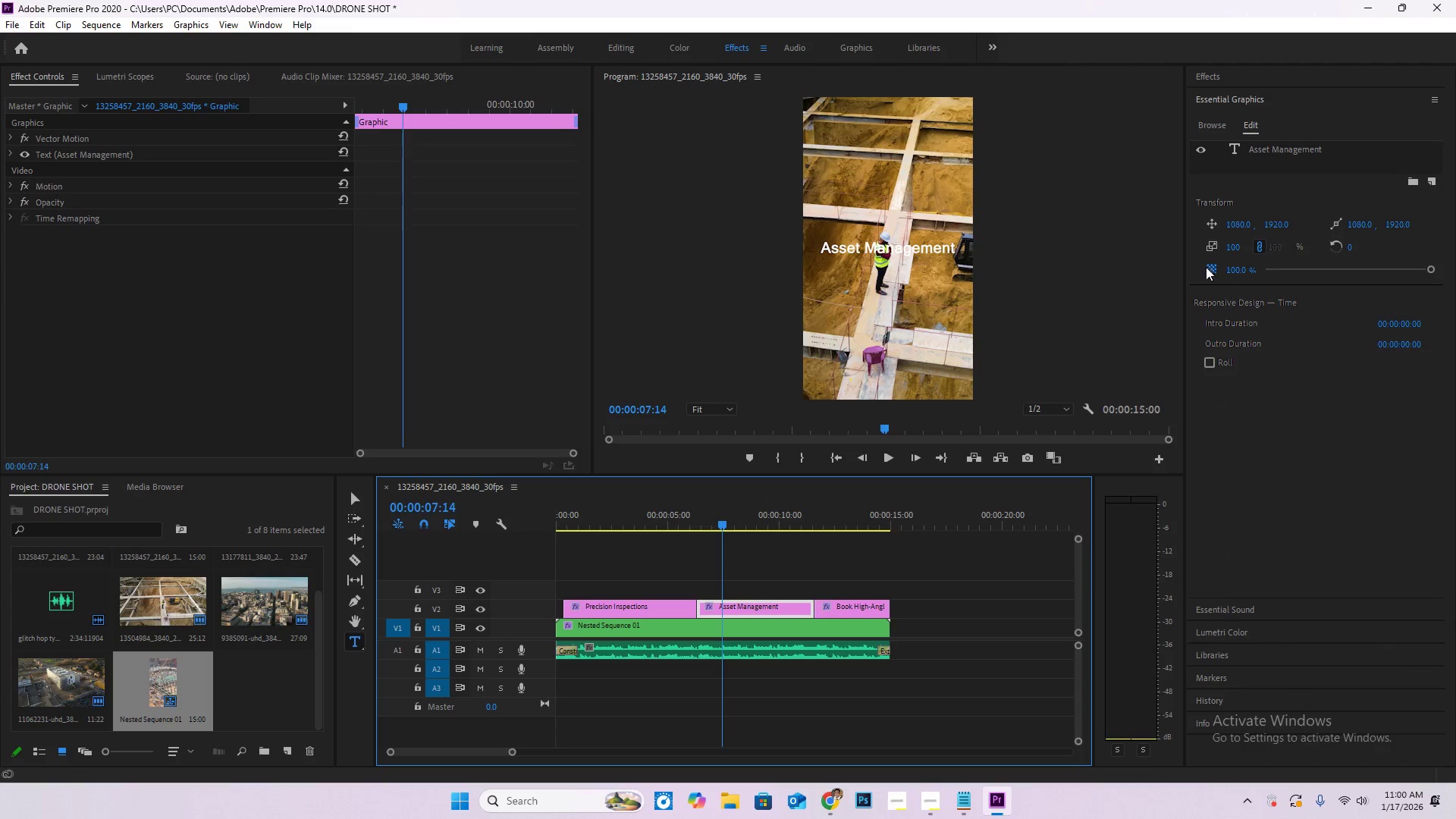 
left_click([755, 602])
 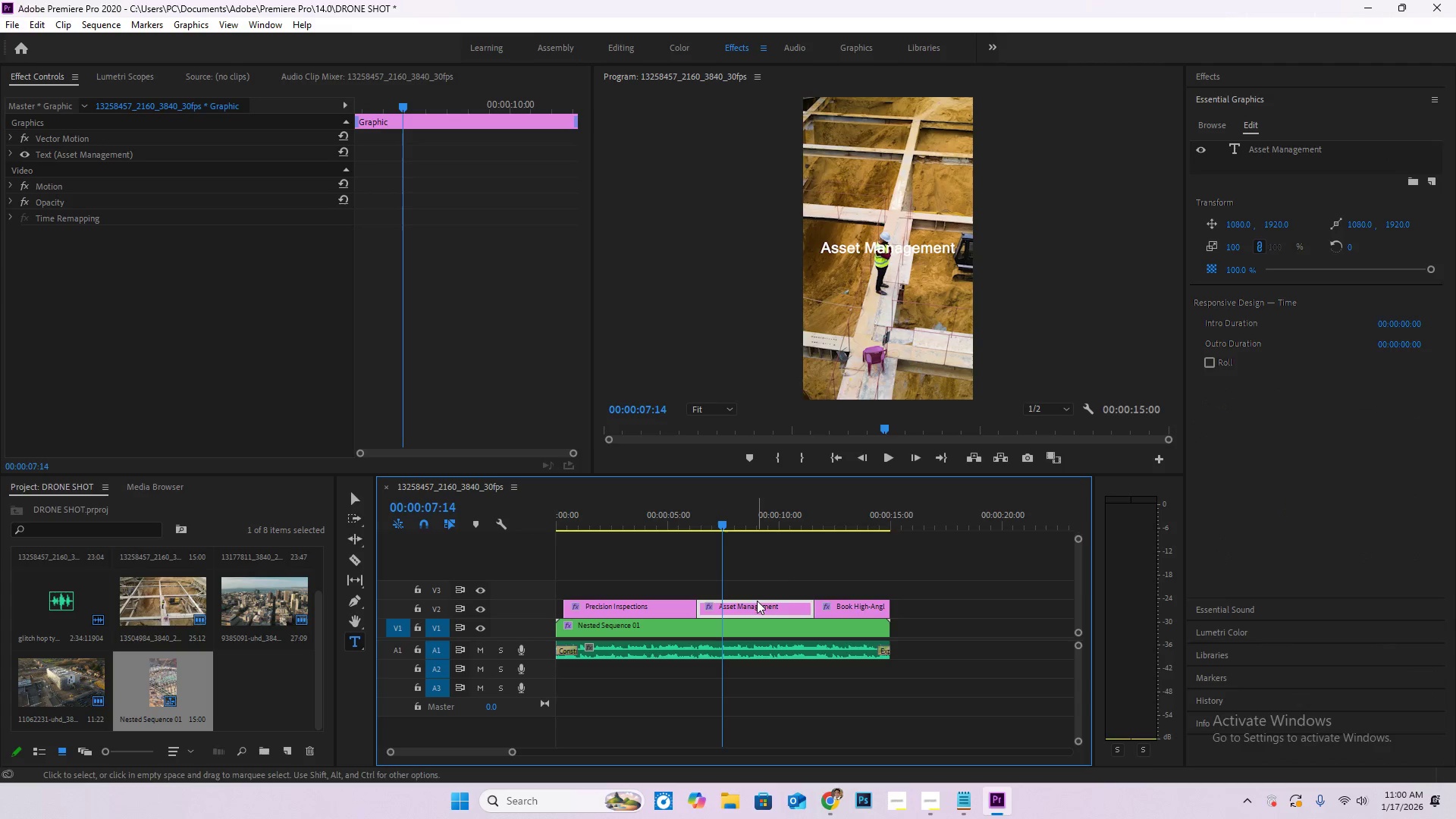 
key(T)
 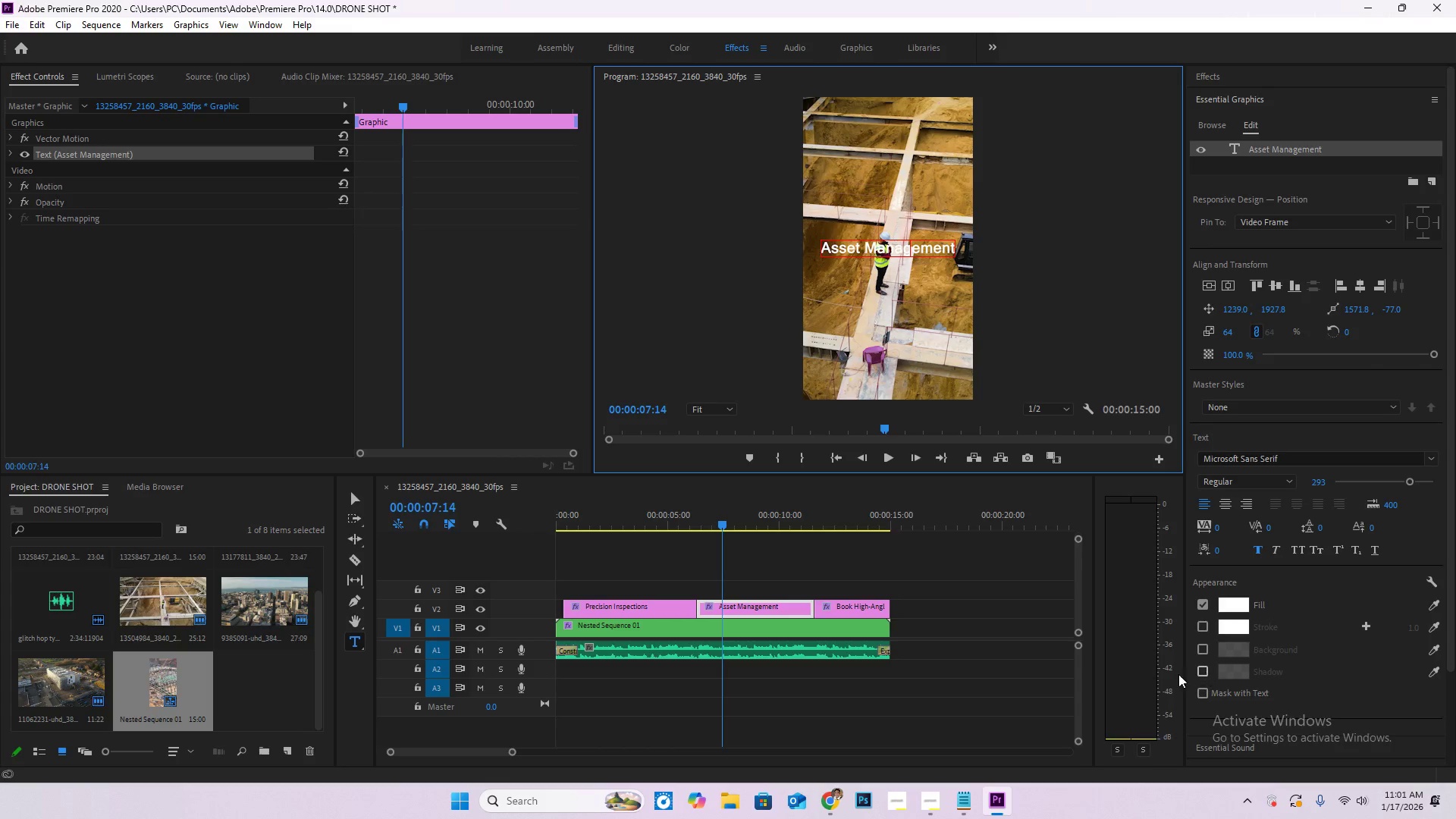 
wait(5.47)
 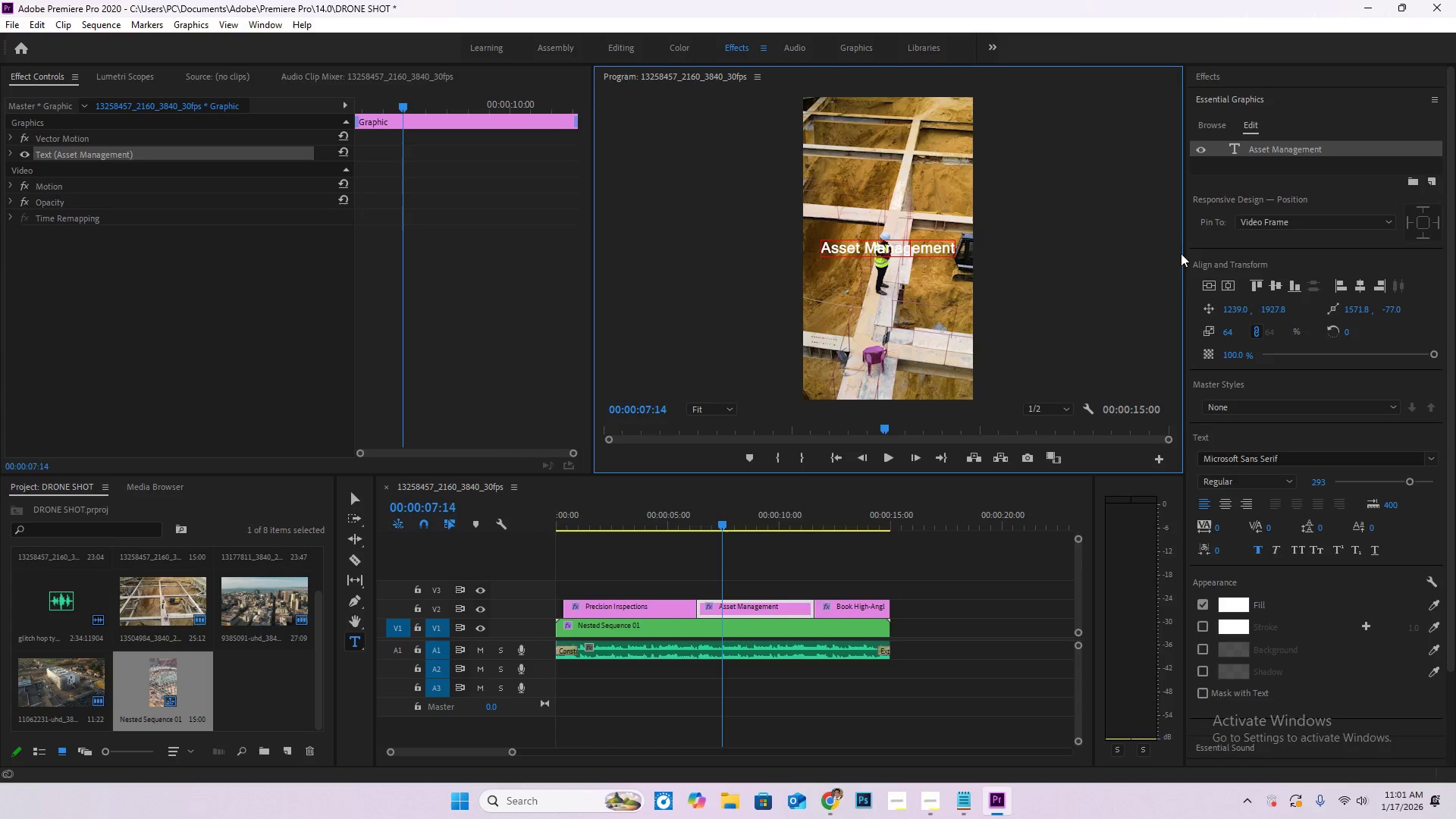 
left_click_drag(start_coordinate=[648, 521], to_coordinate=[657, 523])
 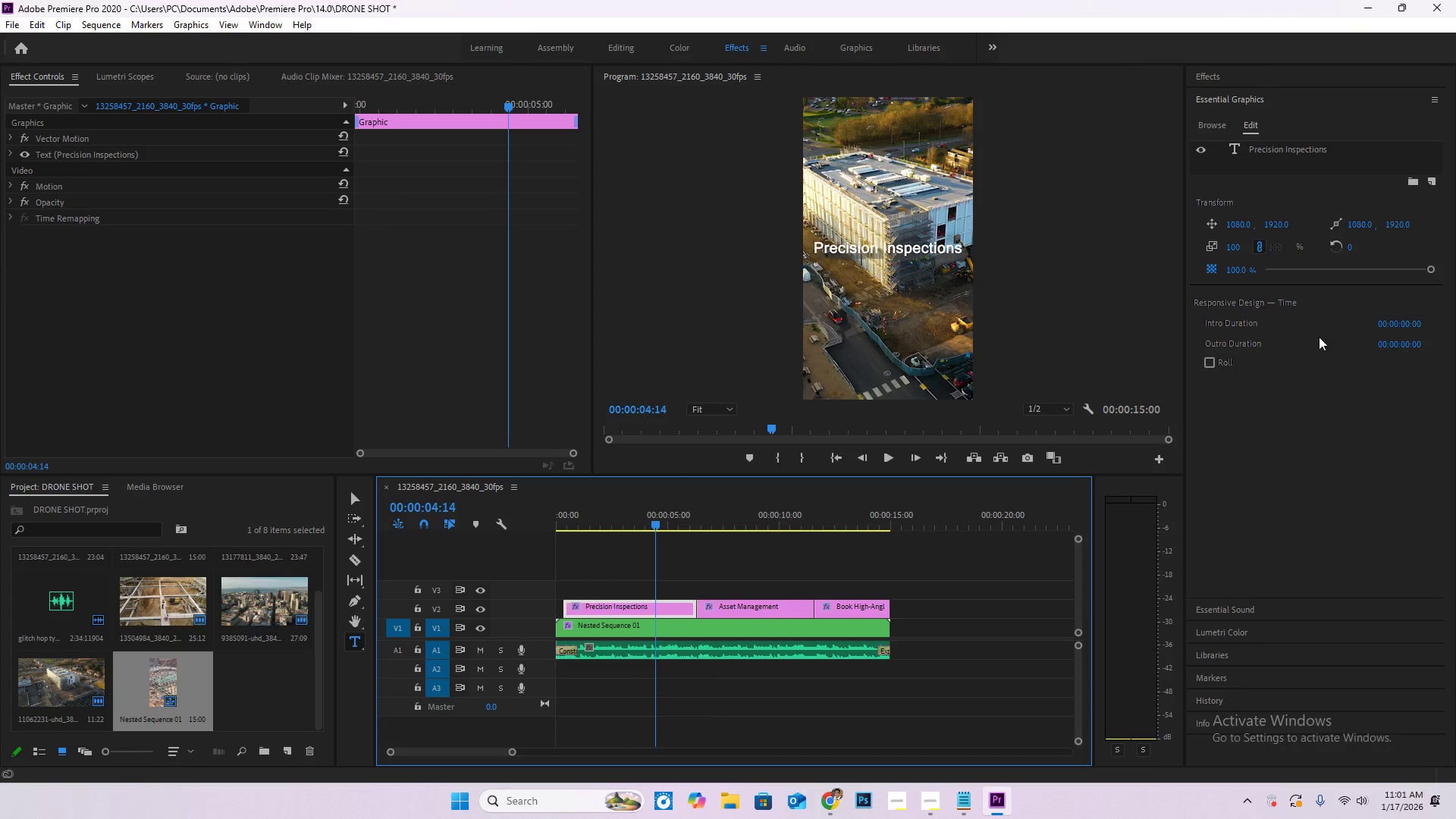 
left_click([886, 253])
 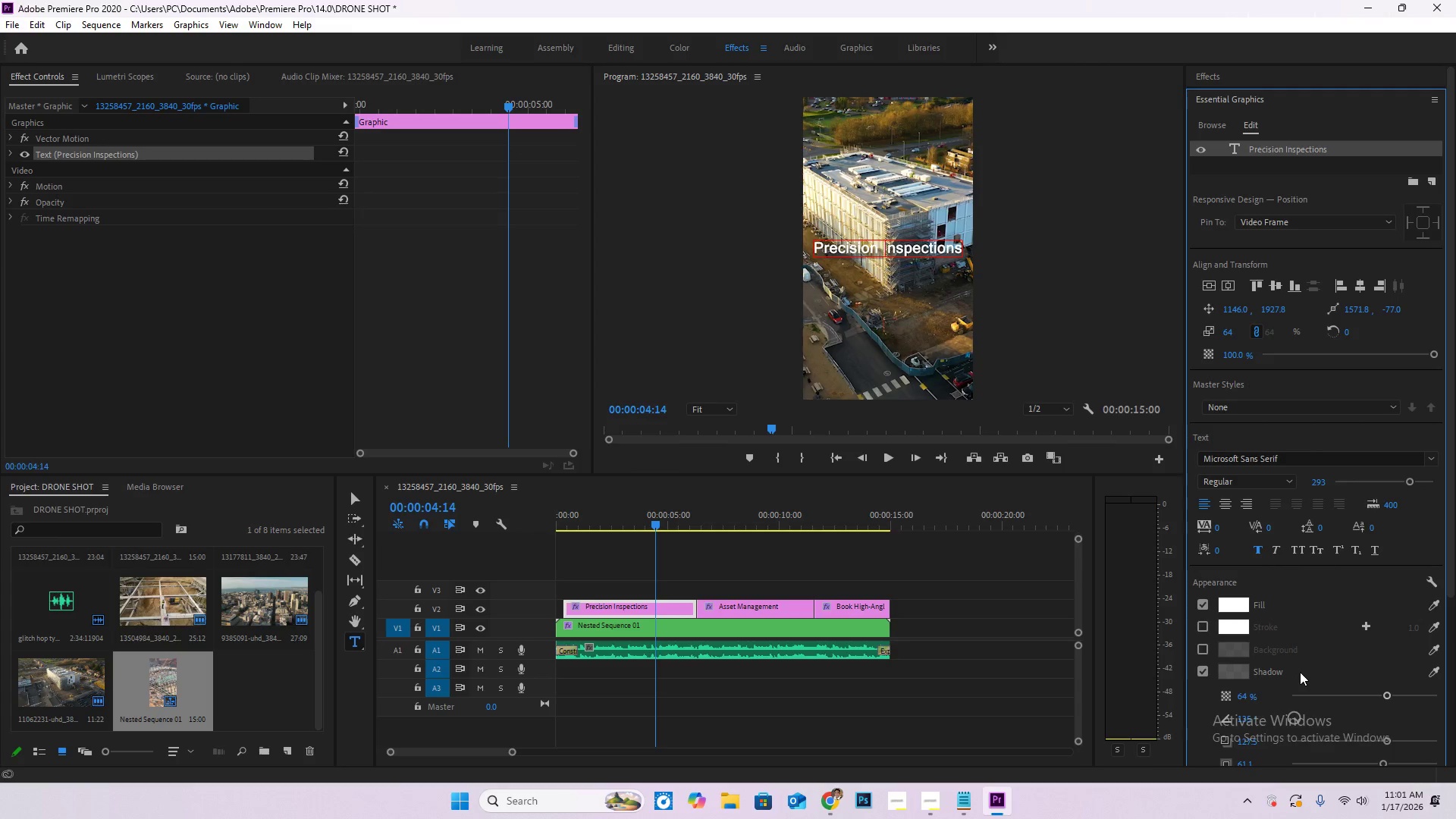 
left_click([1280, 667])
 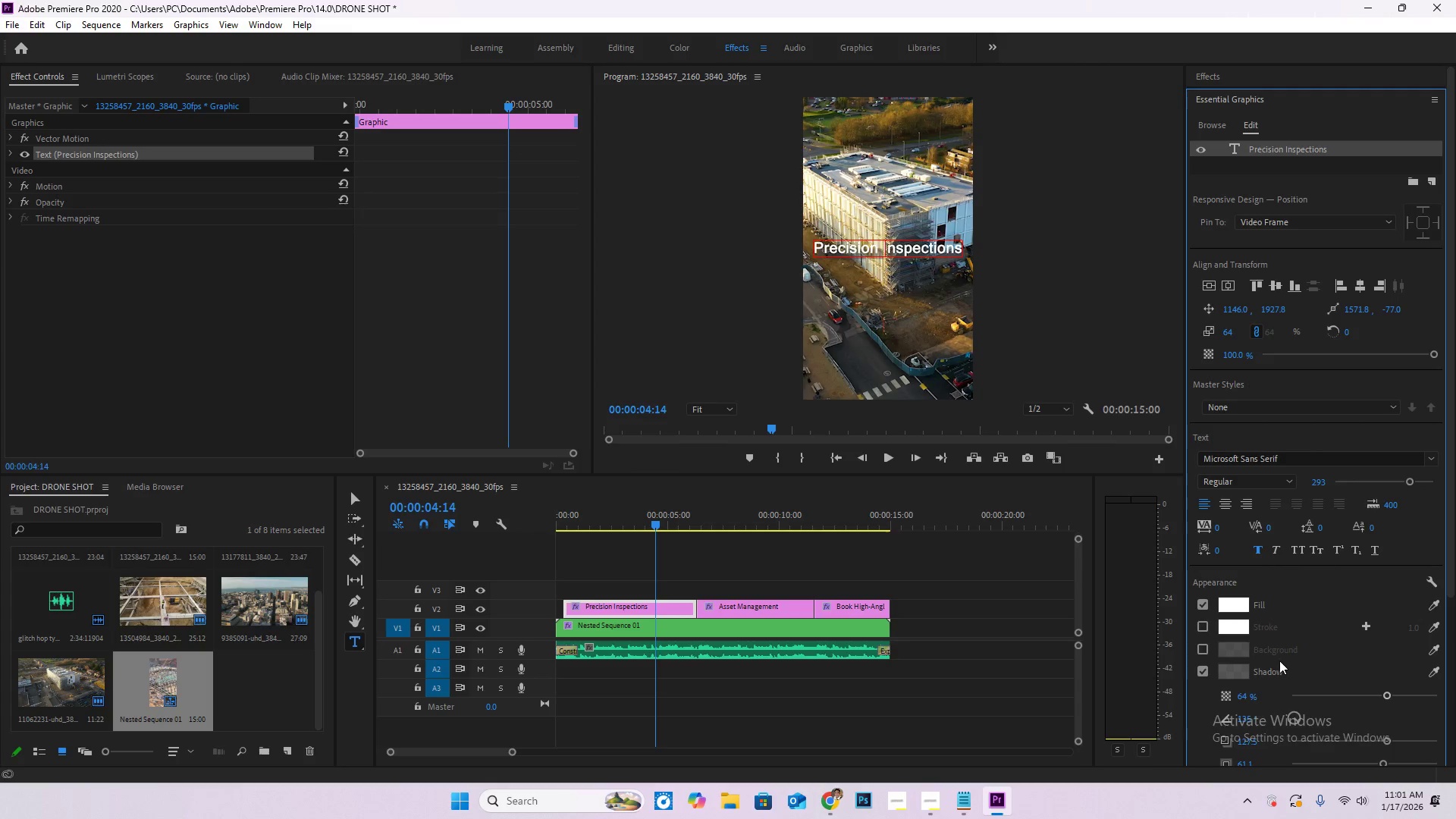 
scroll: coordinate [1279, 661], scroll_direction: down, amount: 1.0
 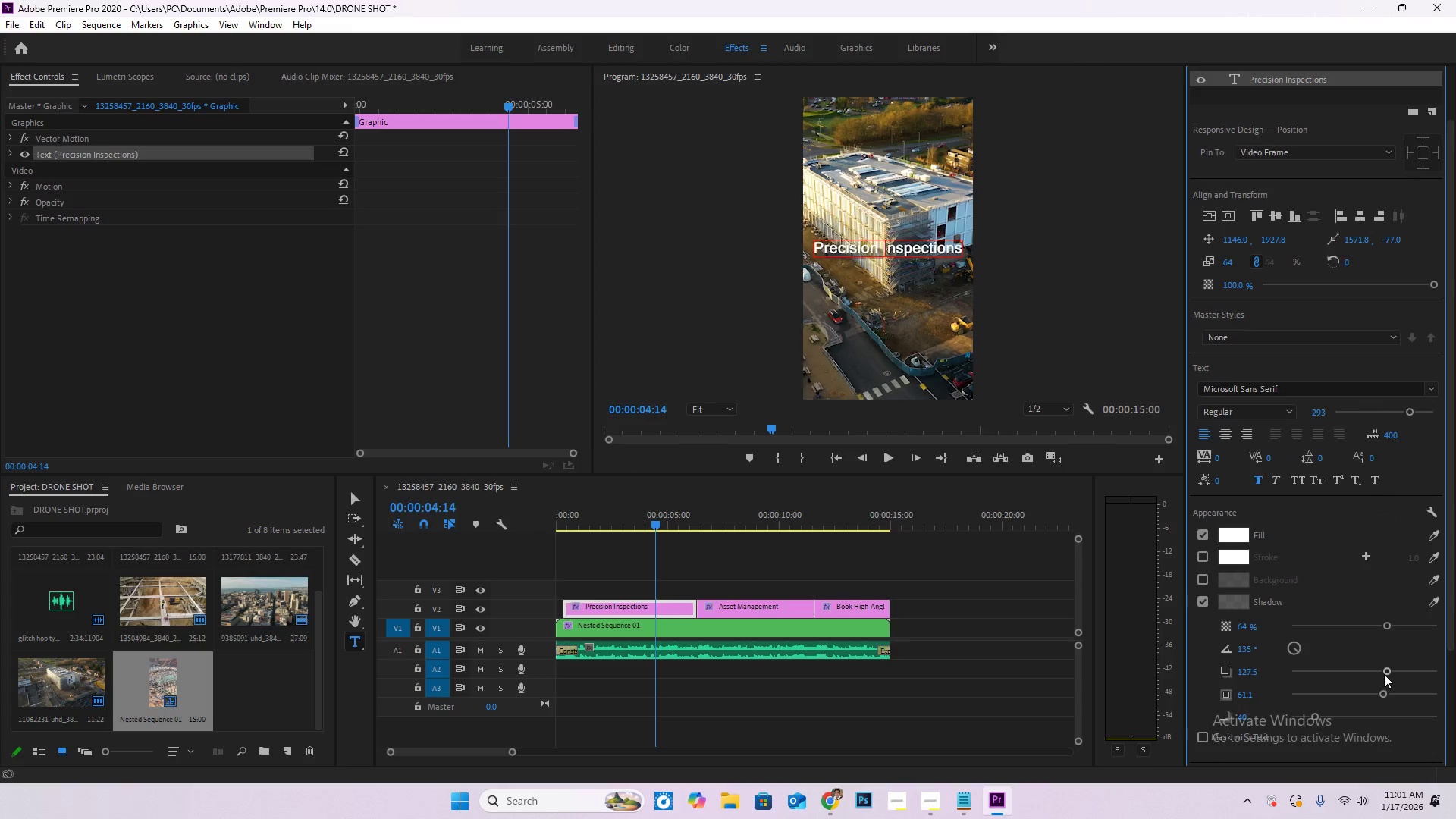 
left_click_drag(start_coordinate=[1378, 690], to_coordinate=[1340, 677])
 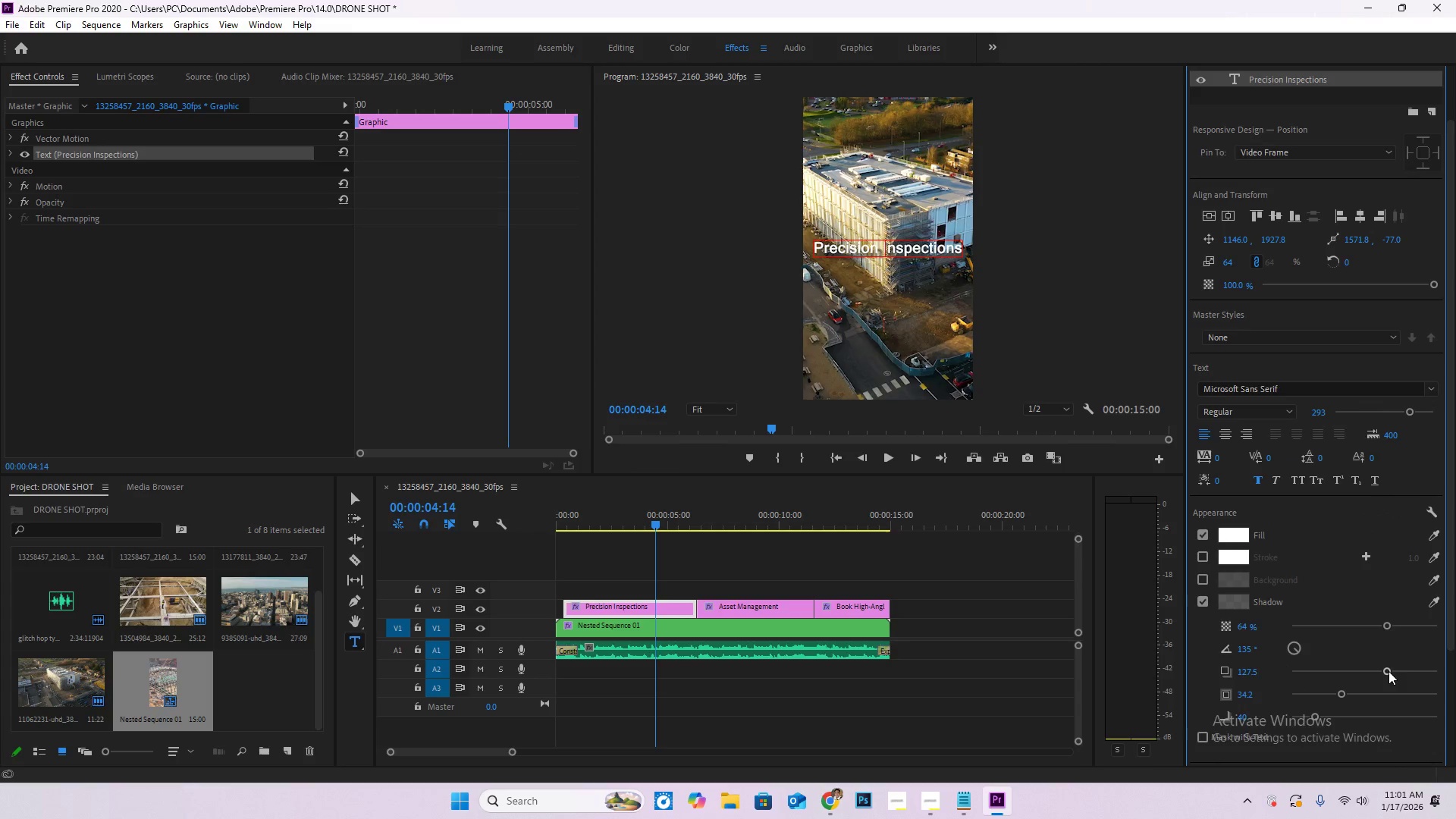 
left_click_drag(start_coordinate=[1388, 671], to_coordinate=[1315, 676])
 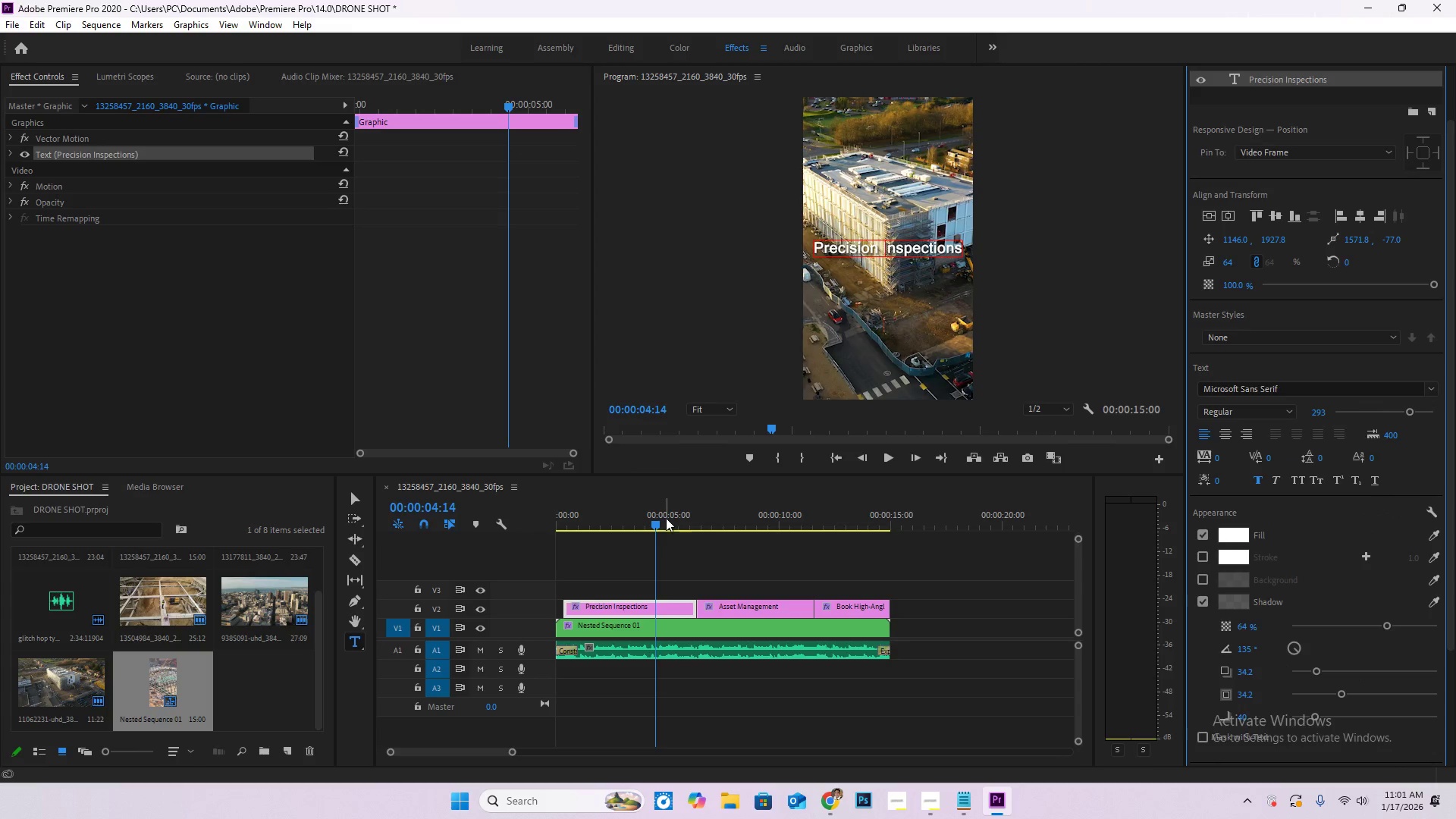 
left_click_drag(start_coordinate=[660, 519], to_coordinate=[526, 534])
 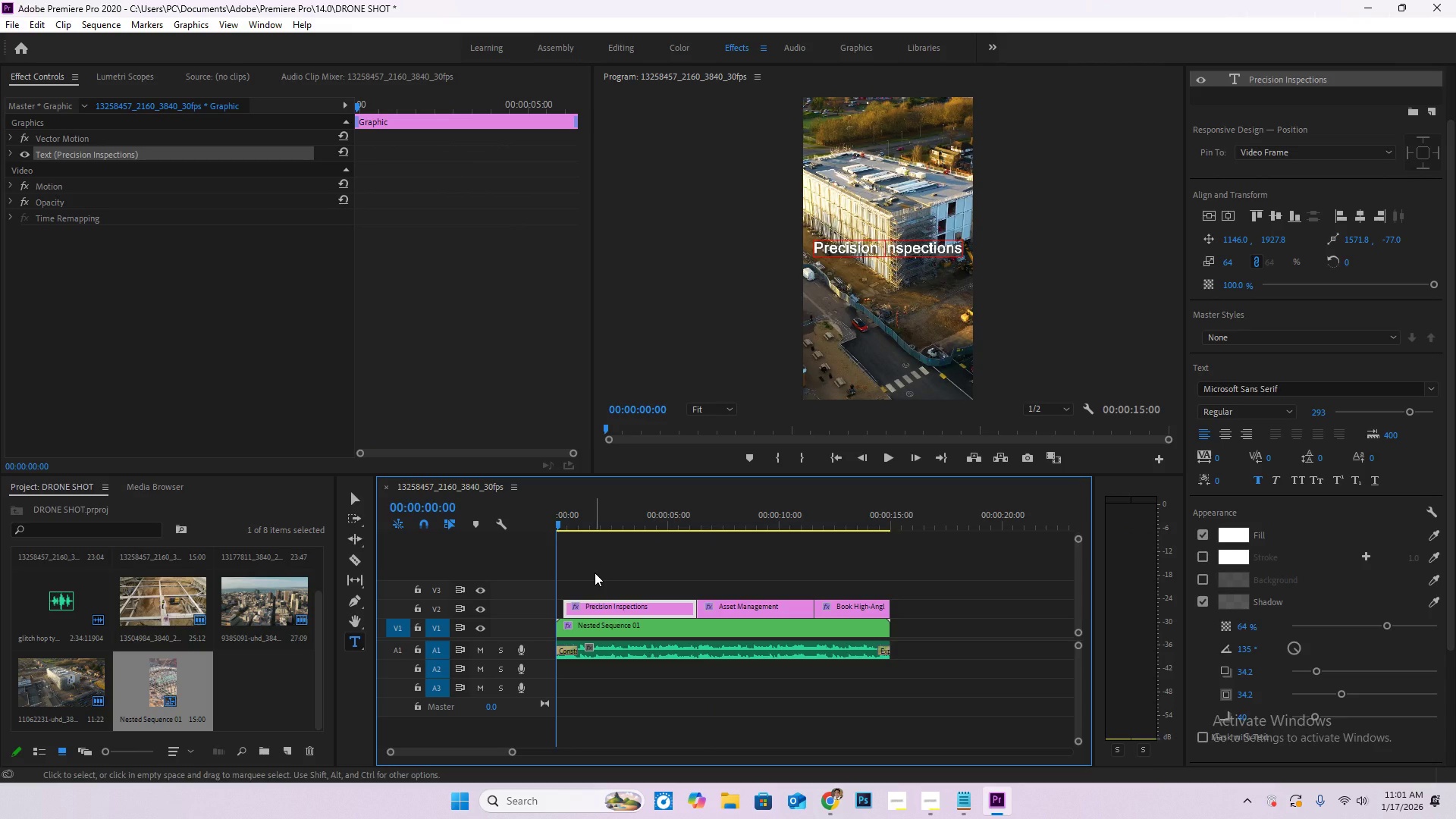 
key(Space)
 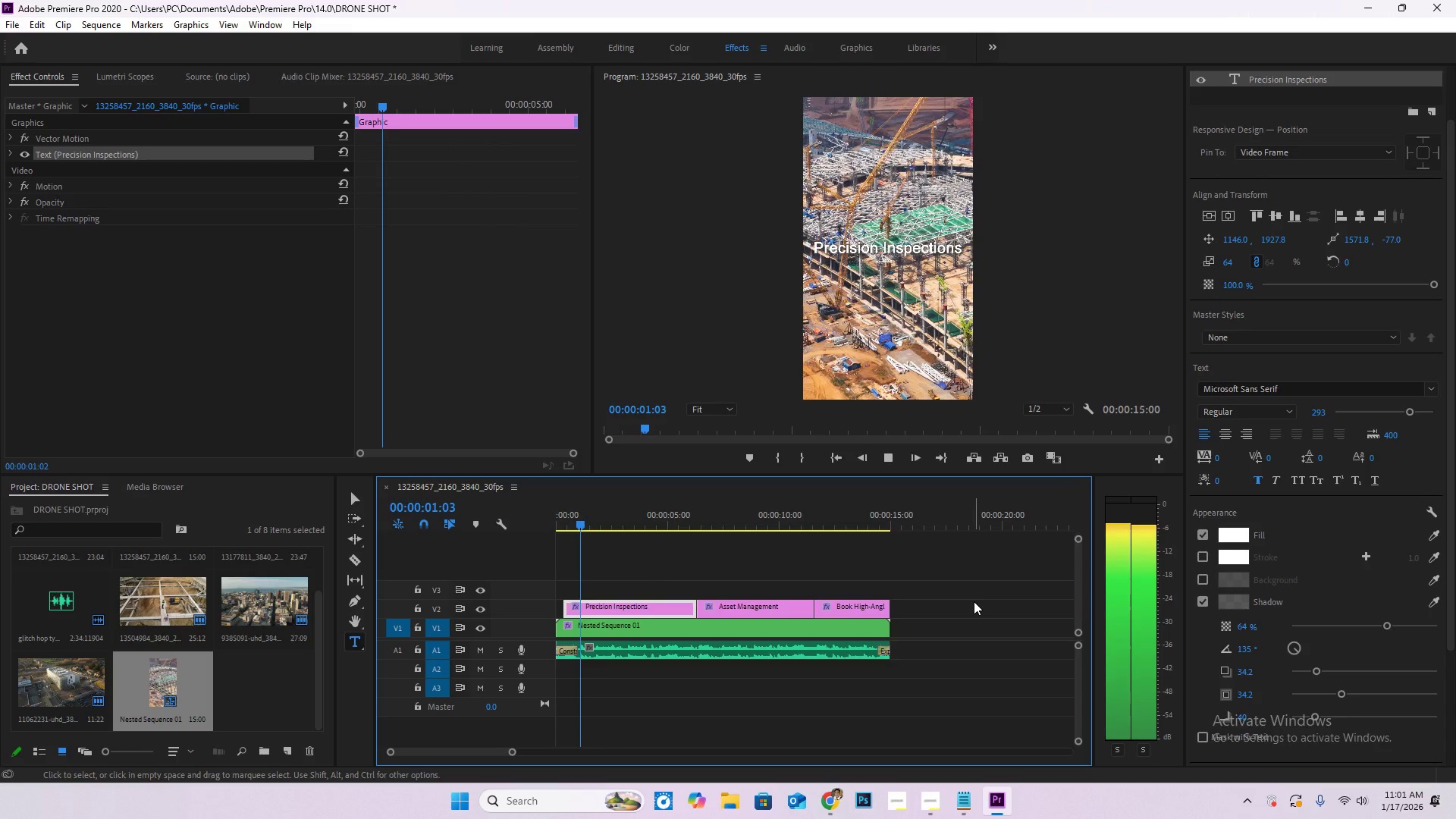 
key(Space)
 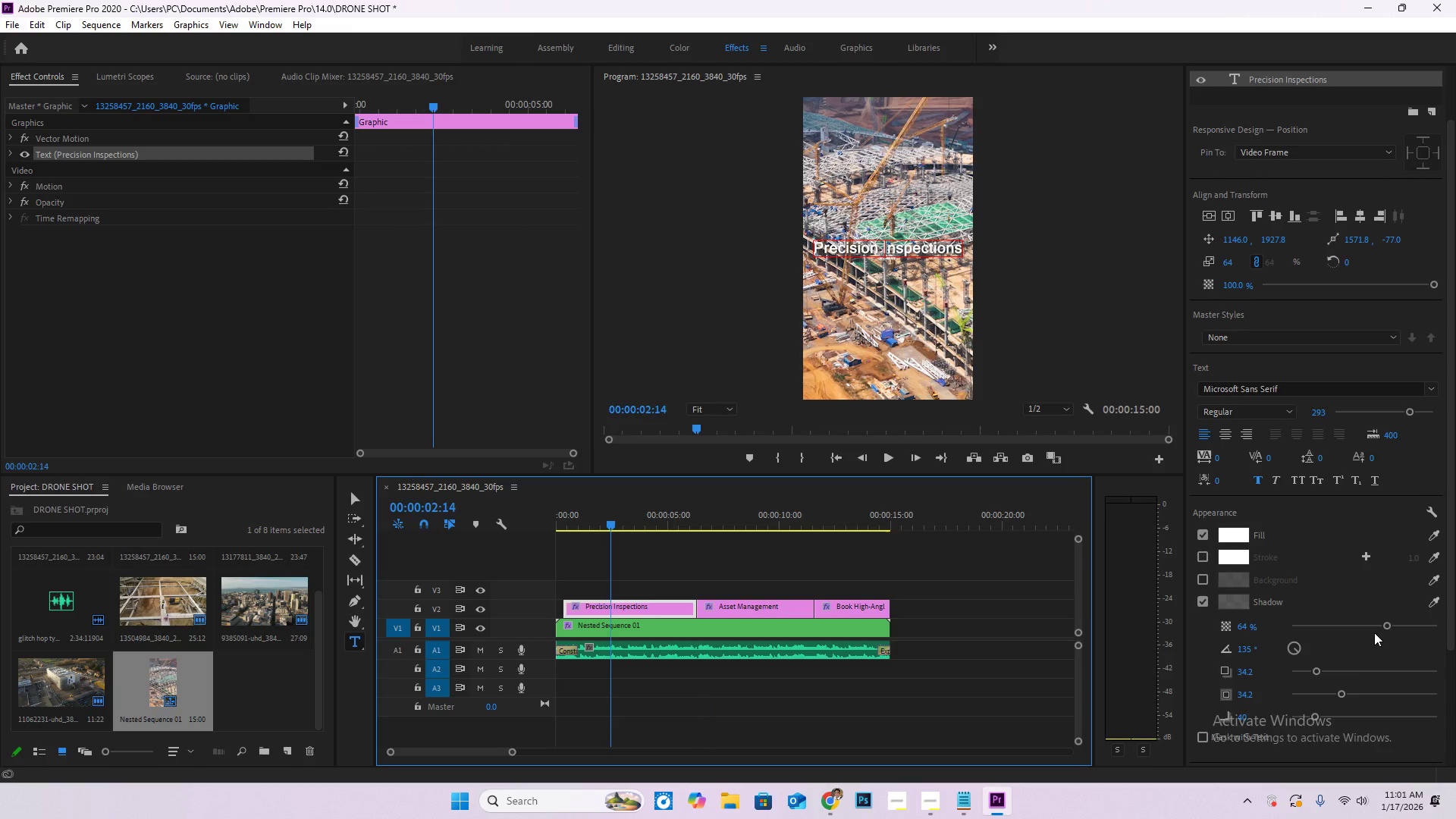 
left_click_drag(start_coordinate=[1387, 628], to_coordinate=[1417, 630])
 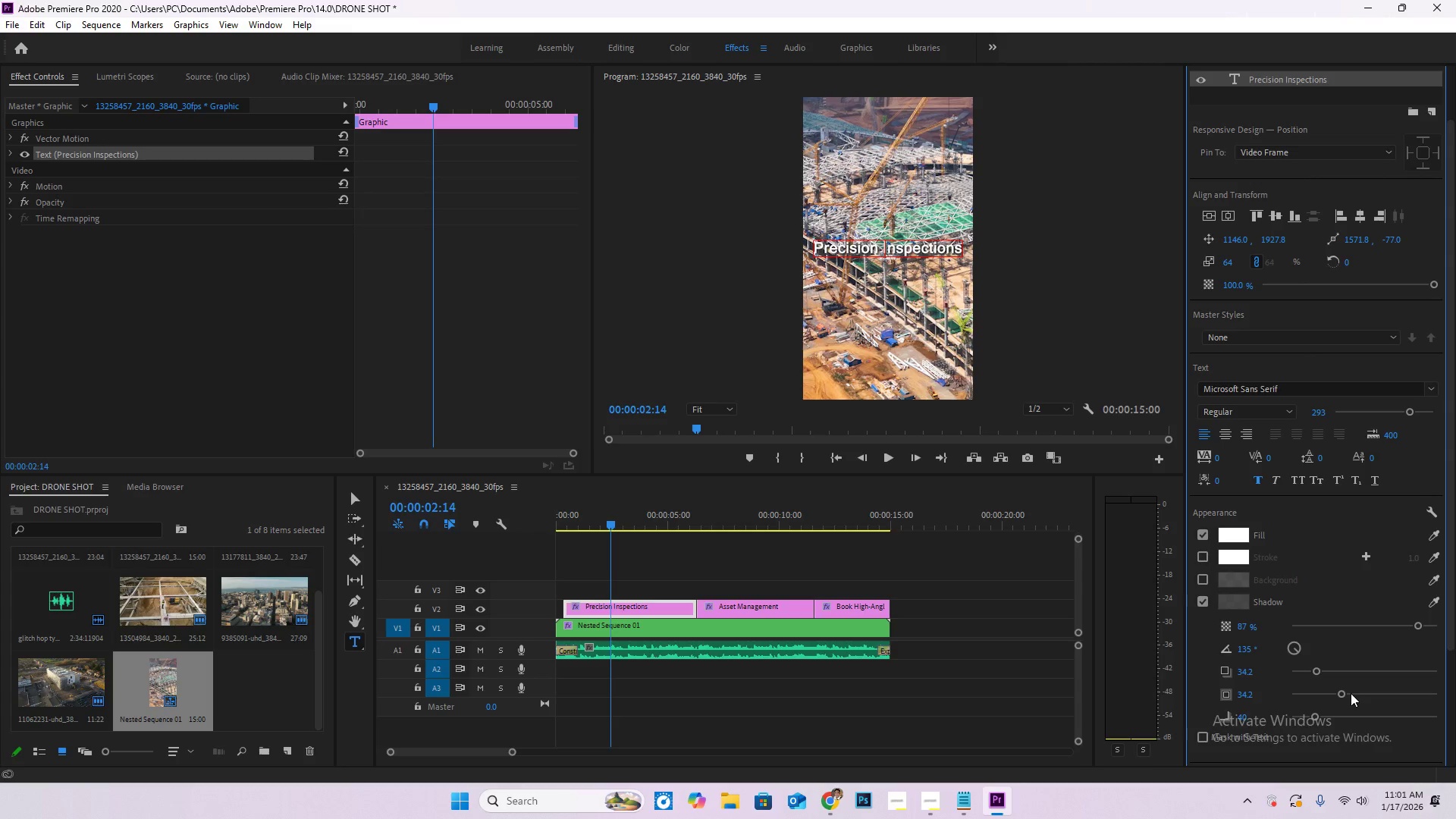 
left_click_drag(start_coordinate=[1345, 693], to_coordinate=[1367, 693])
 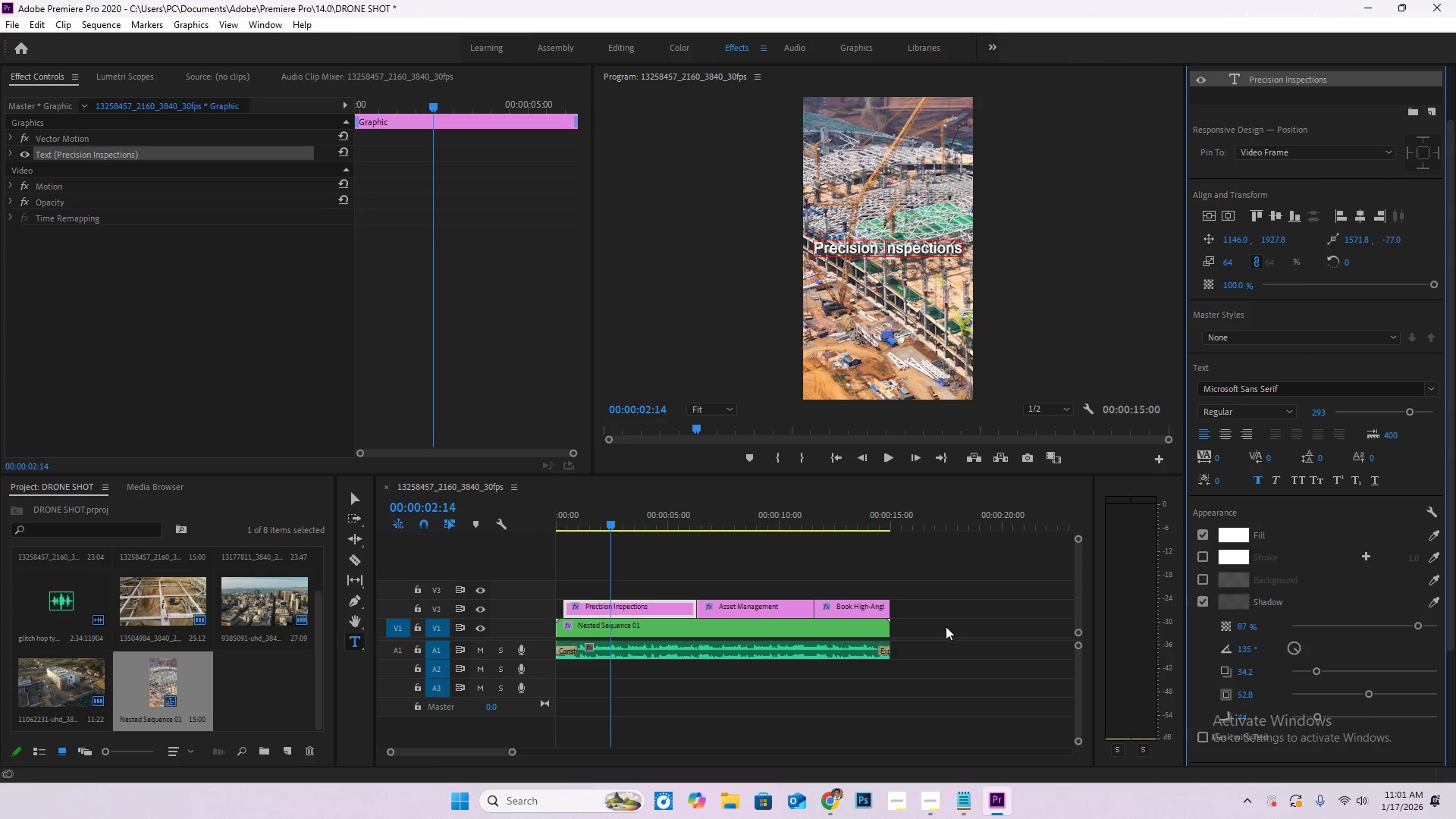 
scroll: coordinate [1382, 675], scroll_direction: down, amount: 2.0
 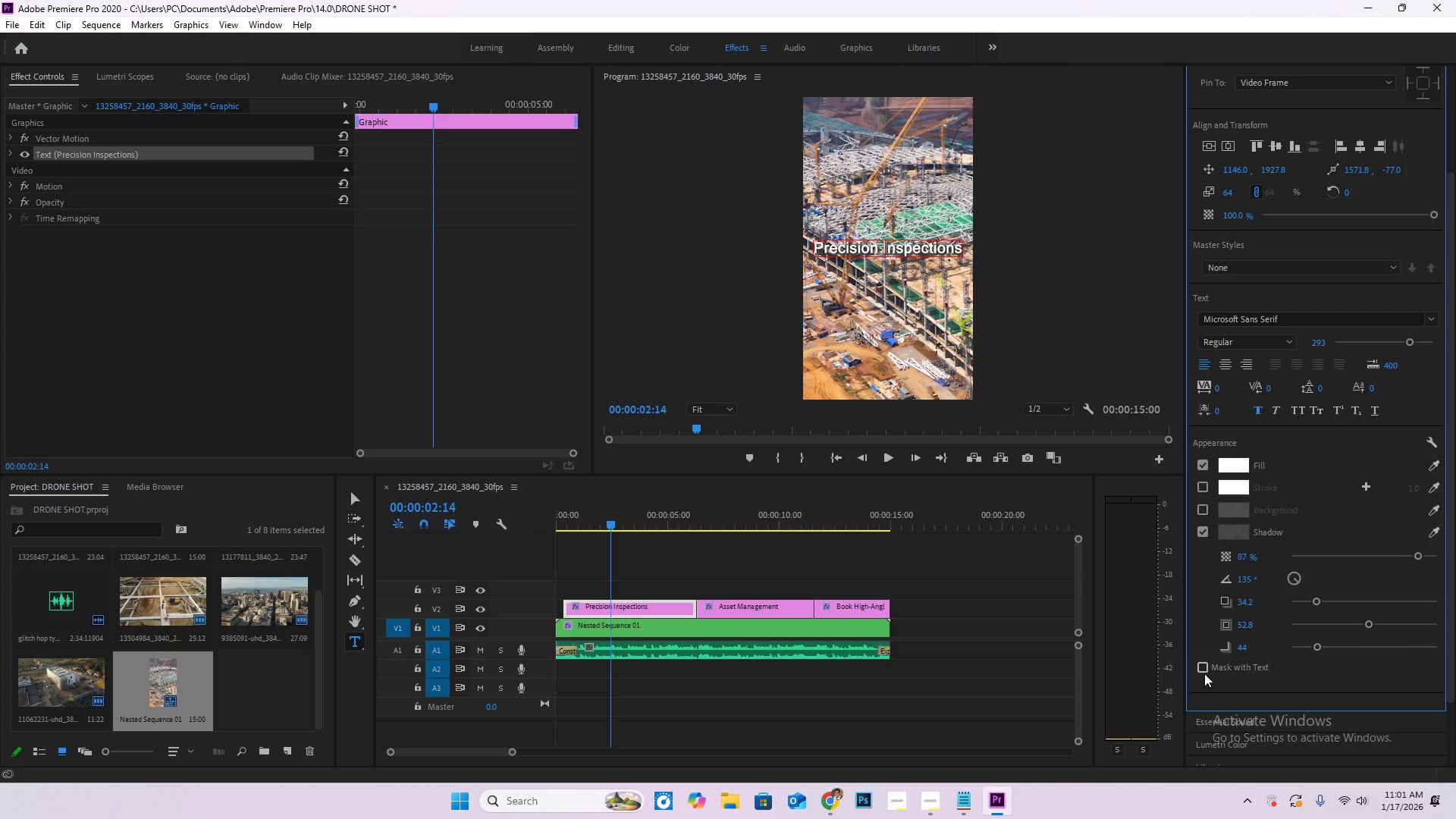 
left_click([1204, 673])
 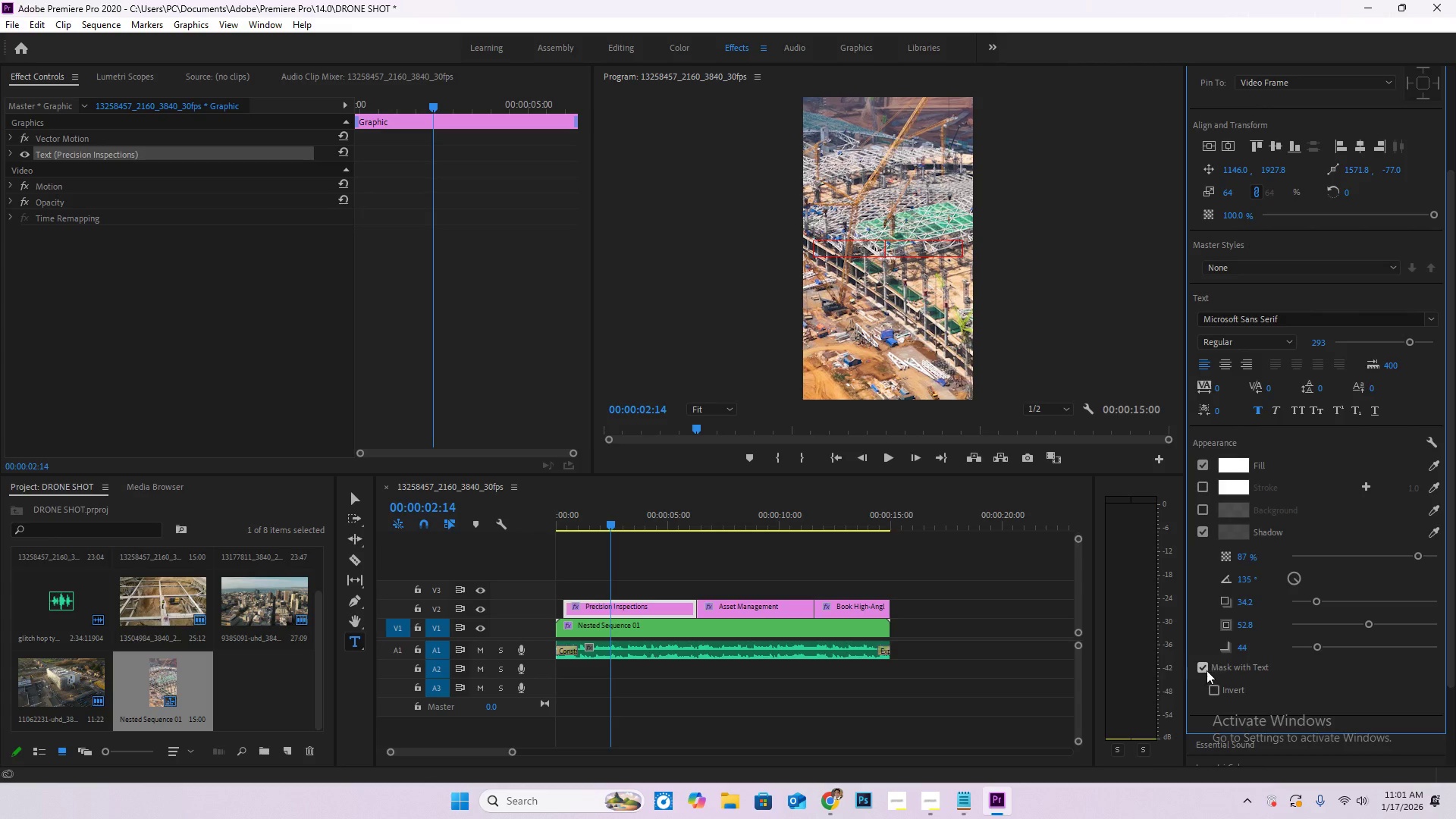 
left_click([1203, 668])
 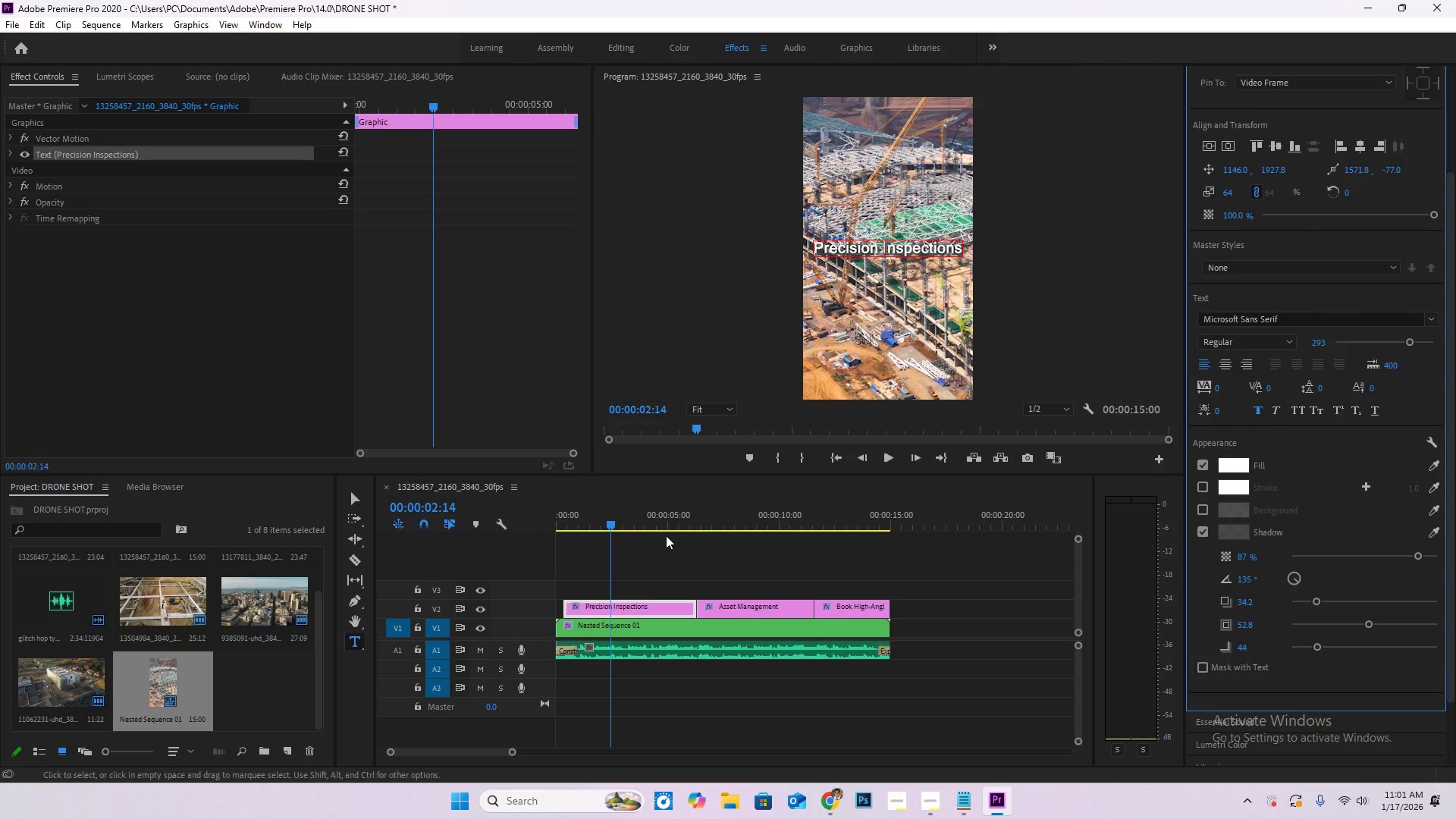 
left_click_drag(start_coordinate=[598, 520], to_coordinate=[751, 557])
 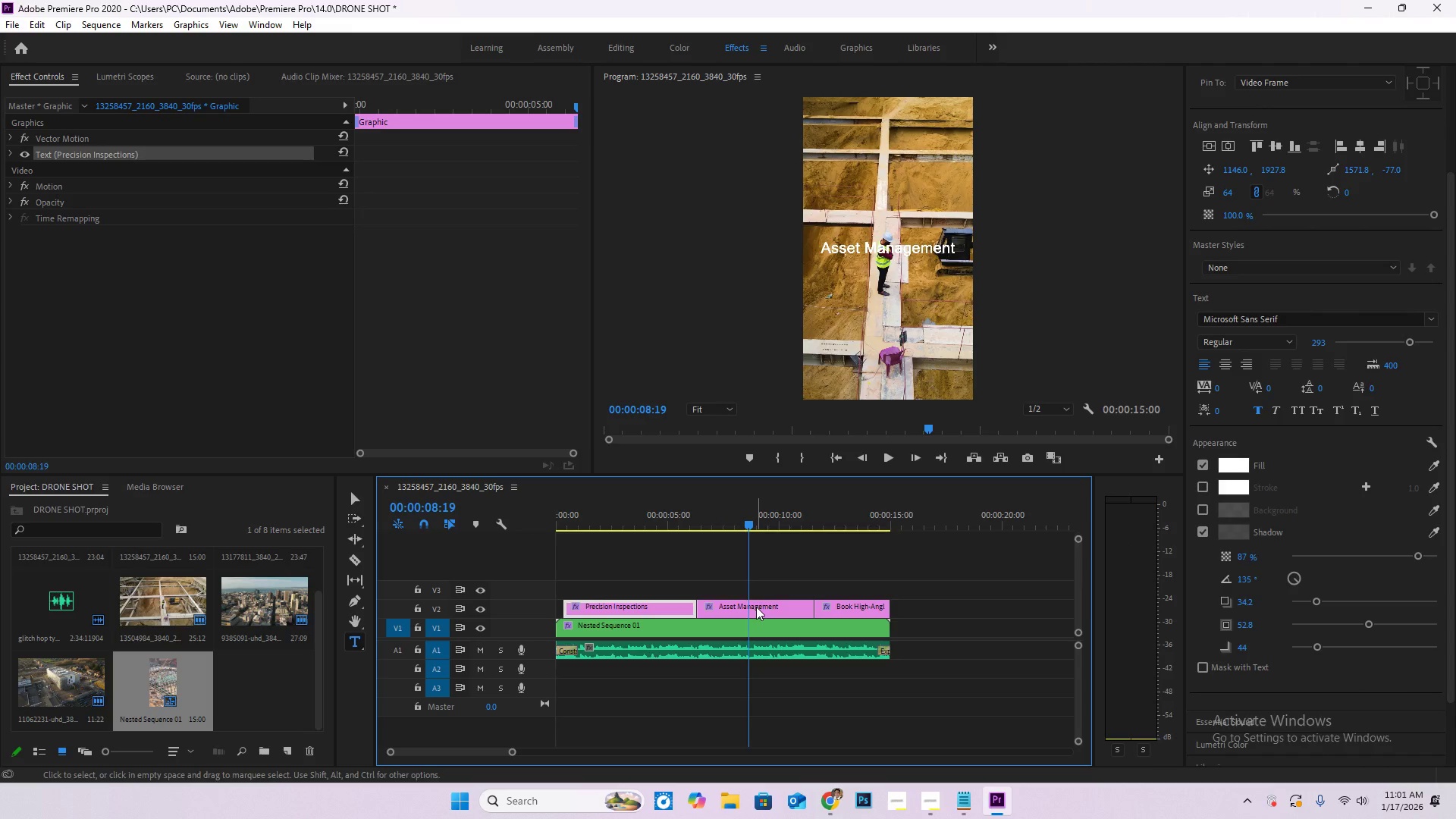 
left_click([756, 607])
 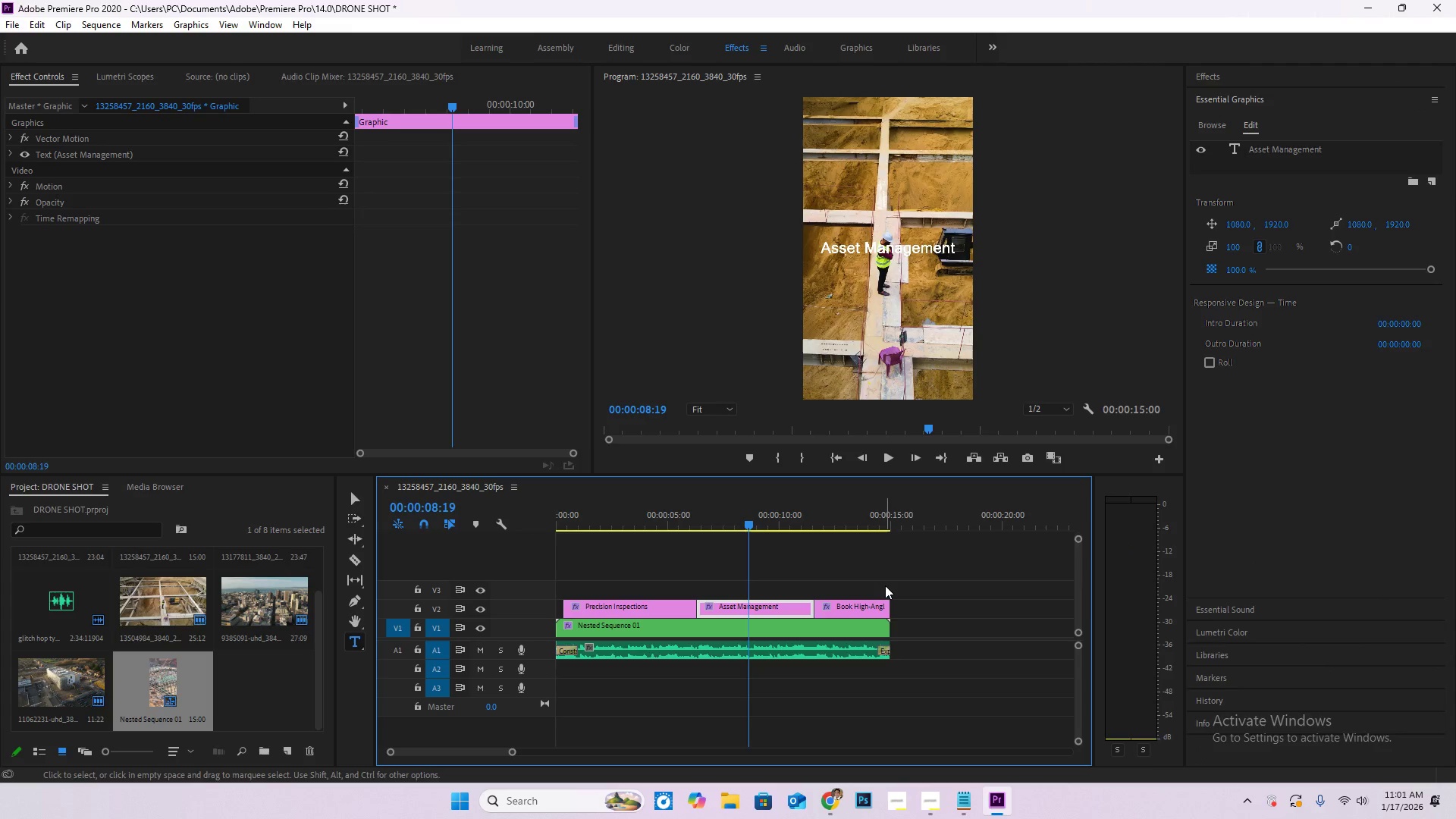 
key(T)
 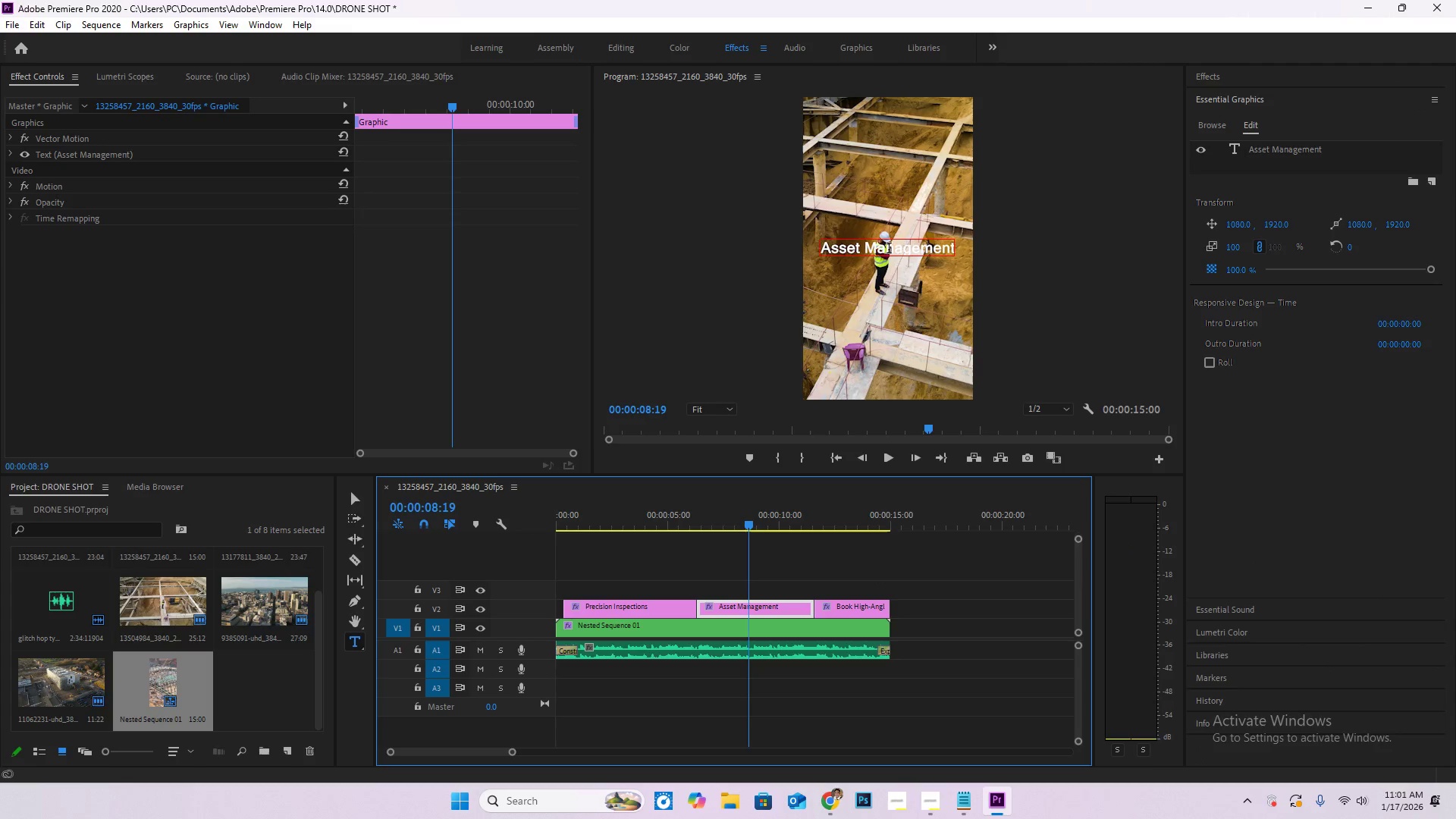 
left_click([889, 249])
 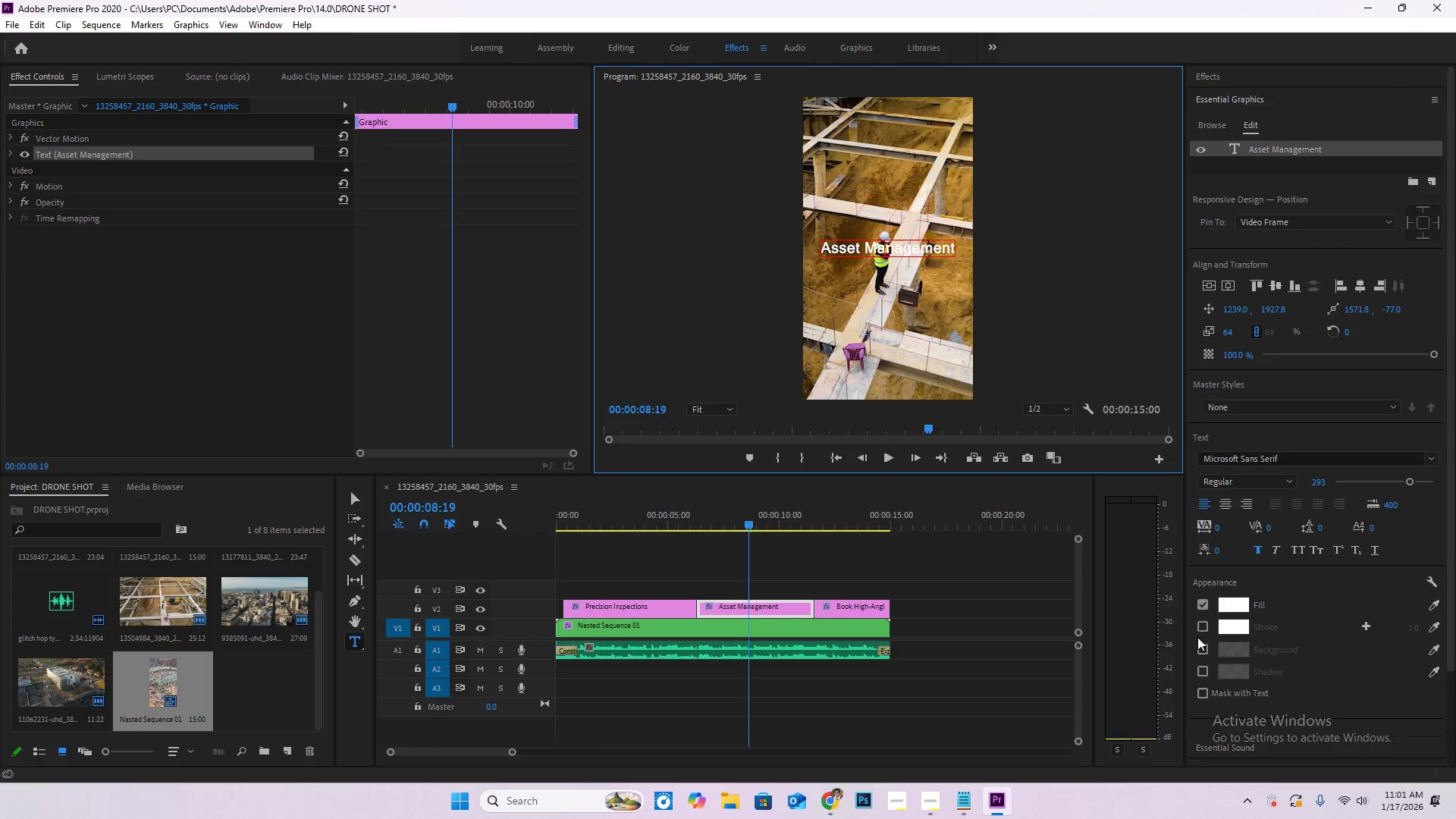 
left_click([1202, 628])
 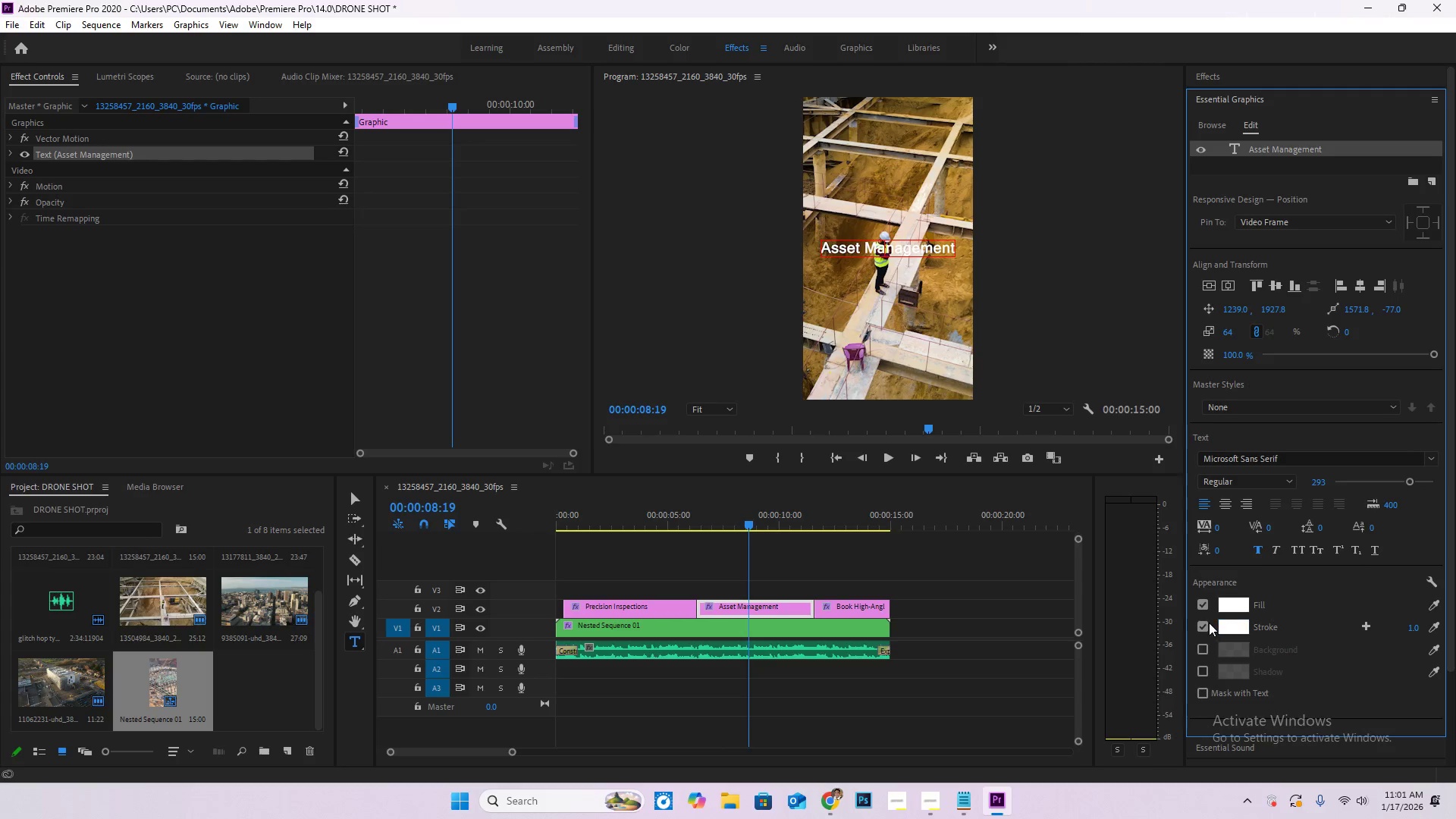 
left_click([1200, 623])
 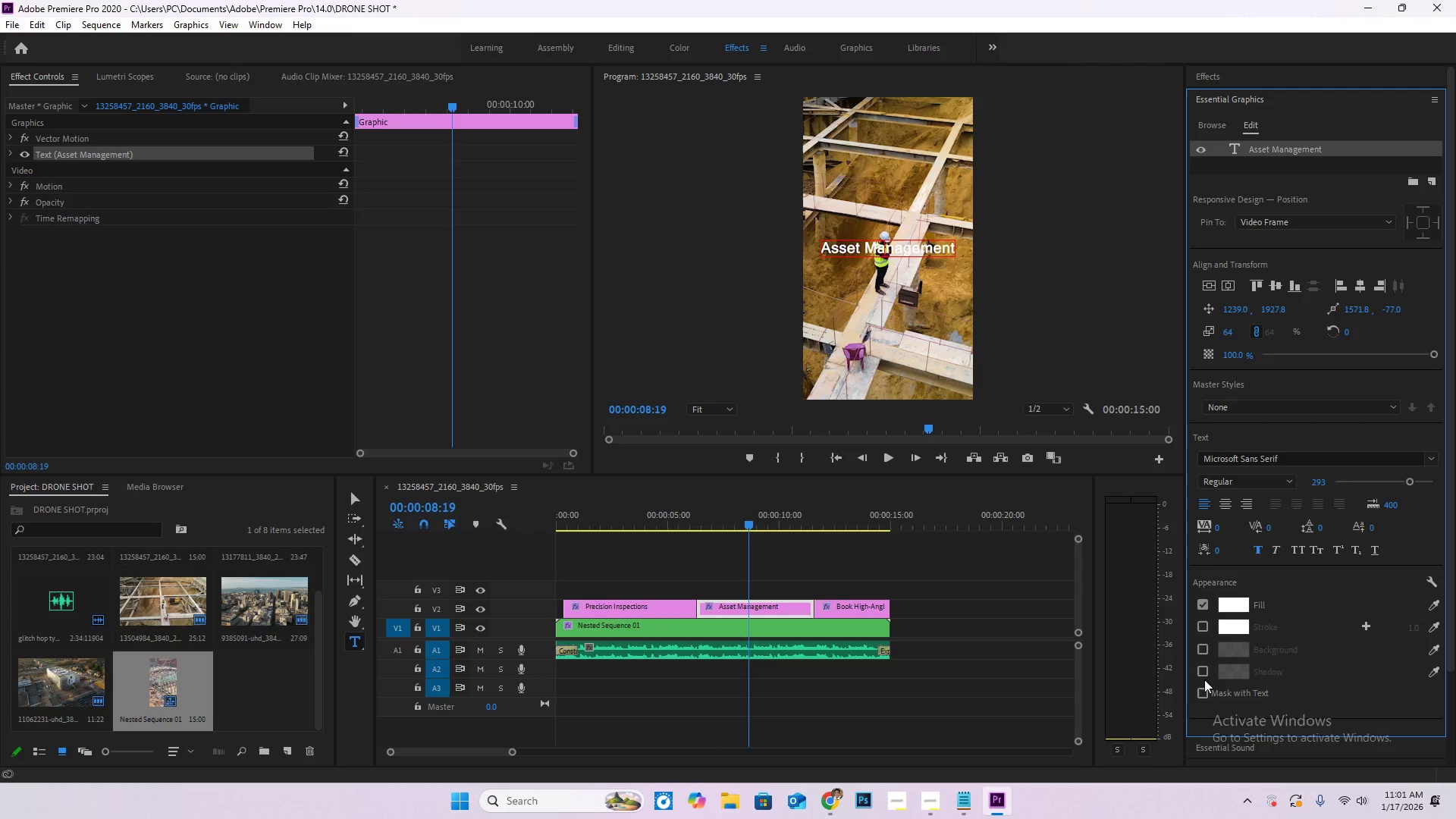 
left_click([1199, 676])
 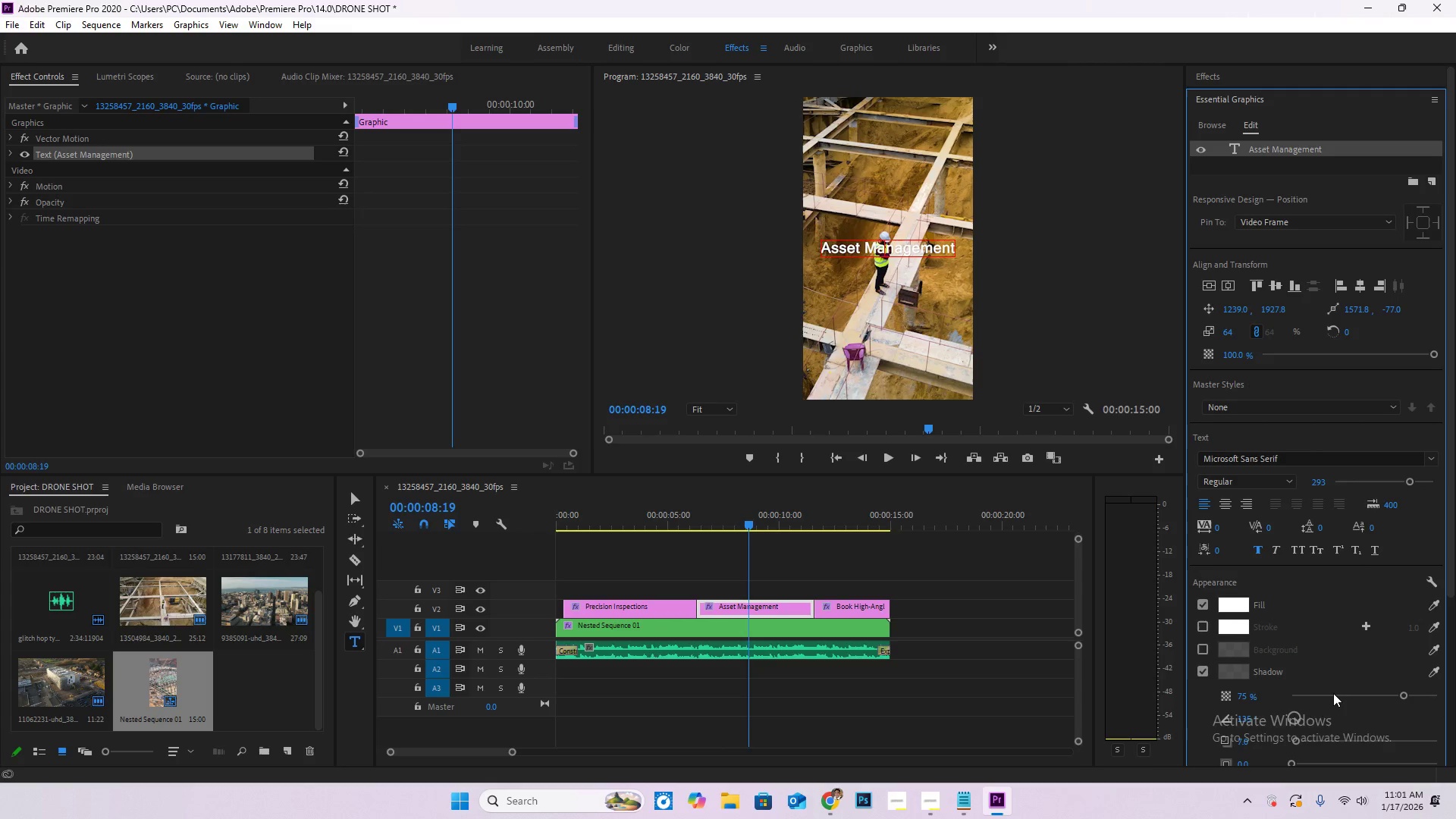 
scroll: coordinate [1293, 709], scroll_direction: down, amount: 2.0
 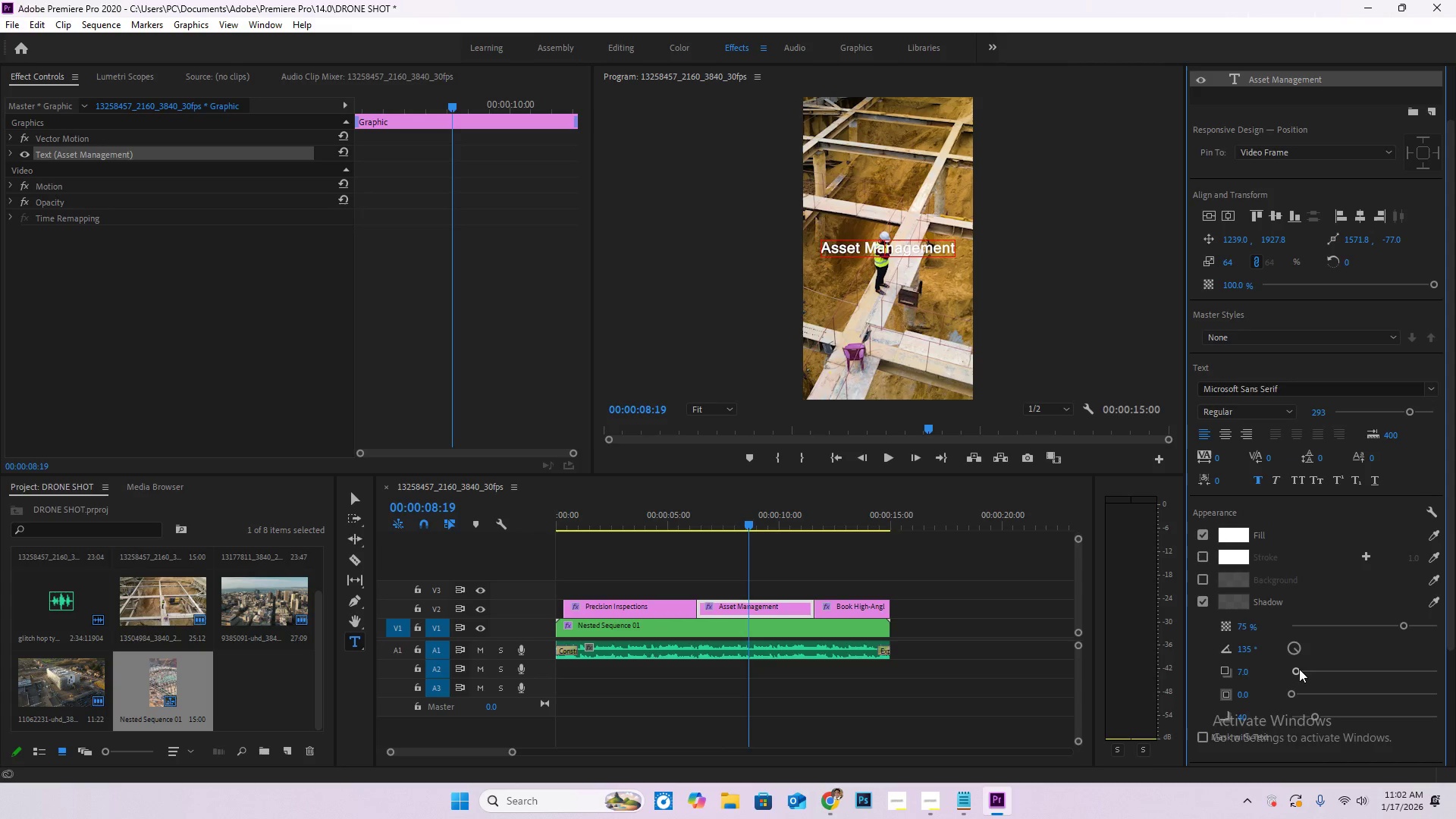 
left_click_drag(start_coordinate=[1303, 670], to_coordinate=[1355, 674])
 